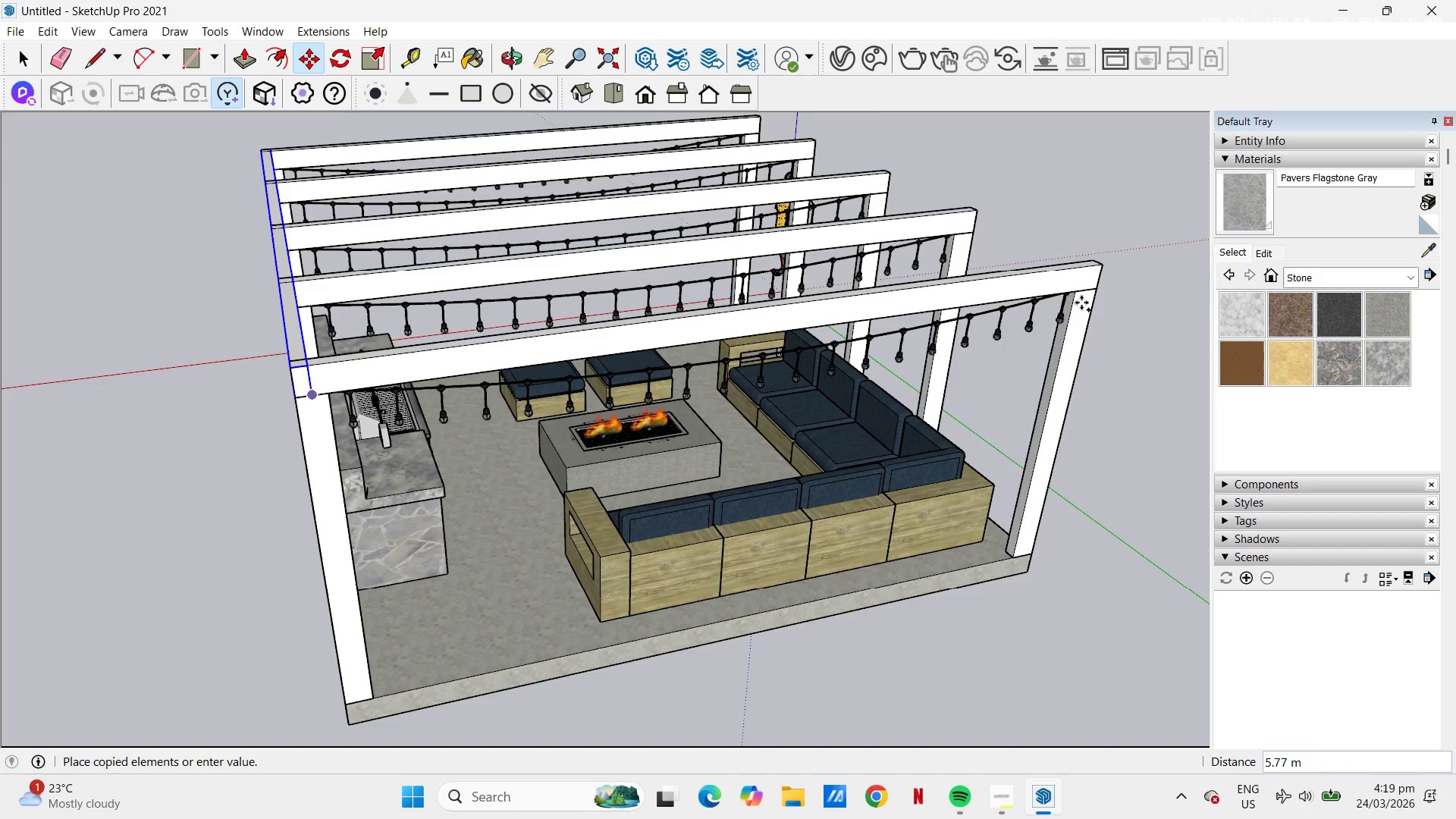 
scroll: coordinate [1089, 298], scroll_direction: up, amount: 5.0
 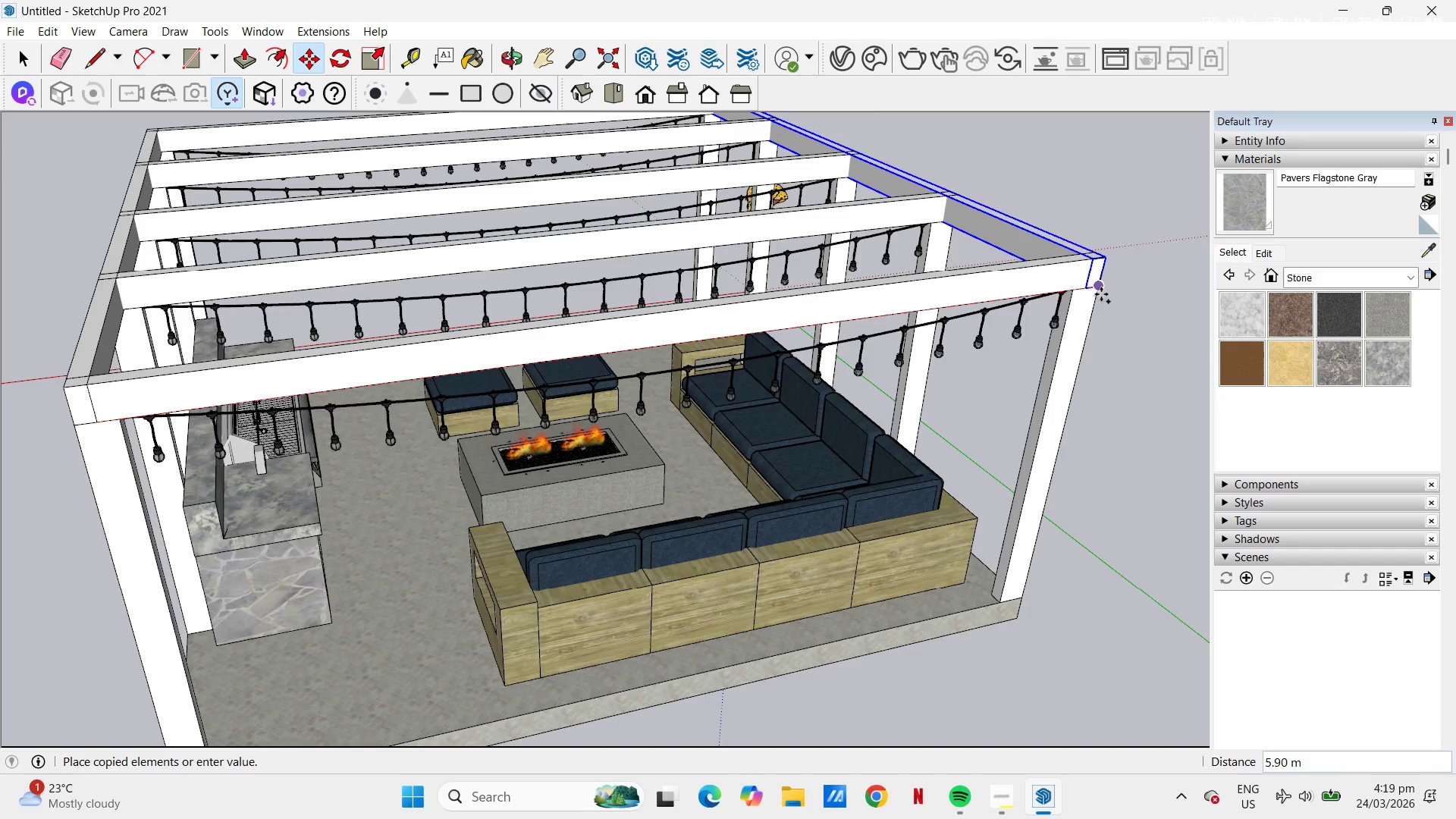 
left_click([1101, 293])
 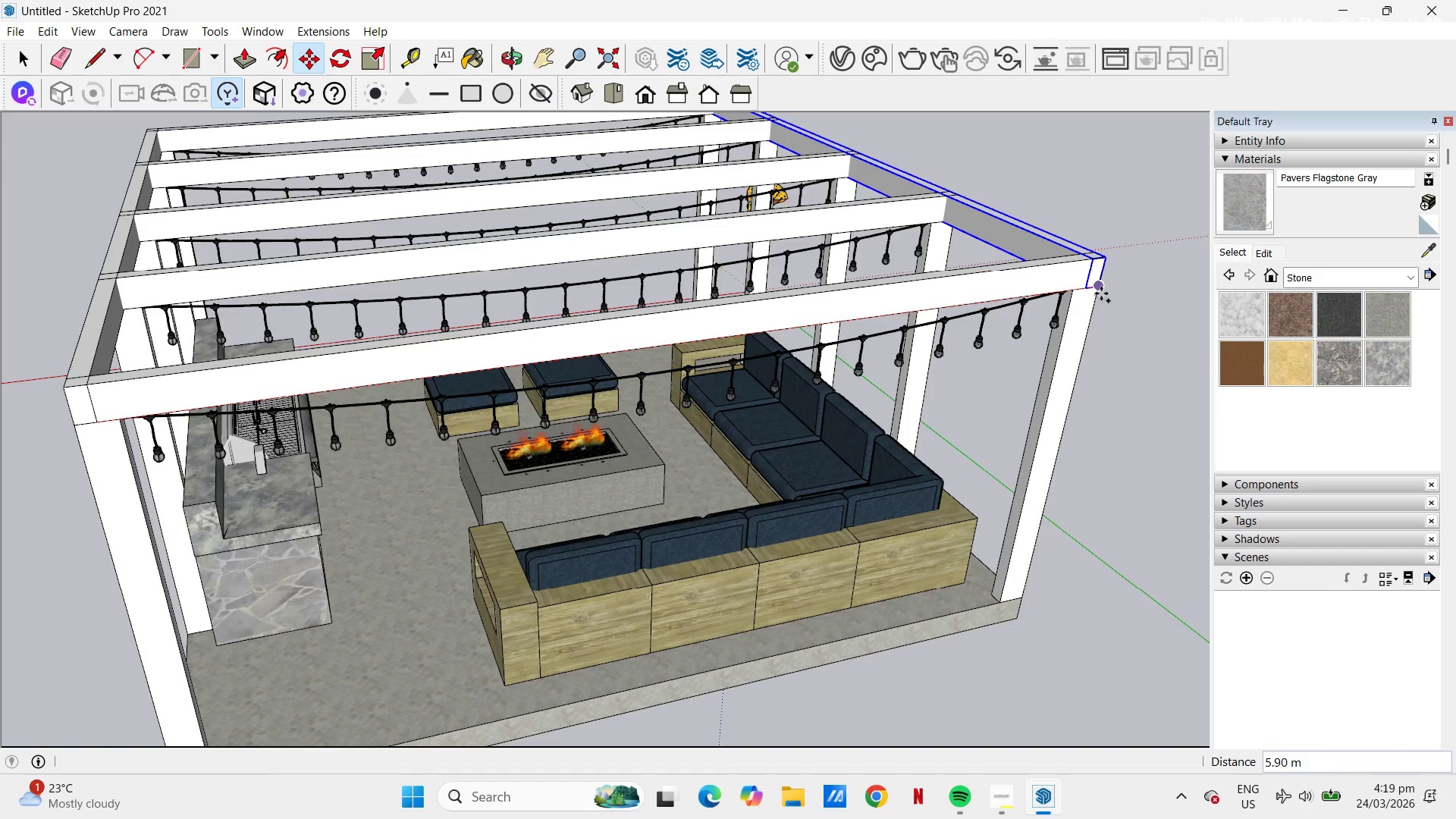 
key(Space)
 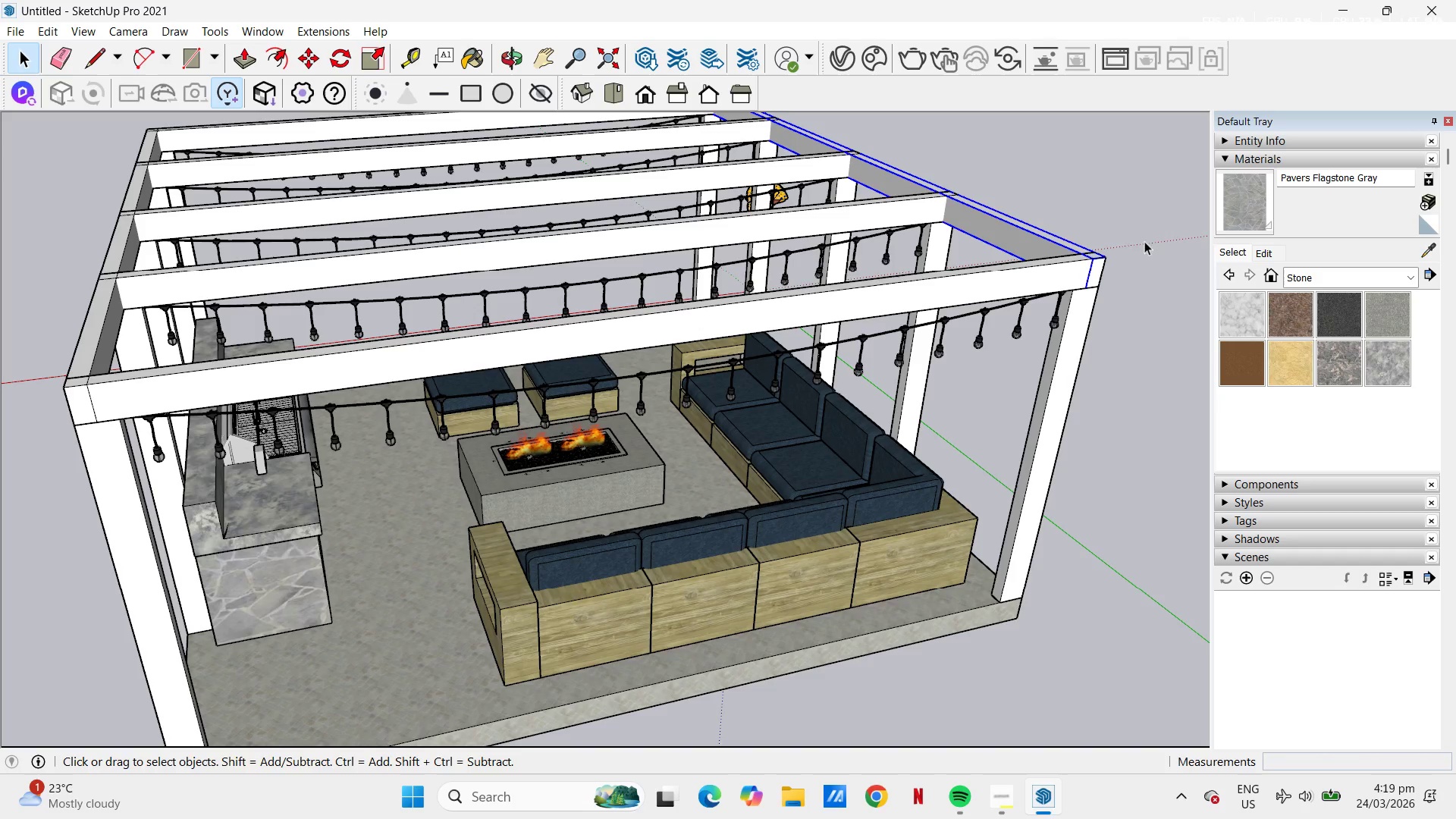 
scroll: coordinate [807, 319], scroll_direction: down, amount: 9.0
 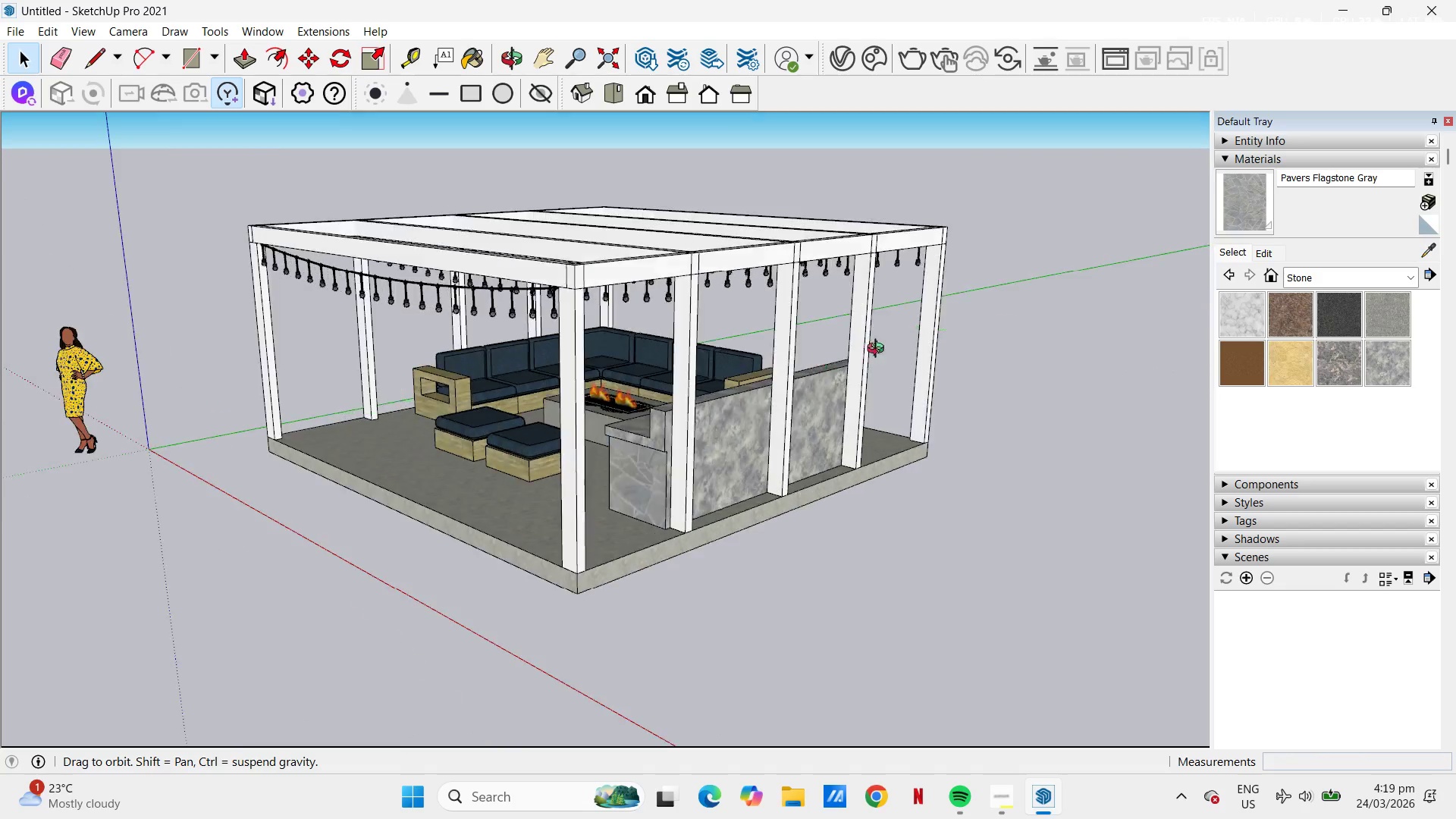 
key(Space)
 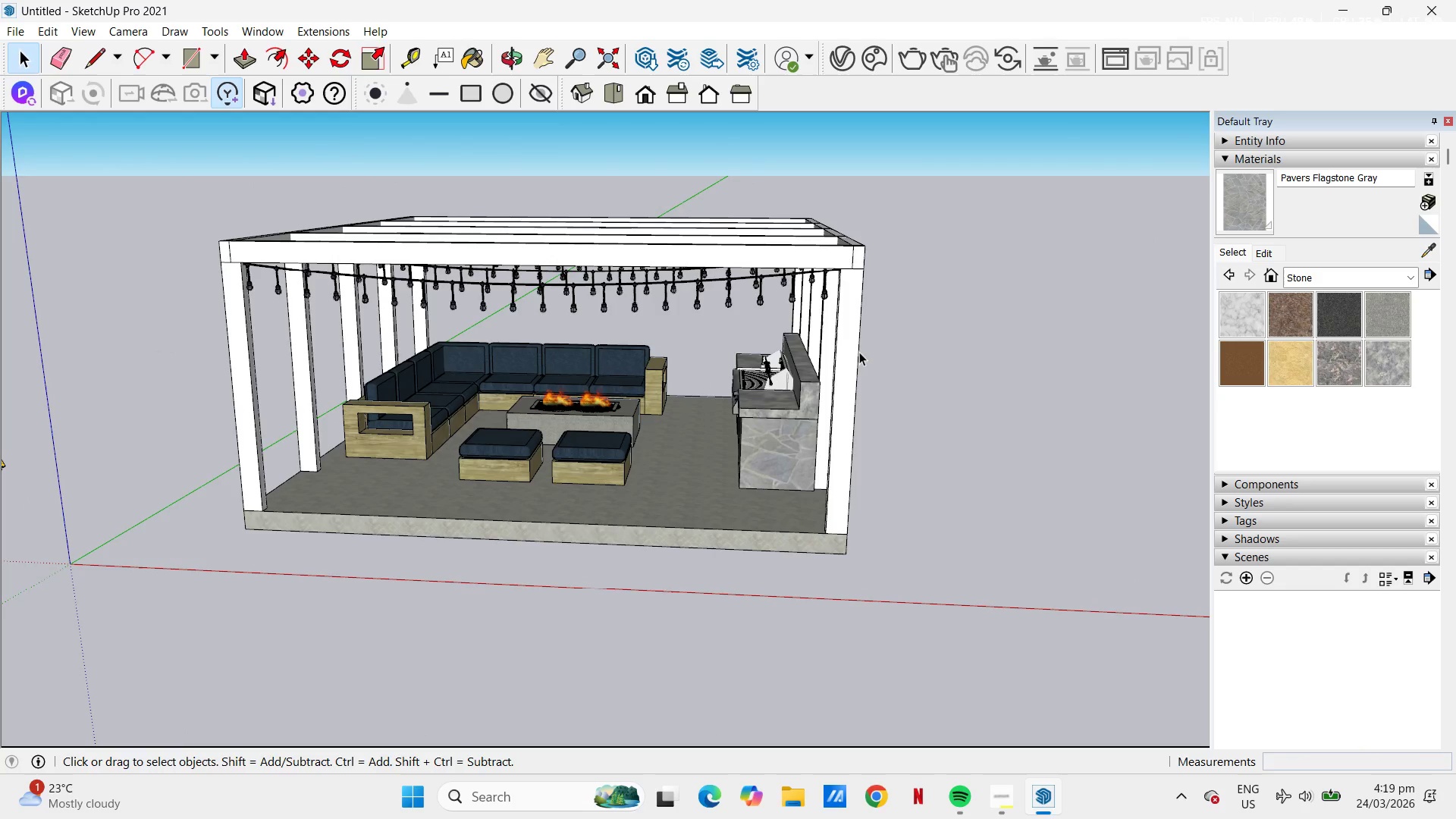 
double_click([859, 352])
 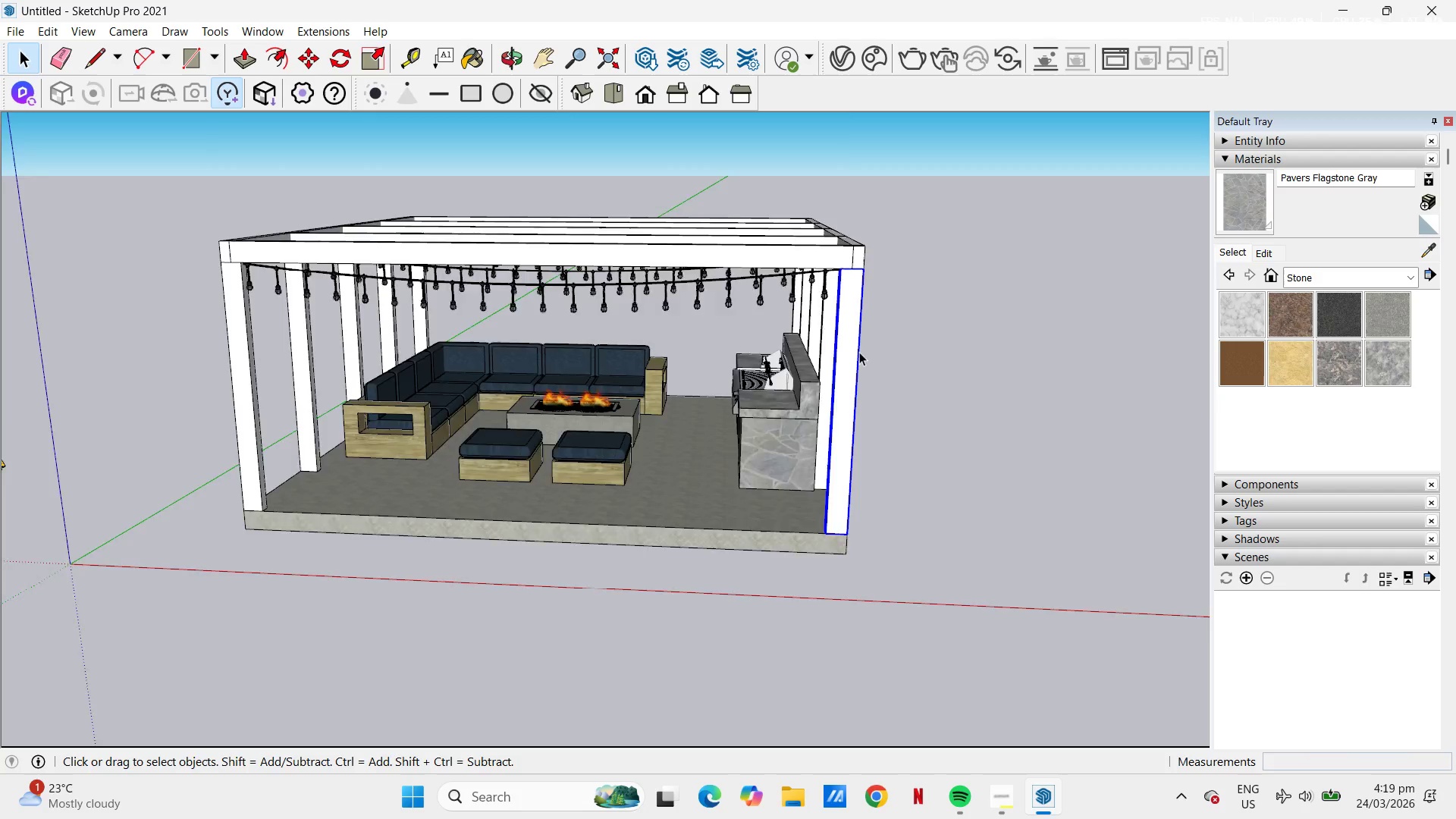 
triple_click([856, 351])
 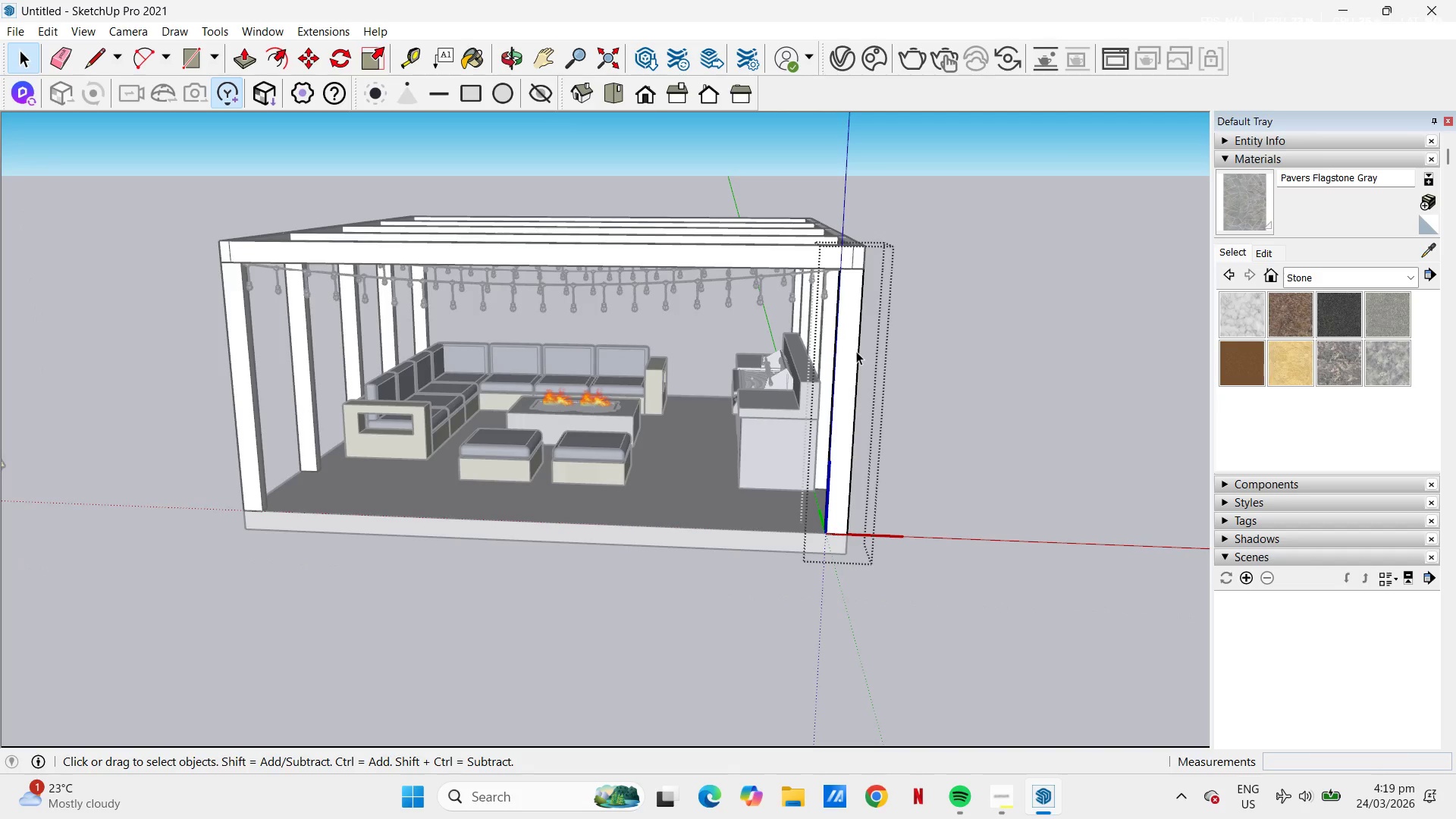 
triple_click([856, 351])
 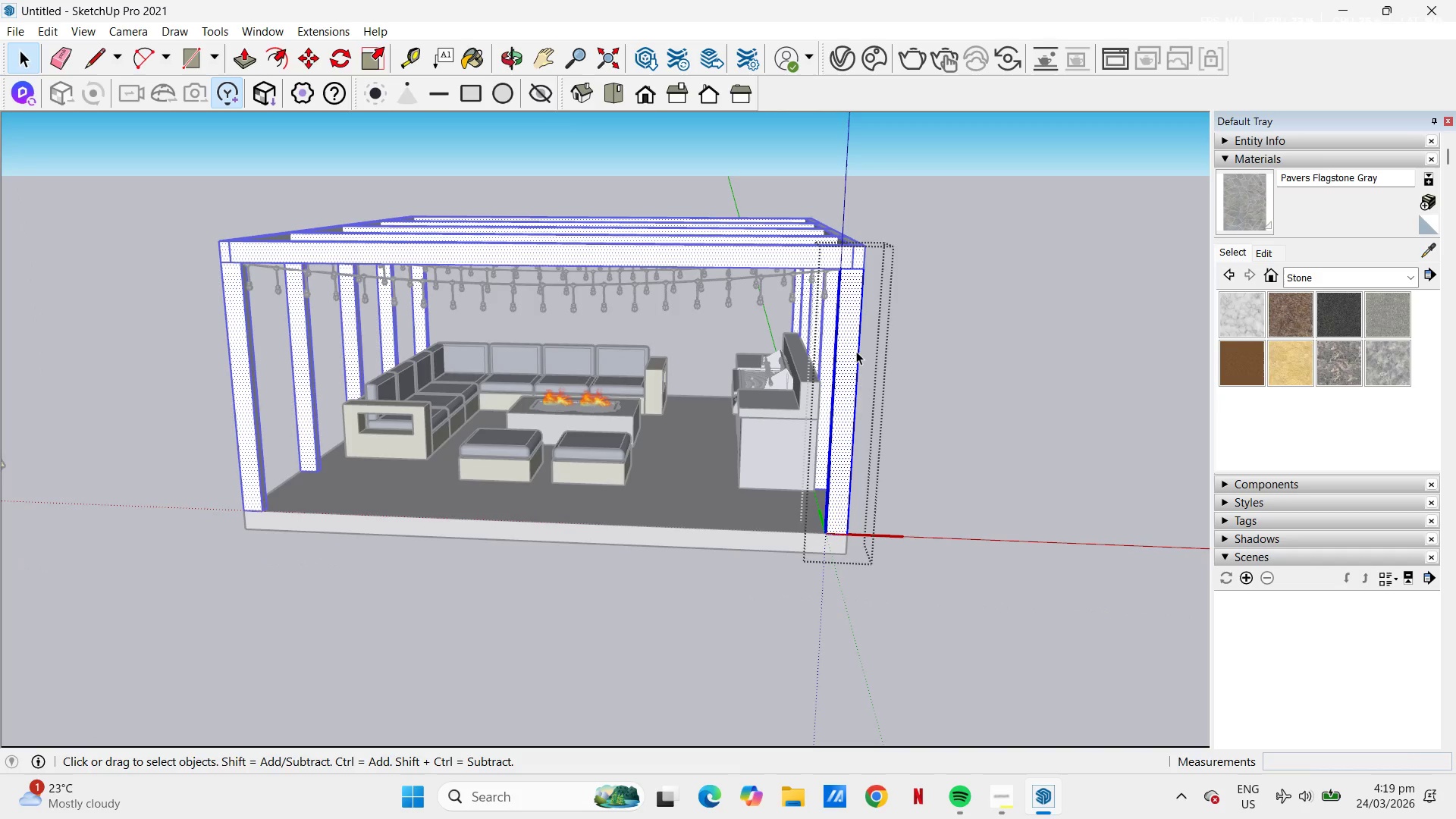 
triple_click([856, 351])
 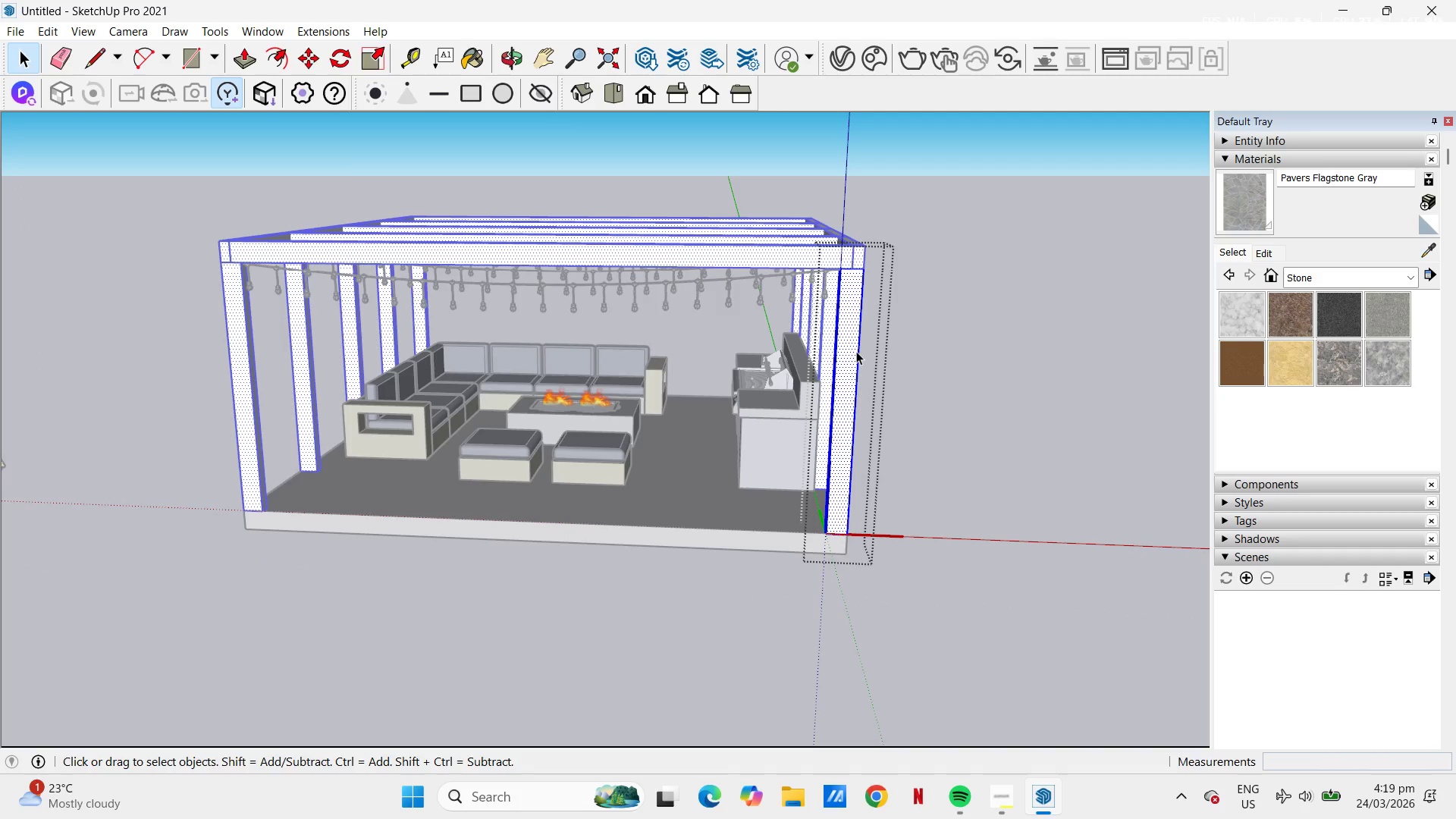 
key(Control+A)
 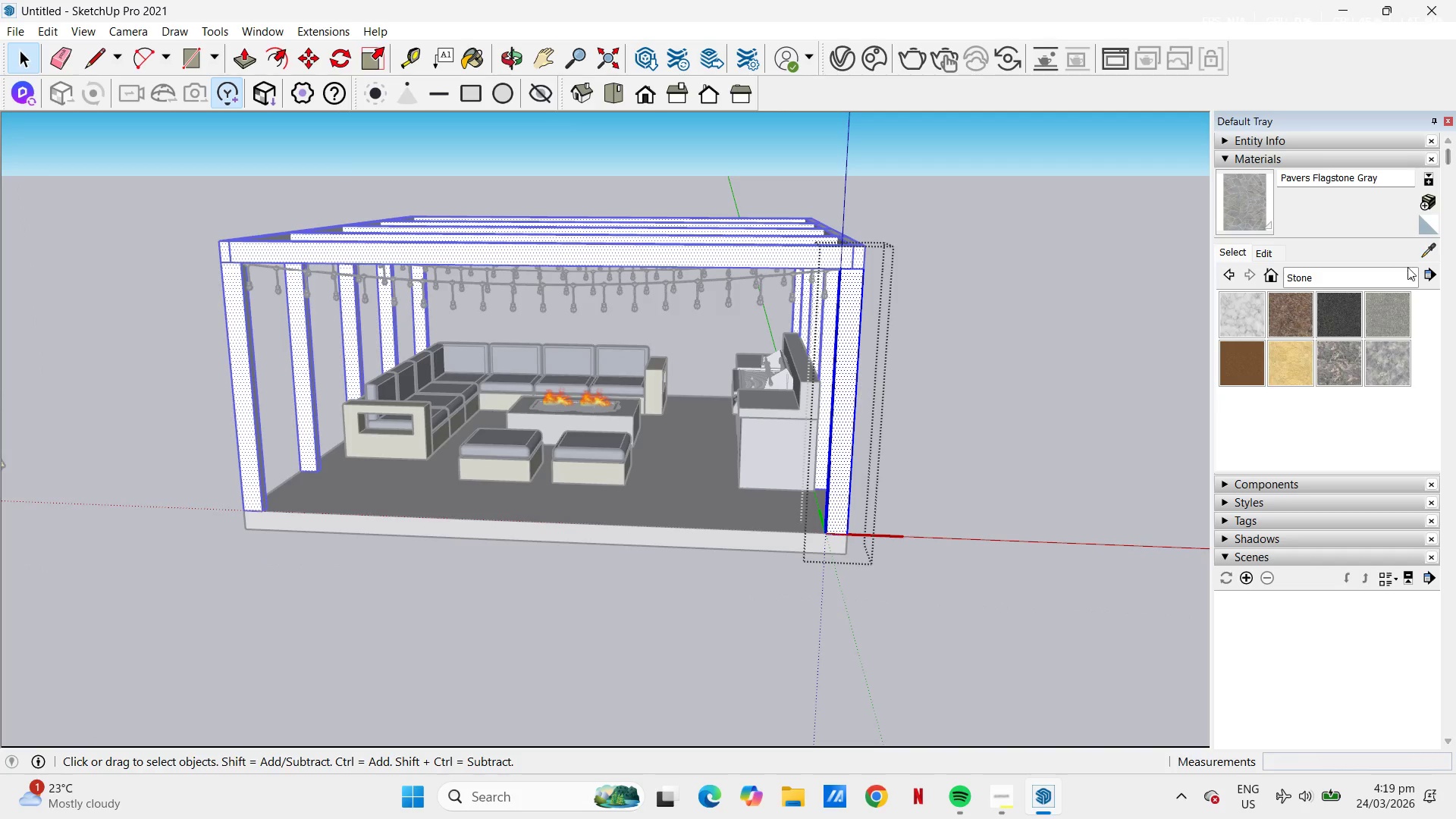 
left_click([1413, 275])
 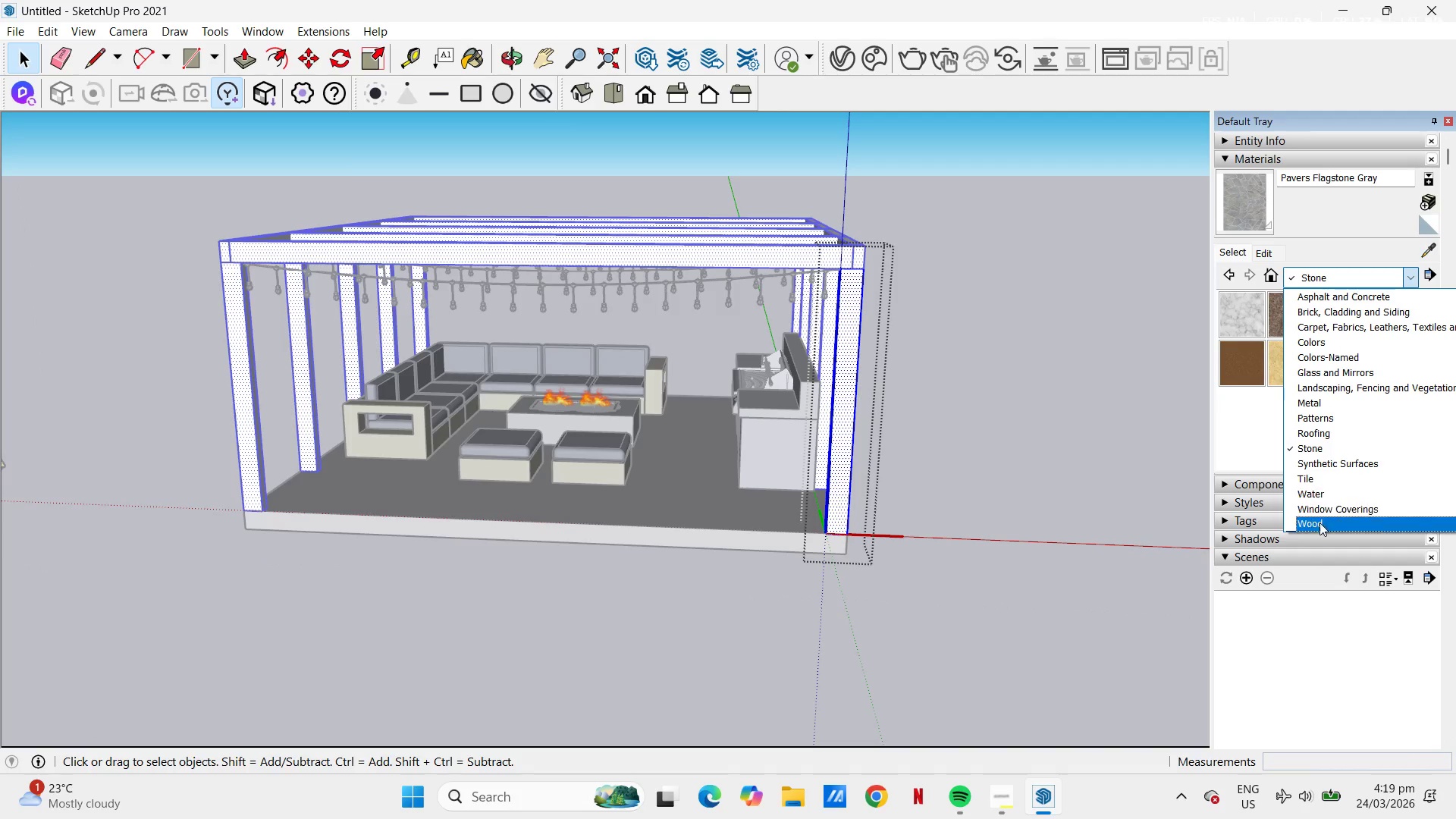 
left_click([1330, 525])
 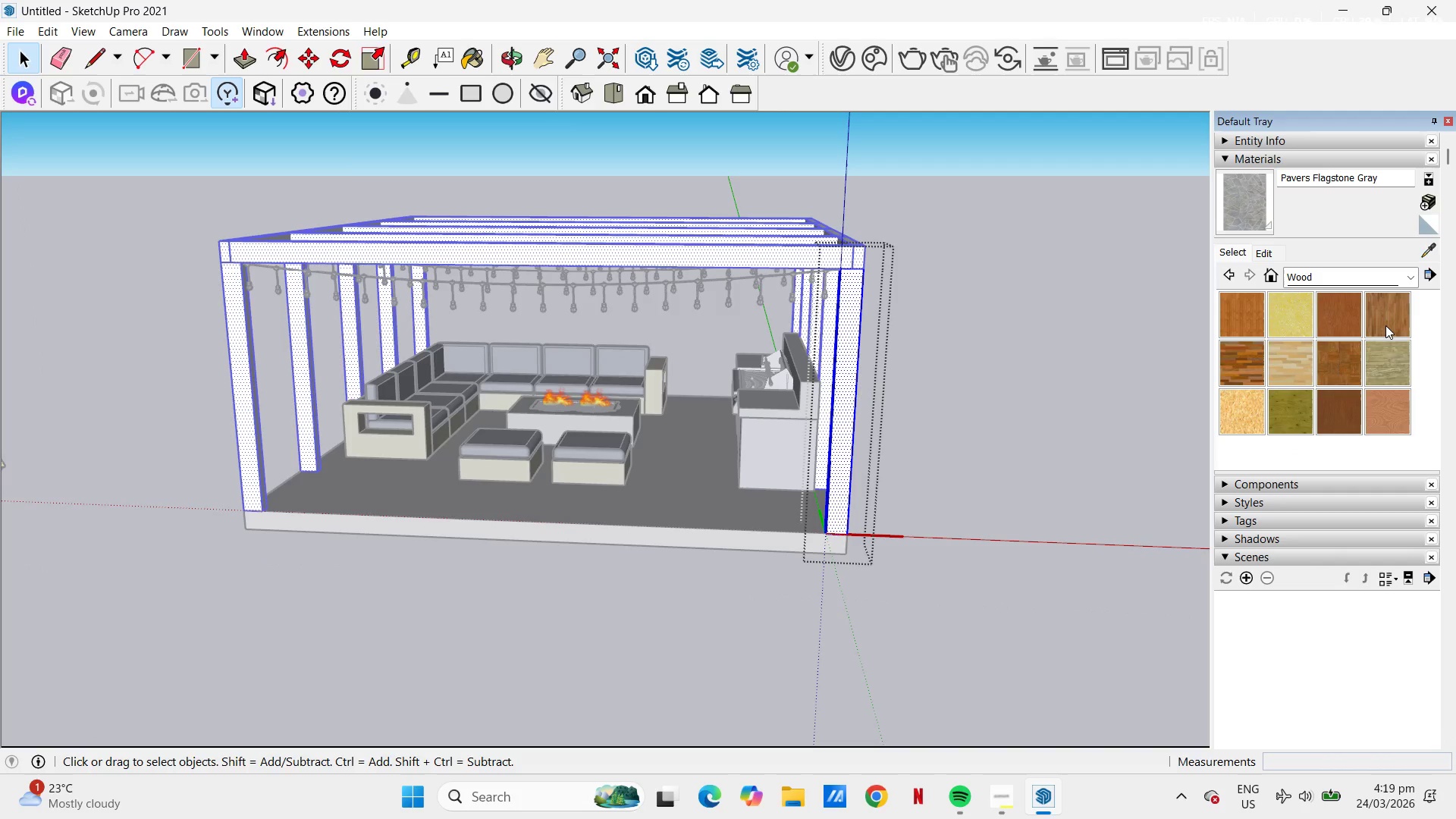 
mouse_move([1330, 406])
 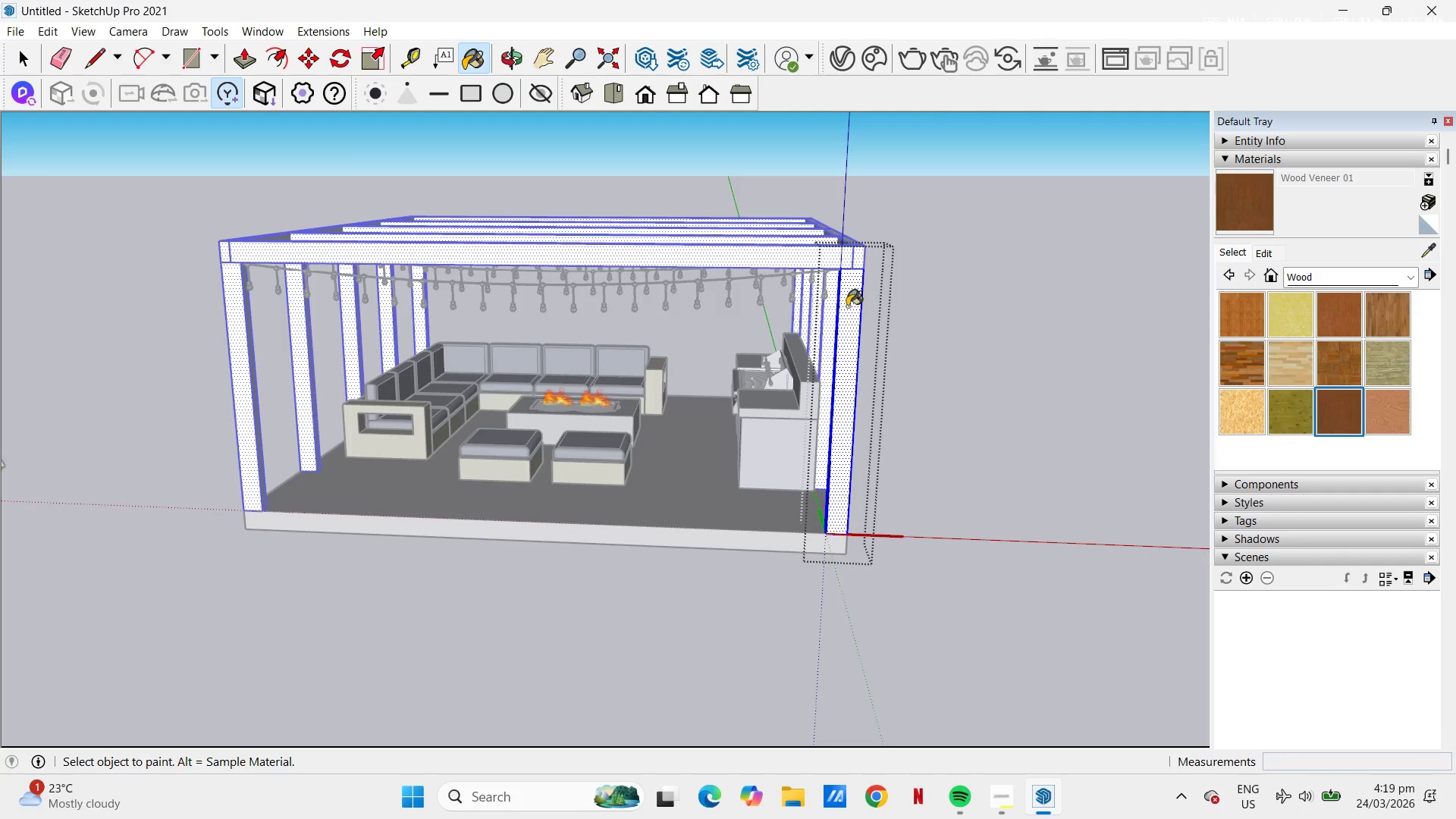 
left_click([847, 306])
 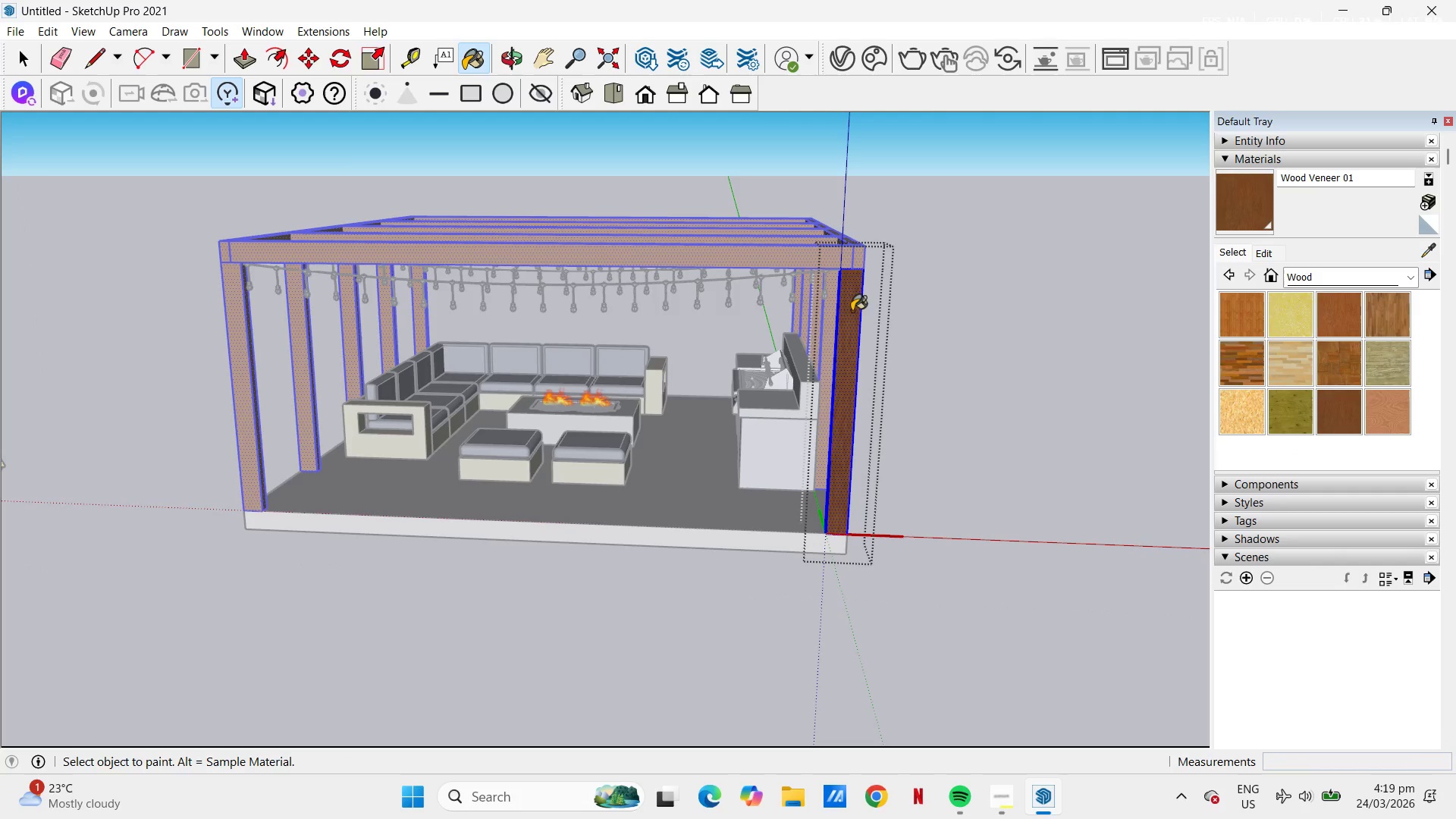 
key(Space)
 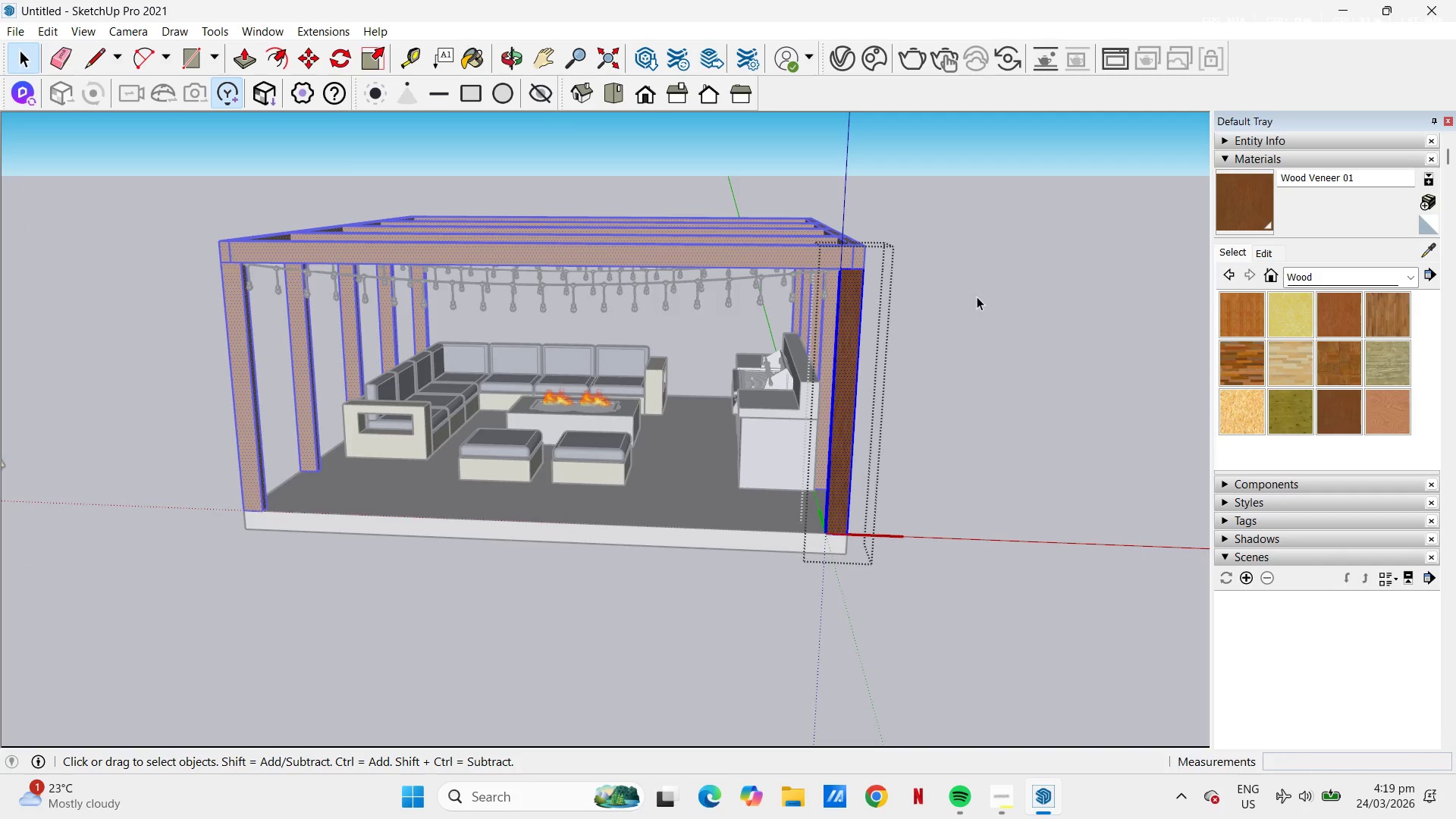 
double_click([977, 297])
 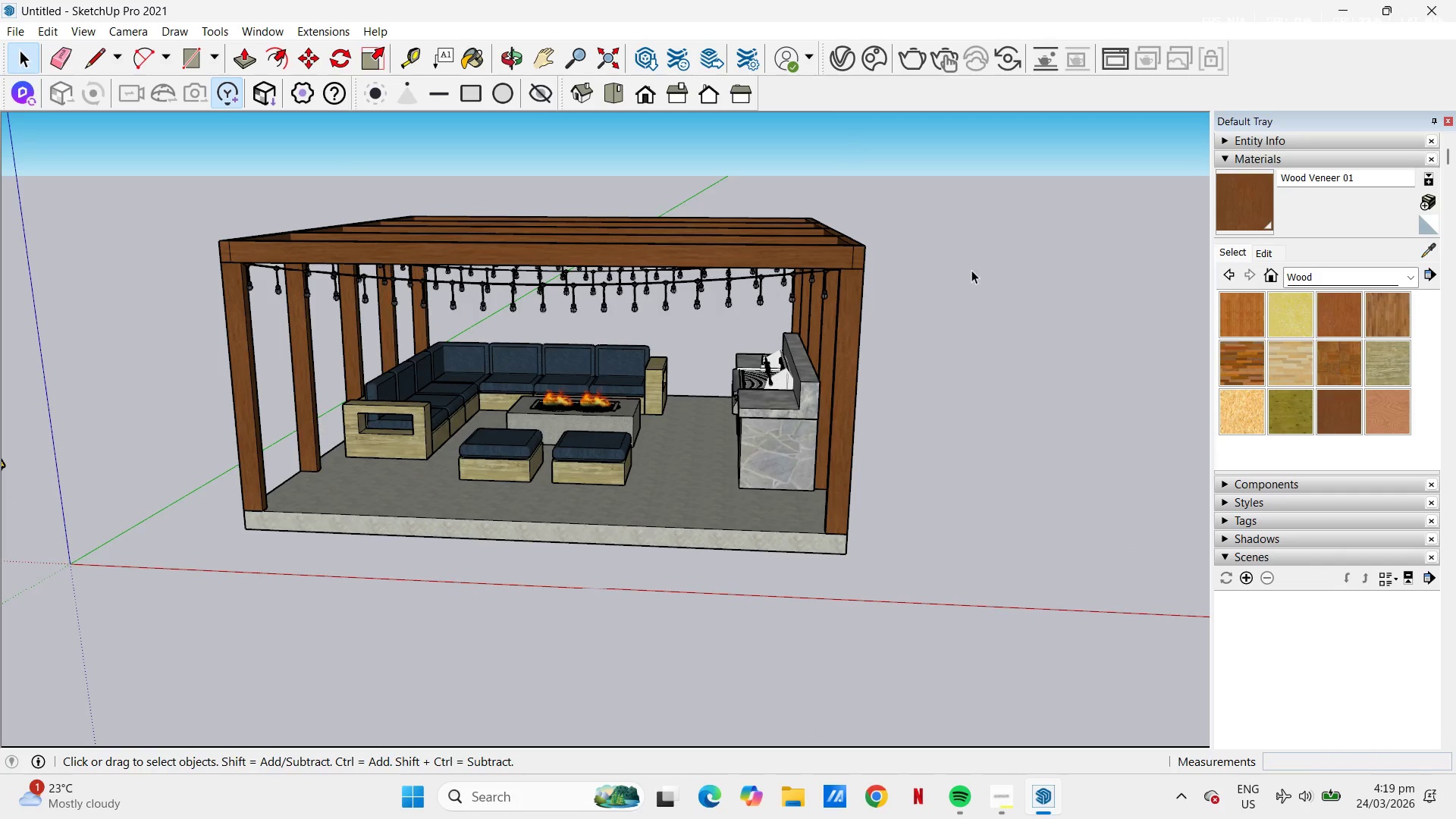 
key(Space)
 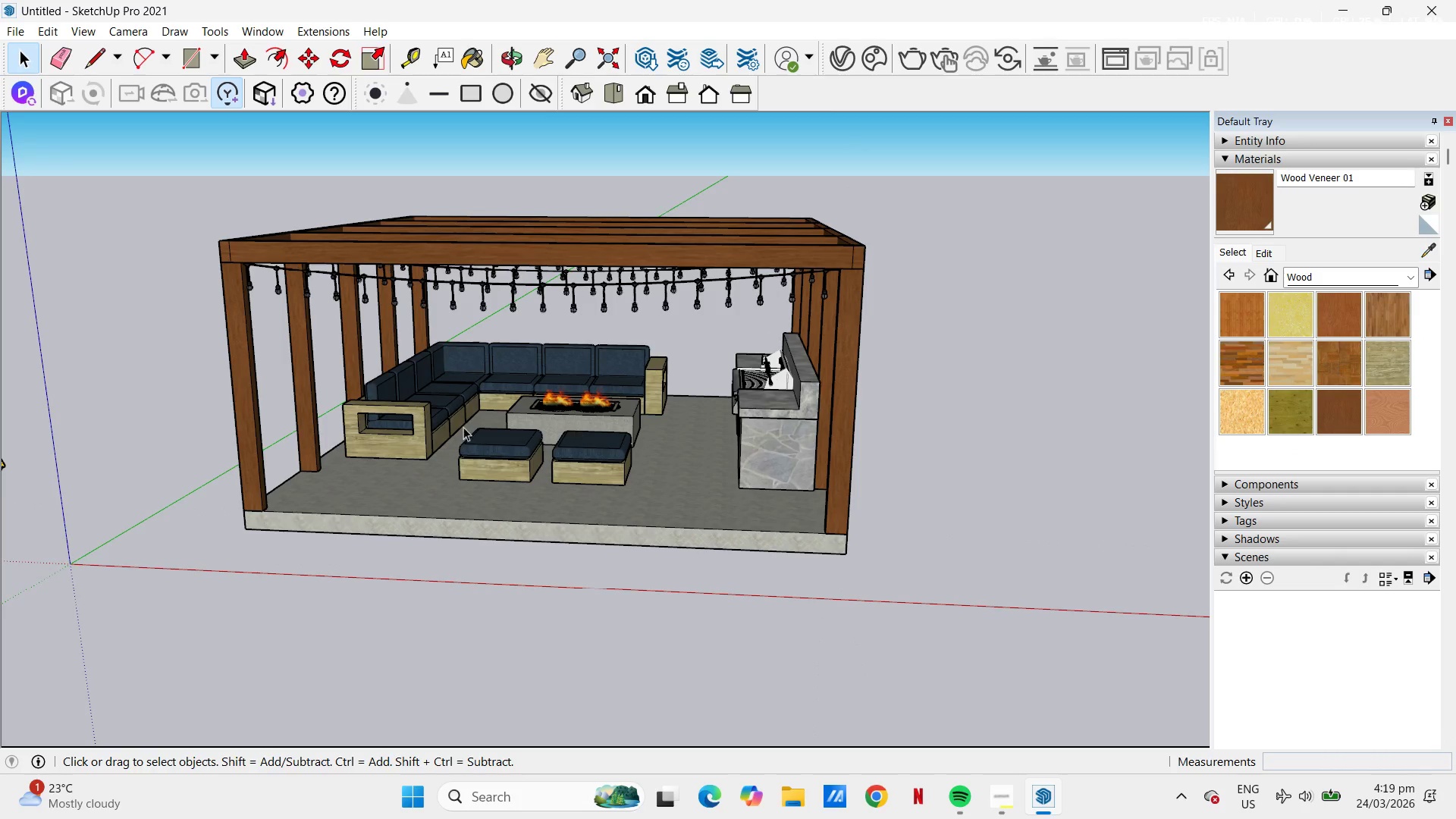 
scroll: coordinate [351, 403], scroll_direction: up, amount: 3.0
 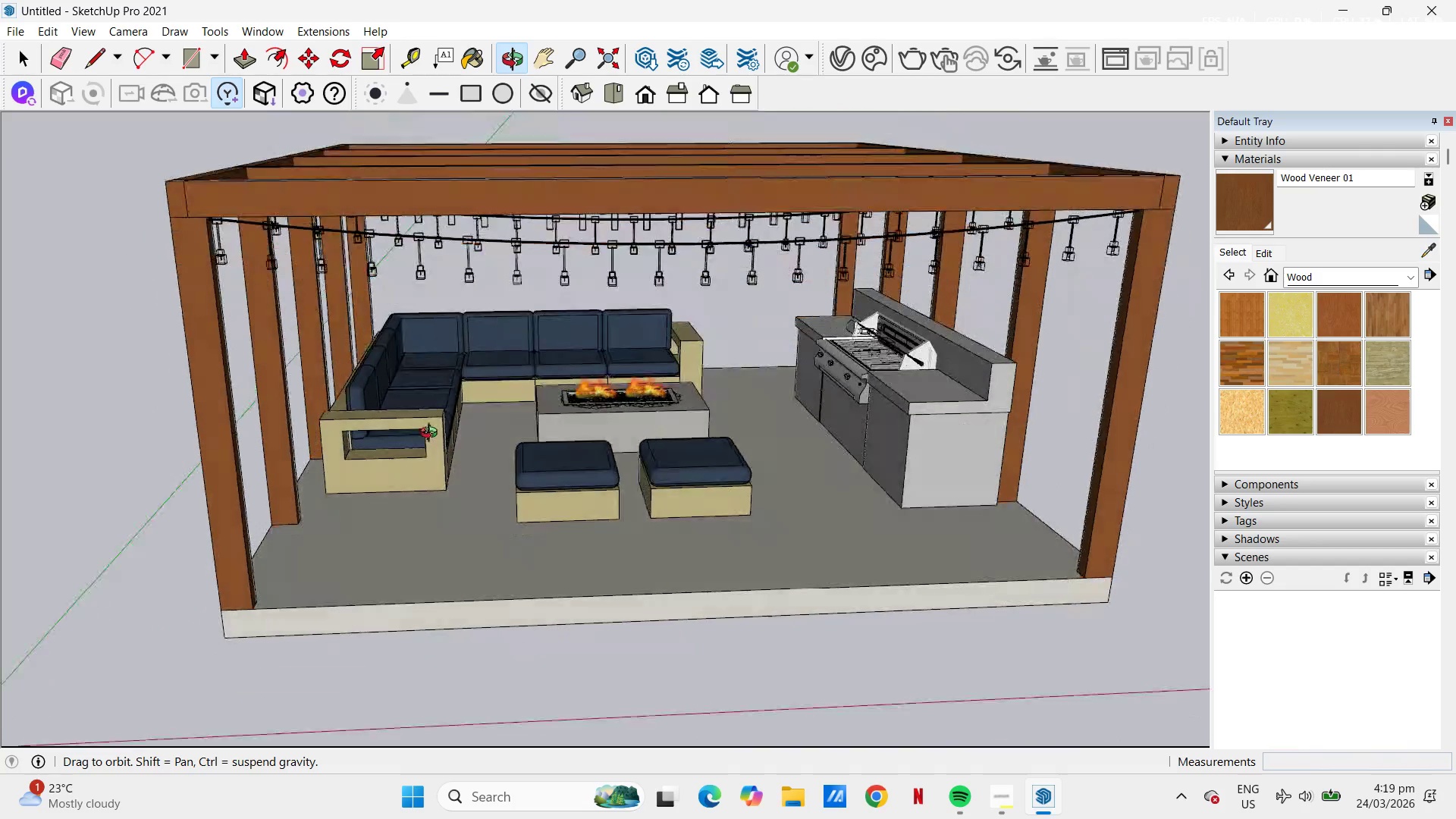 
wait(6.09)
 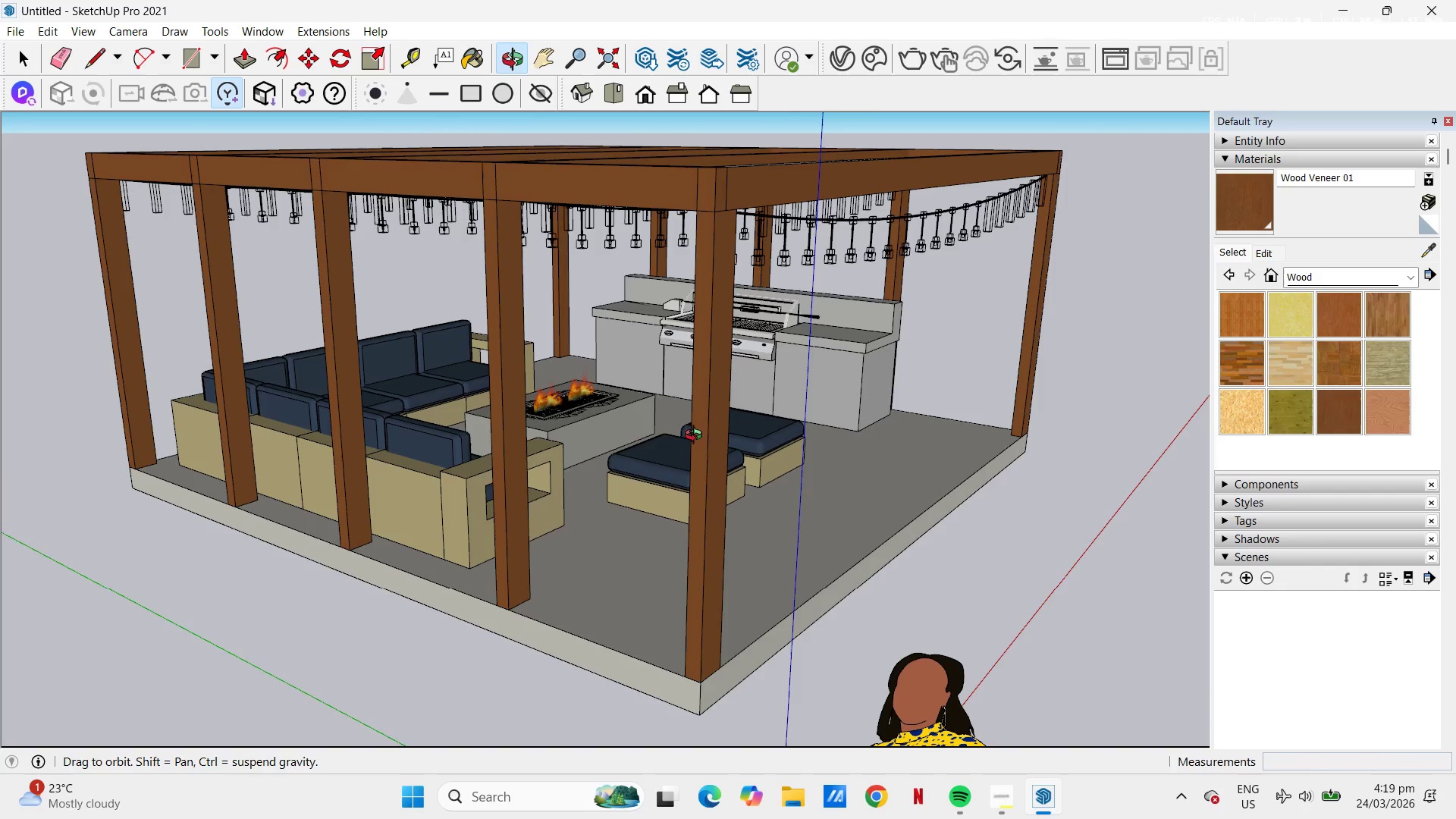 
scroll: coordinate [414, 384], scroll_direction: down, amount: 4.0
 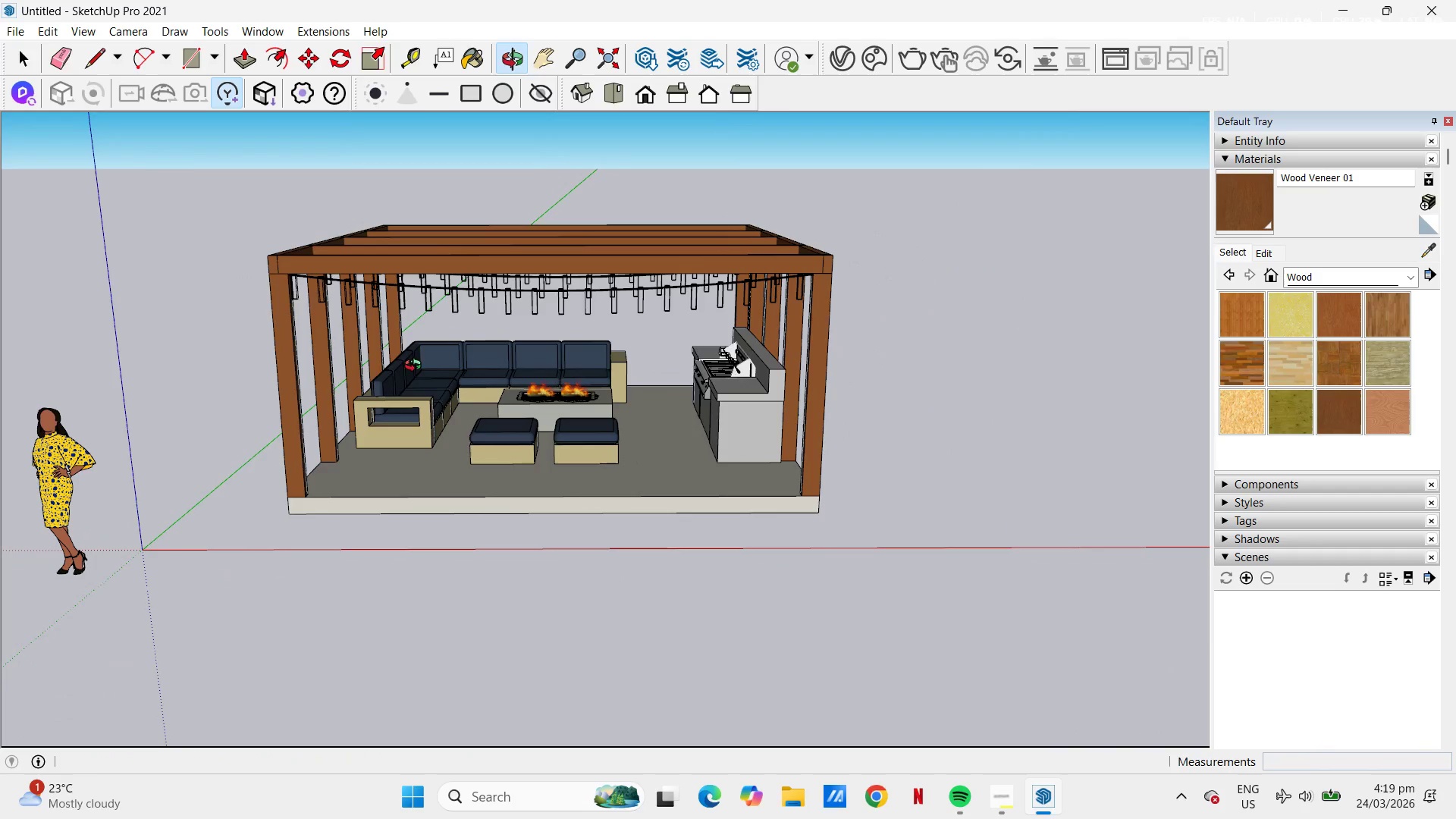 
hold_key(key=Space, duration=8.09)
 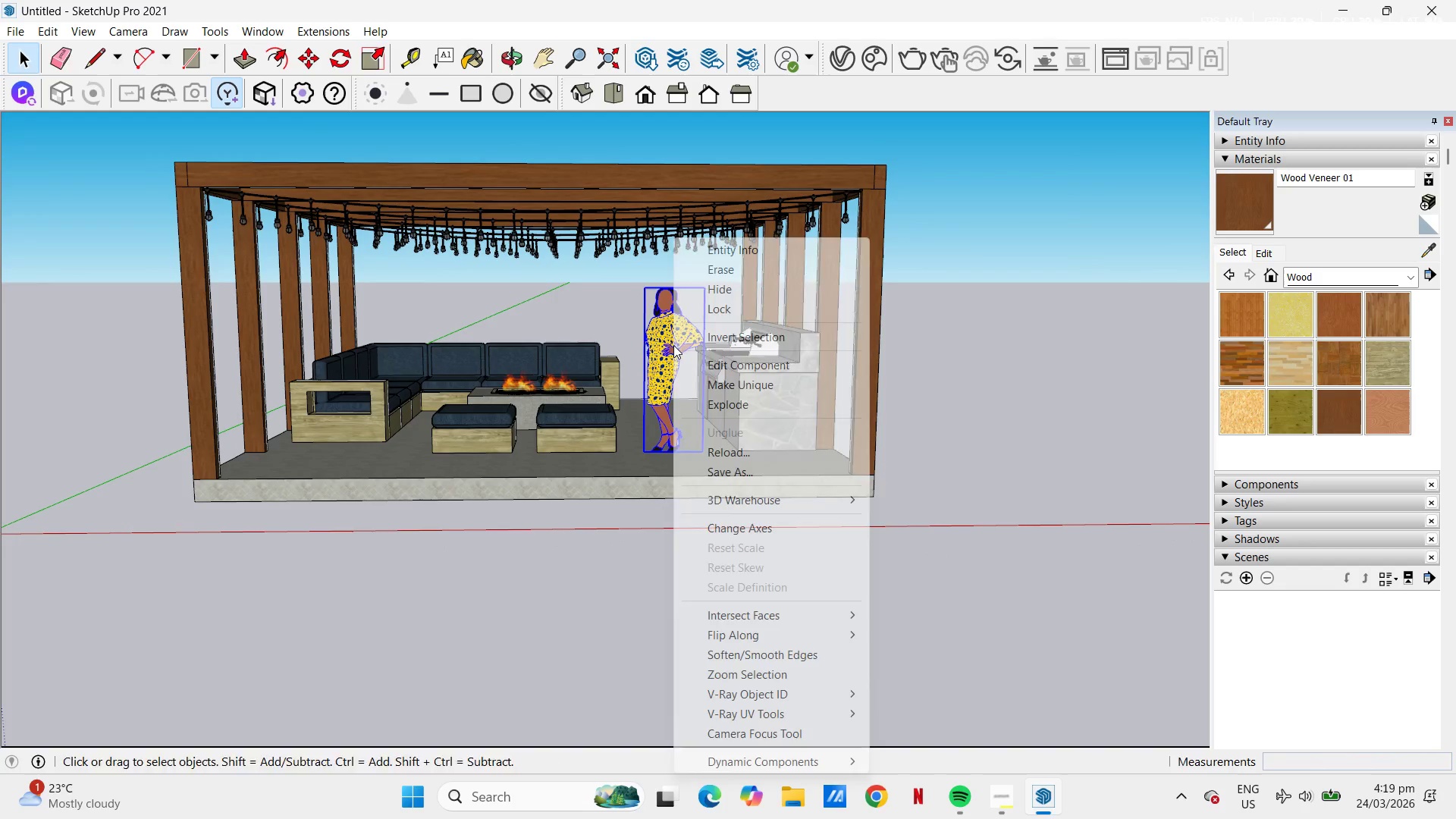 
left_click([75, 488])
 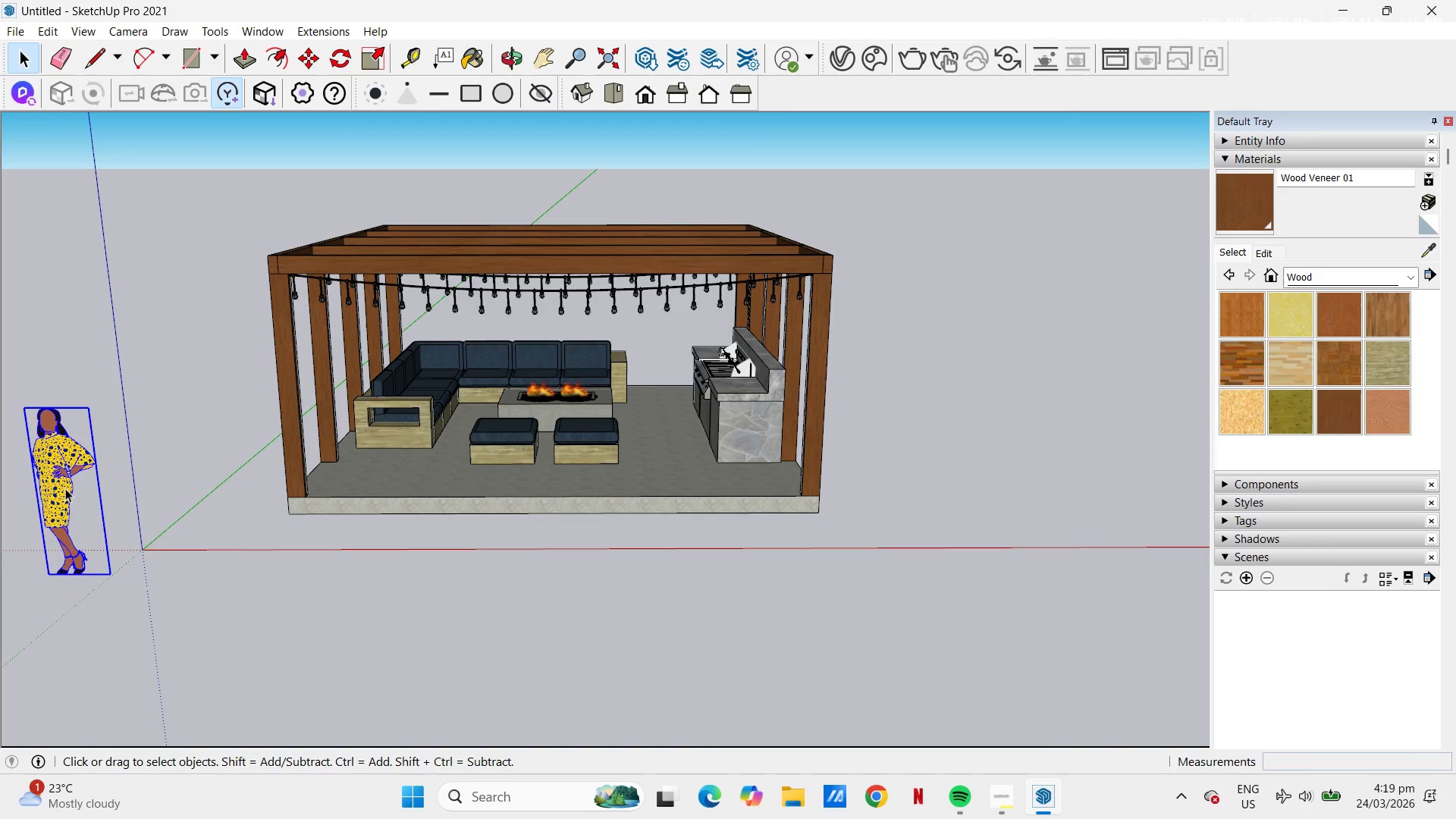 
key(Control+C)
 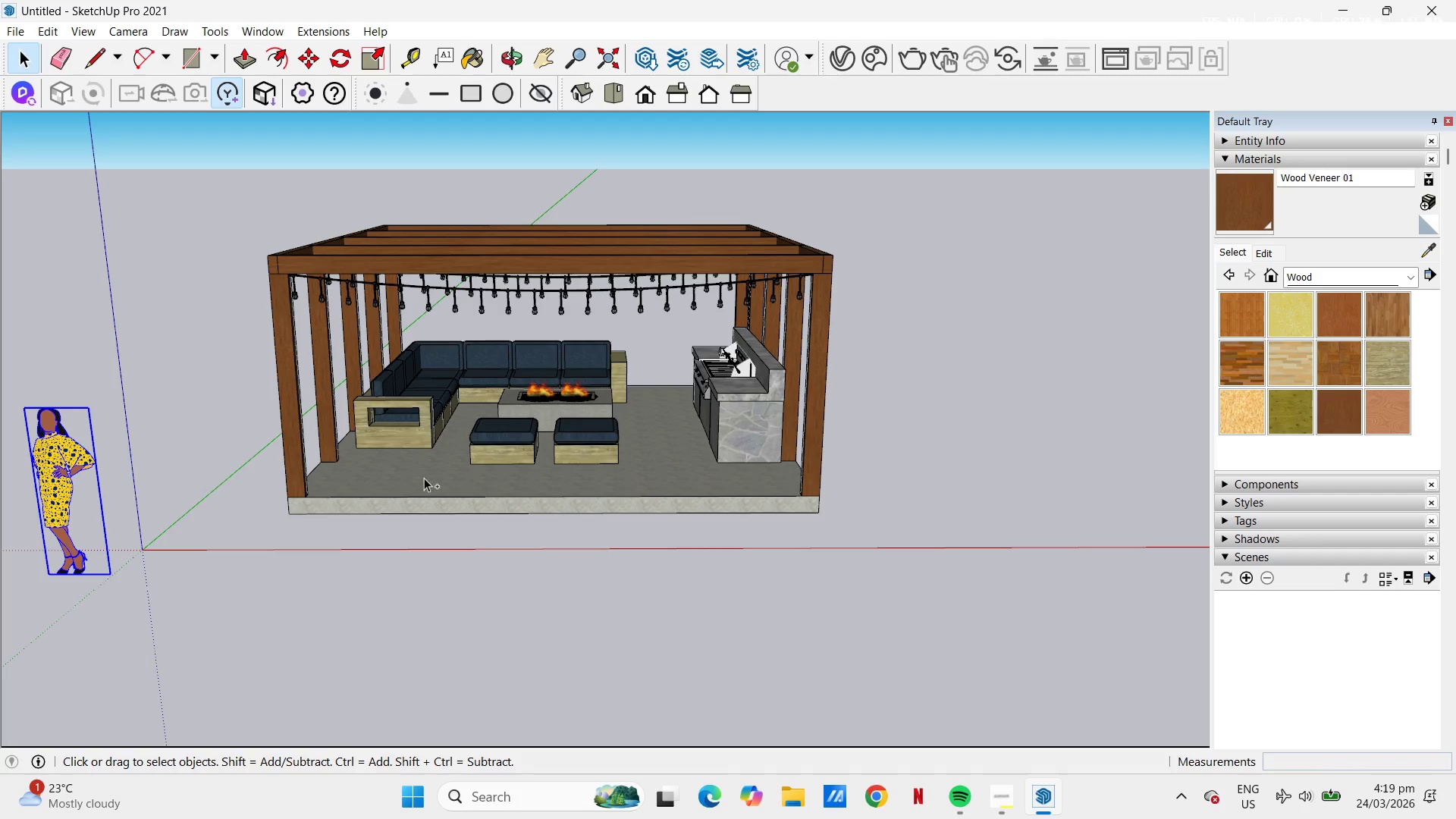 
key(Control+V)
 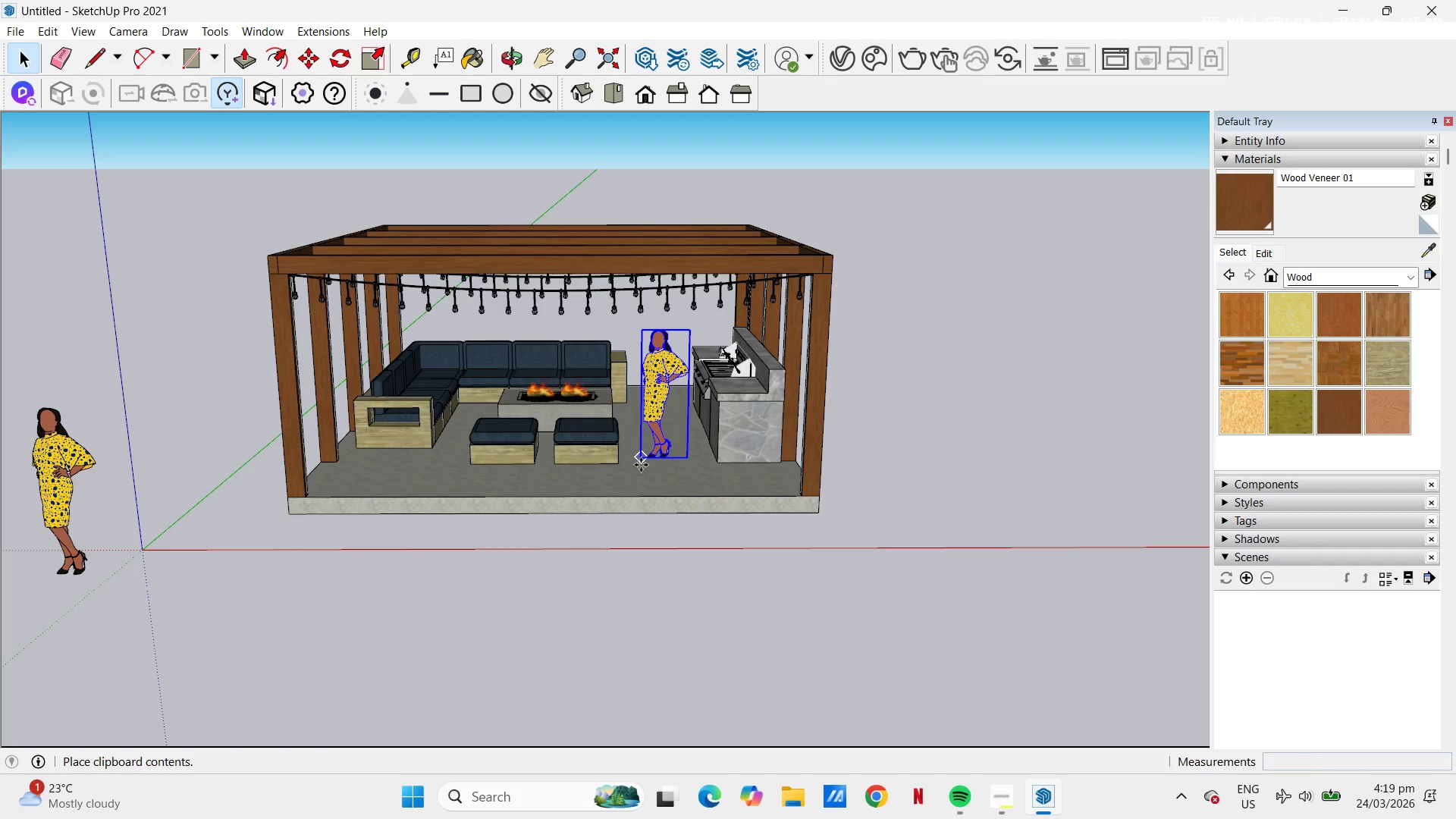 
left_click([641, 465])
 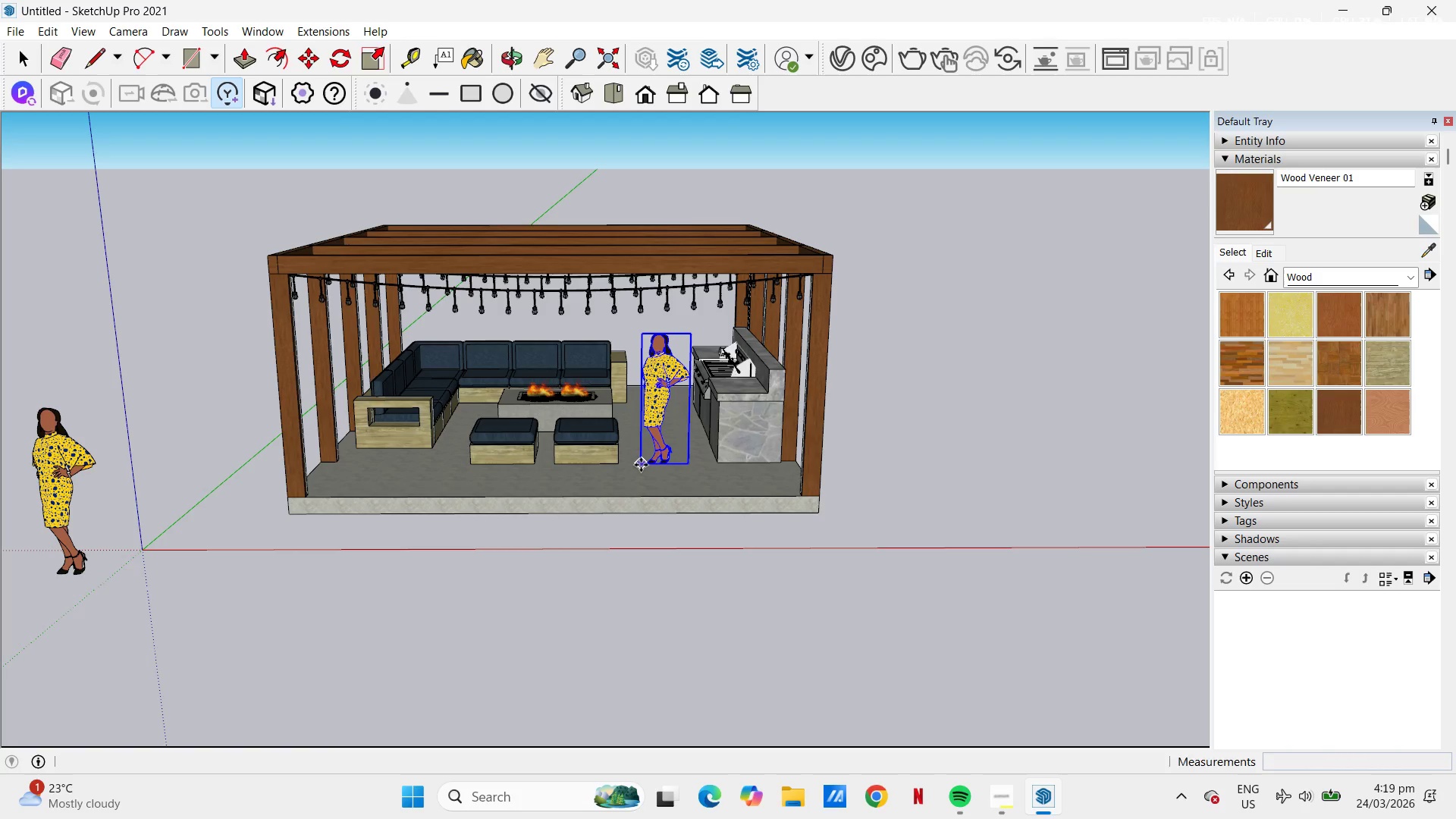 
scroll: coordinate [641, 465], scroll_direction: up, amount: 3.0
 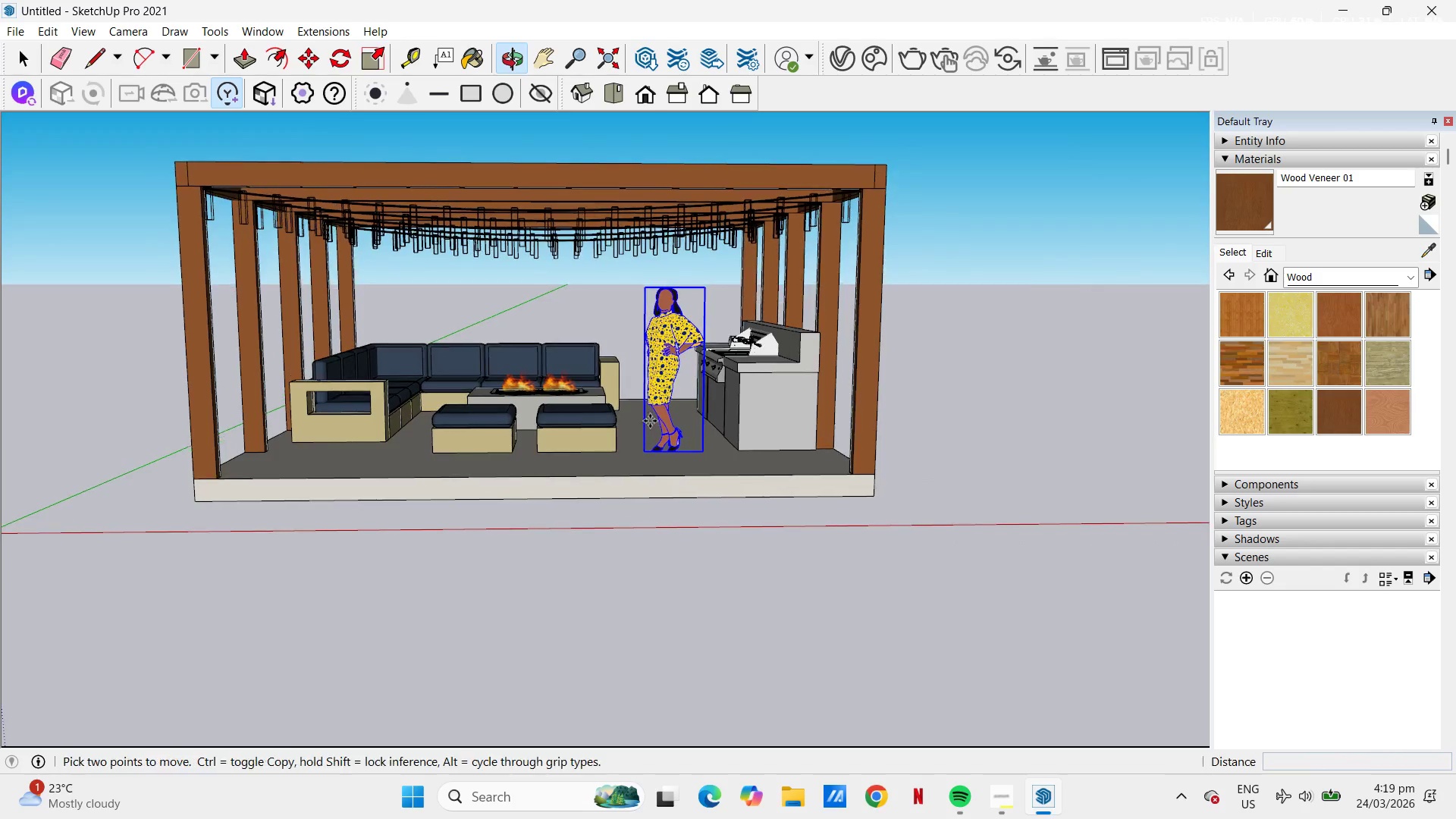 
right_click([673, 345])
 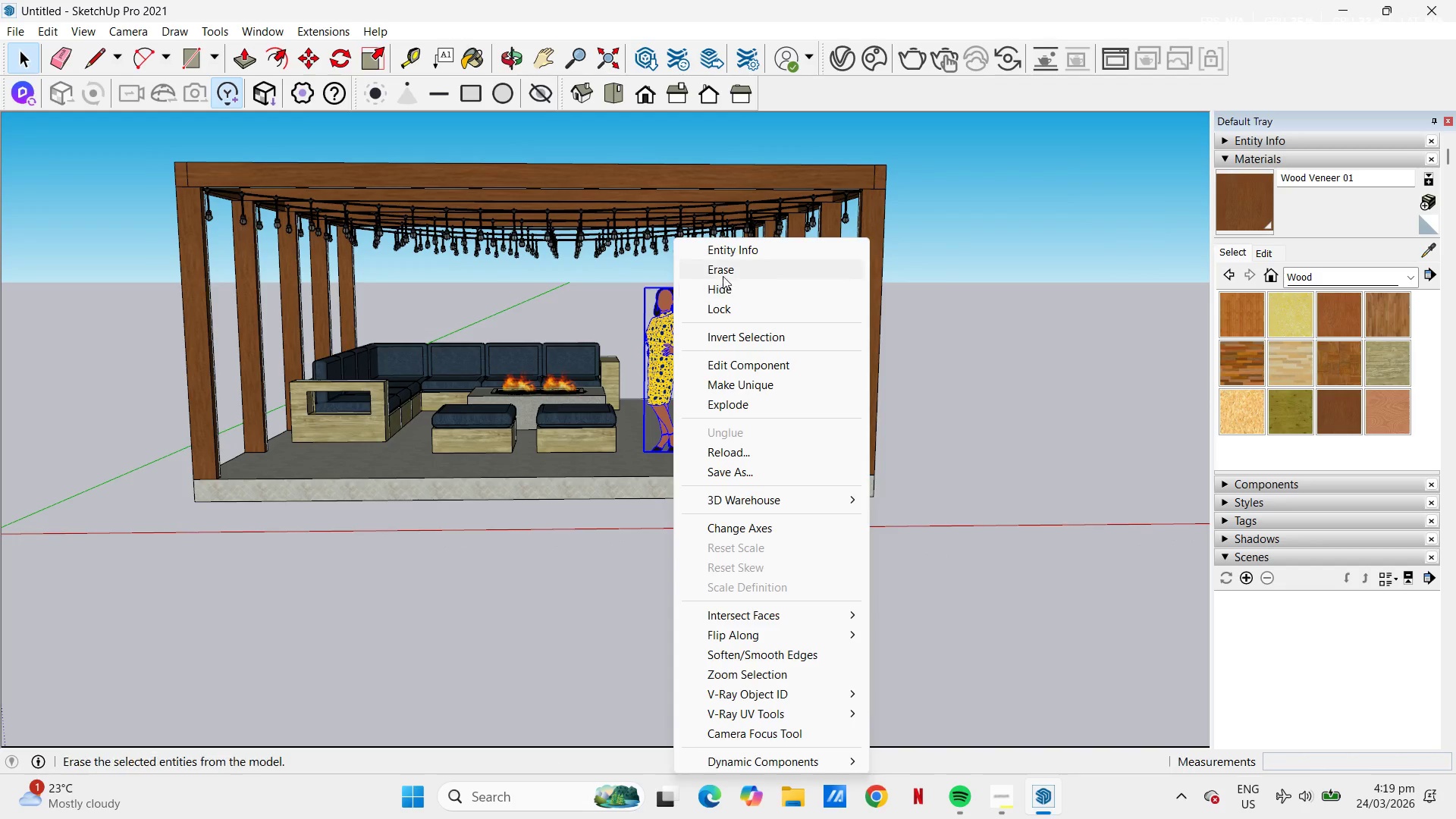 
left_click([726, 273])
 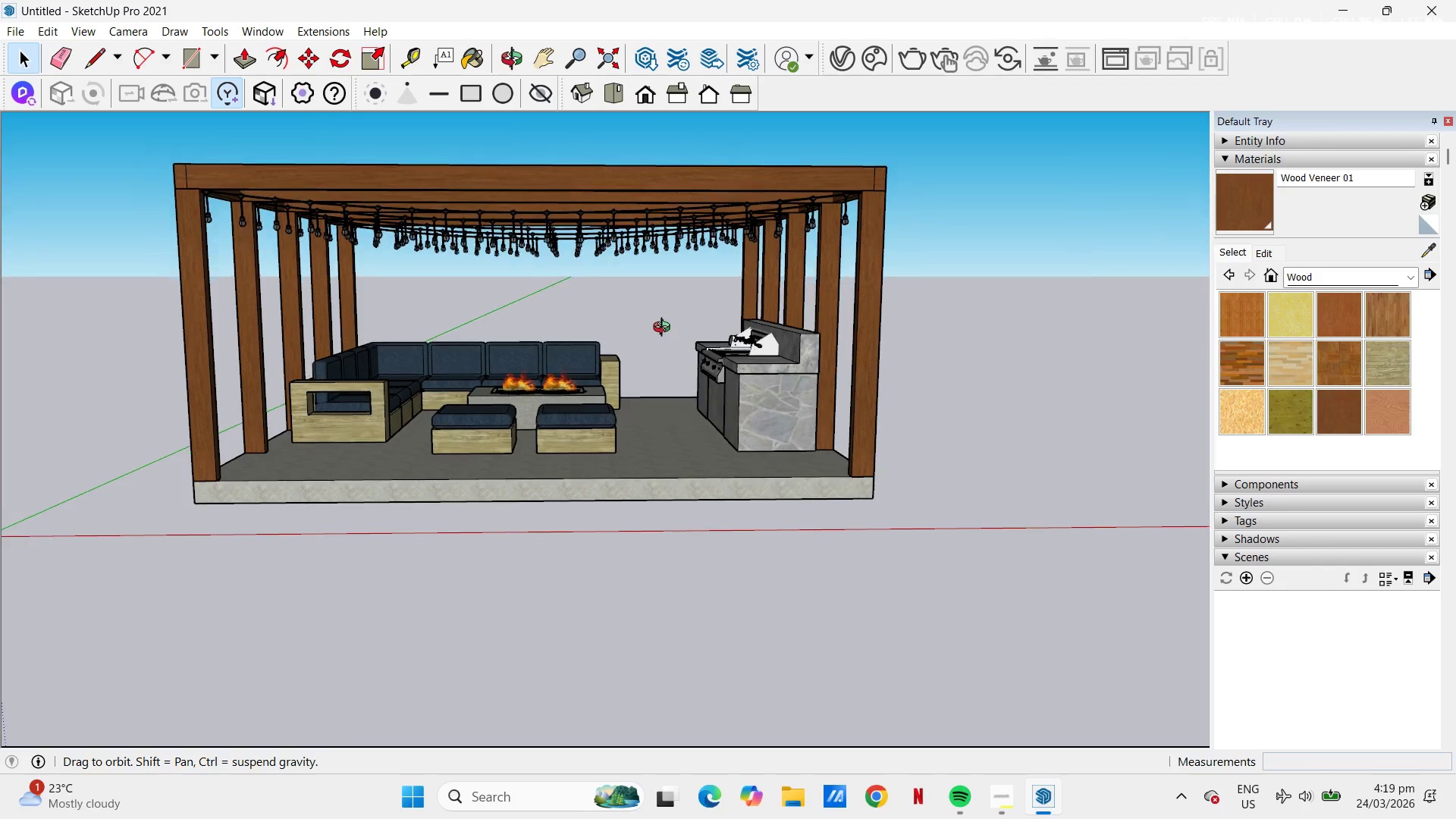 
key(Space)
 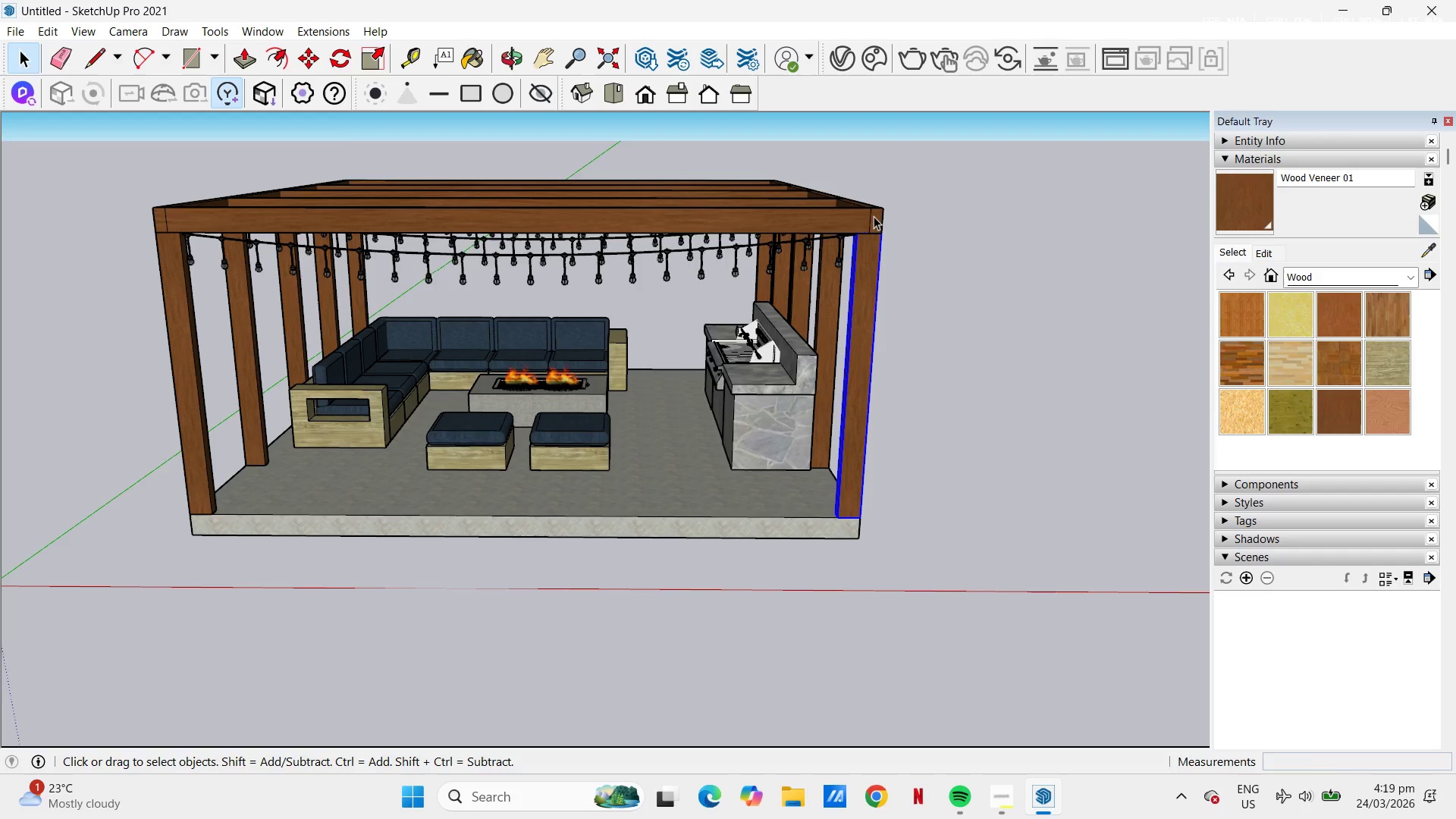 
scroll: coordinate [654, 184], scroll_direction: down, amount: 2.0
 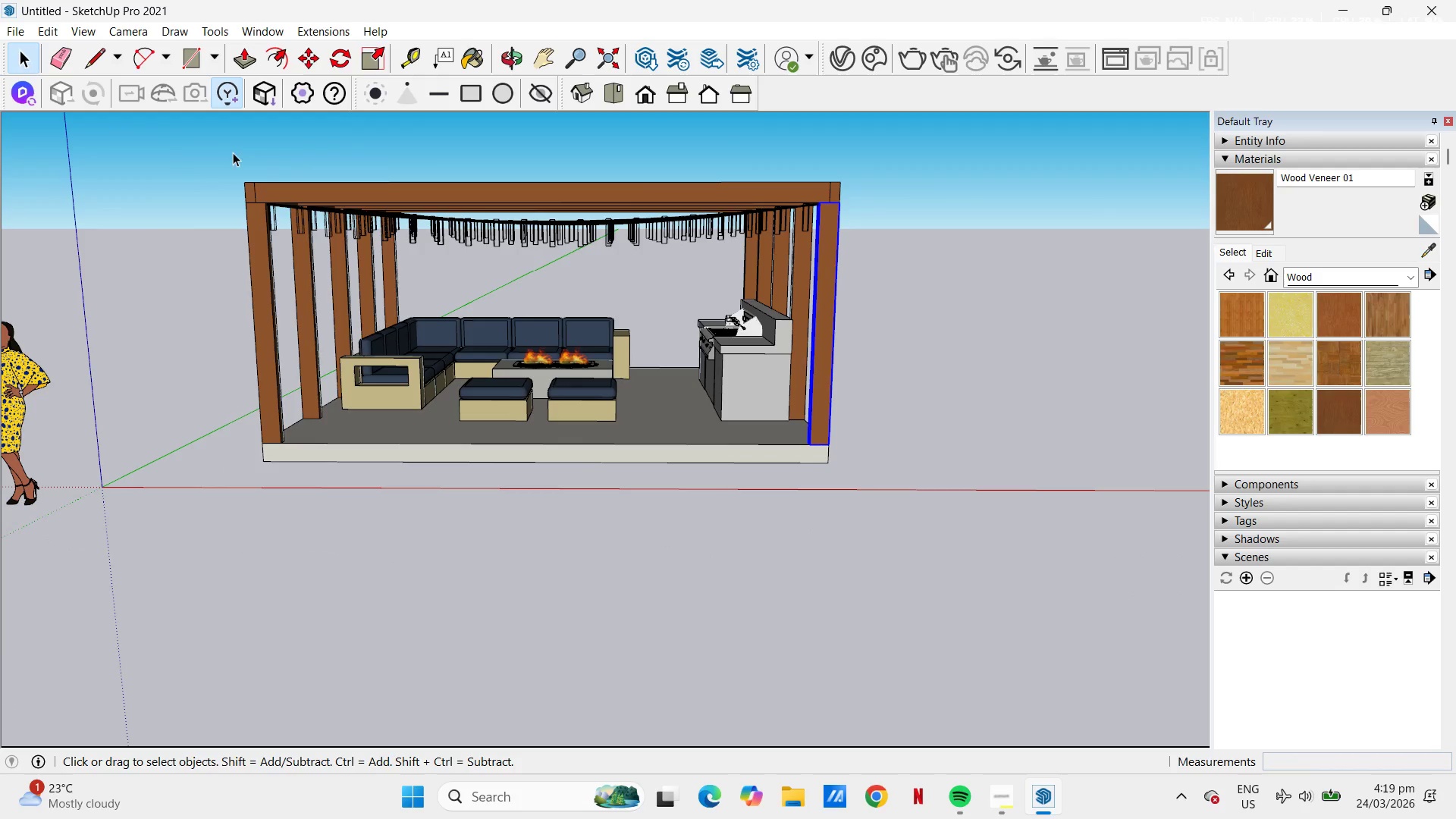 
left_click_drag(start_coordinate=[193, 140], to_coordinate=[877, 252])
 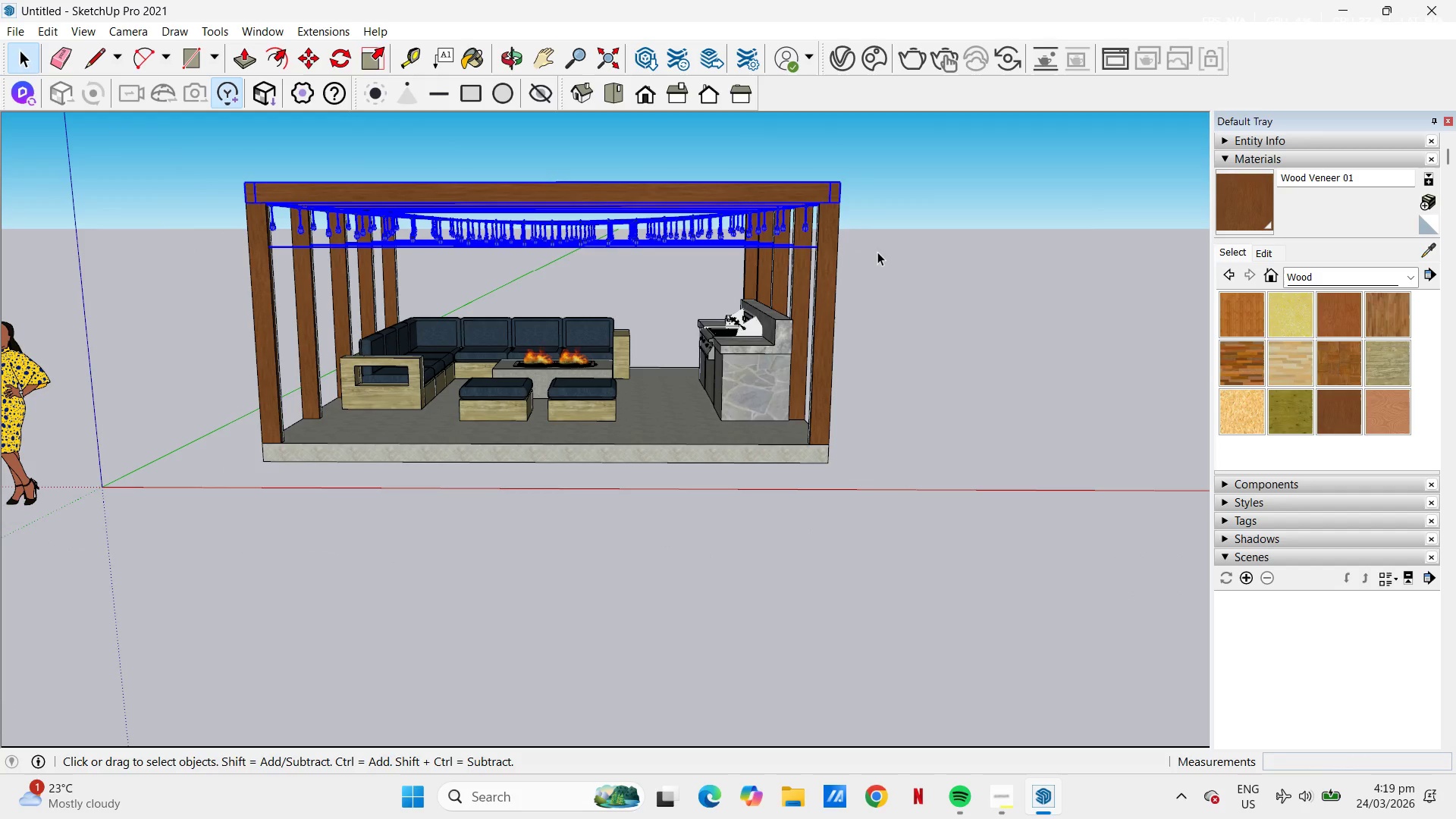 
key(M)
 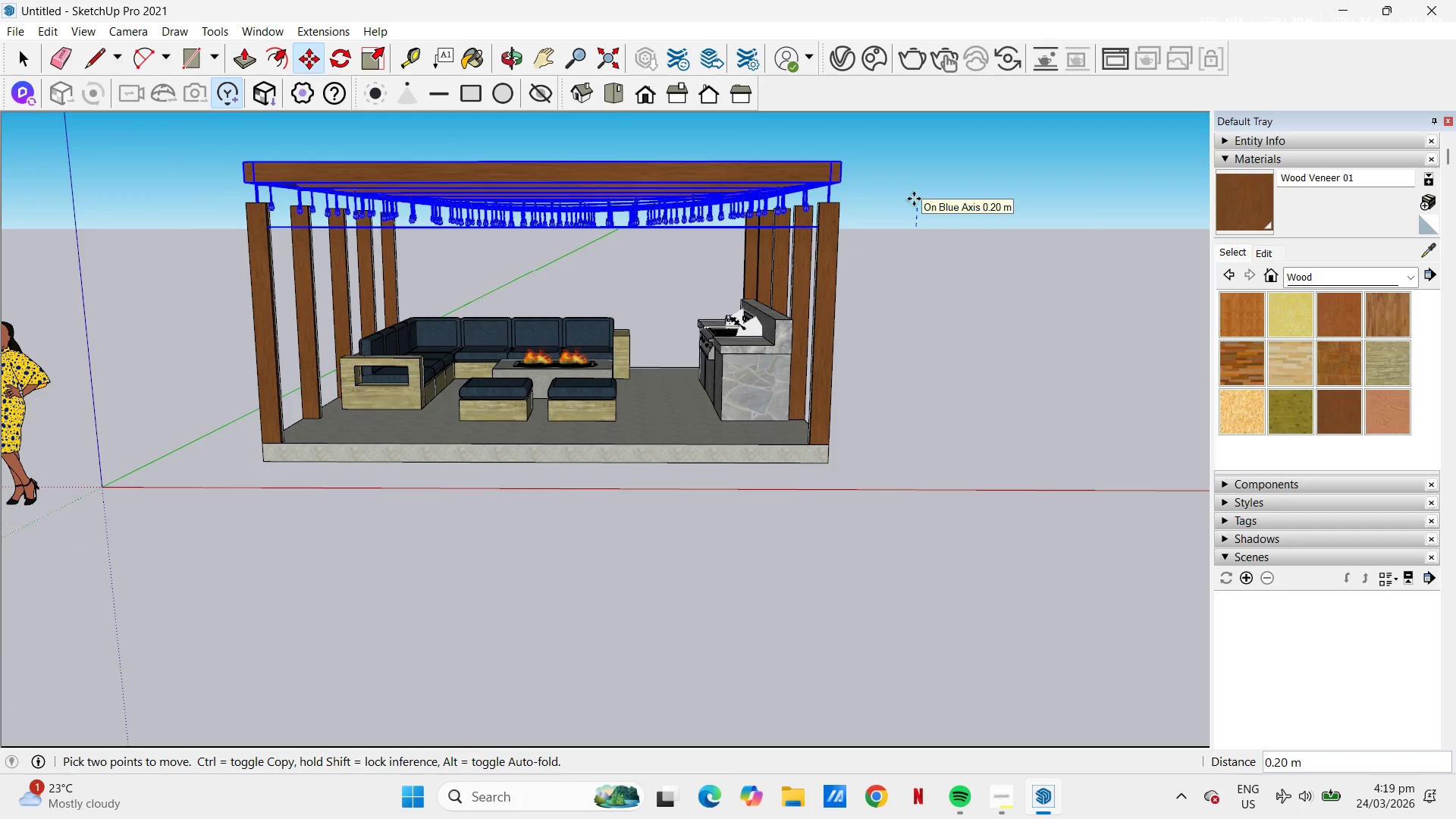 
key(NumpadDecimal)
 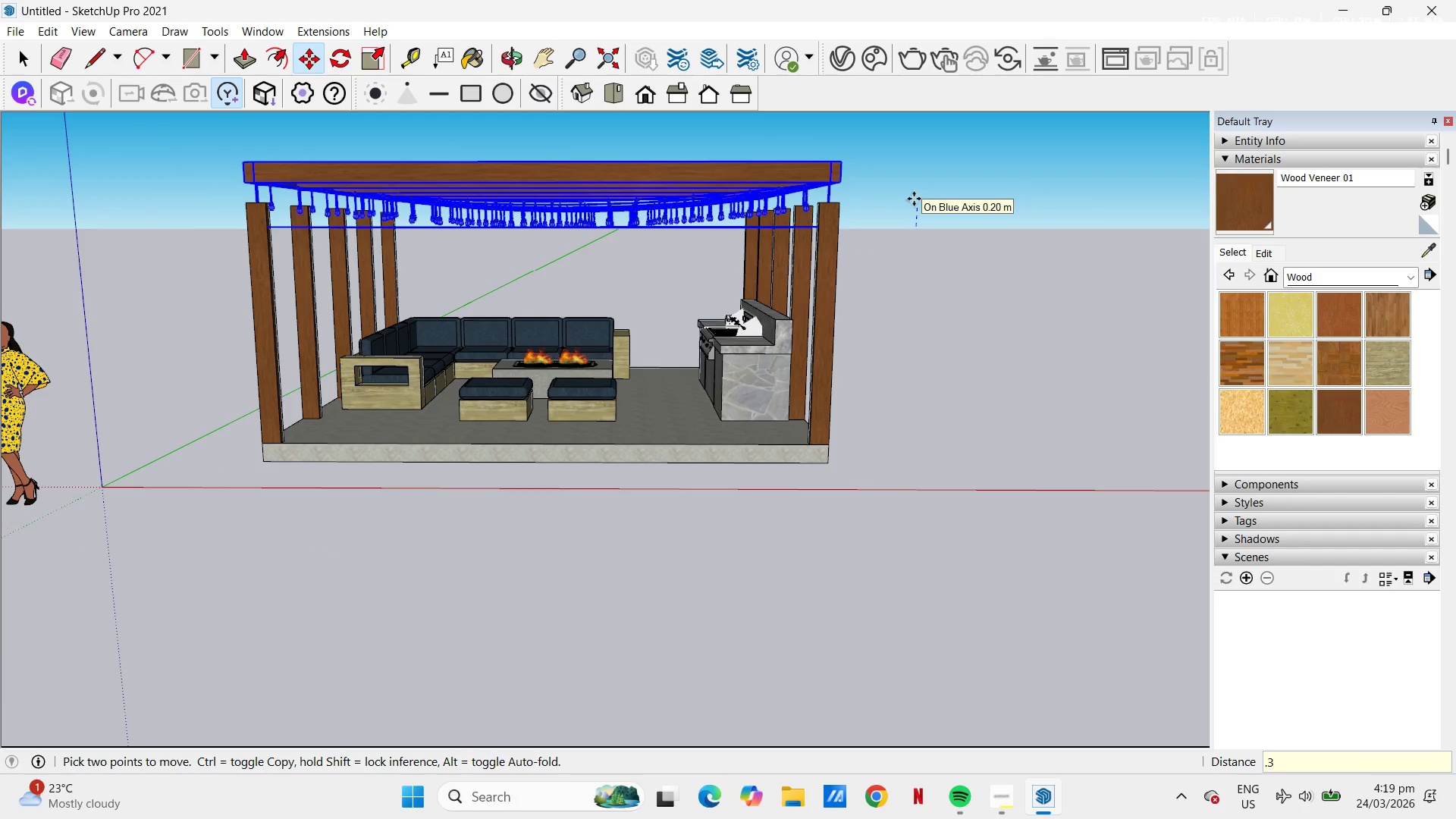 
key(Numpad3)
 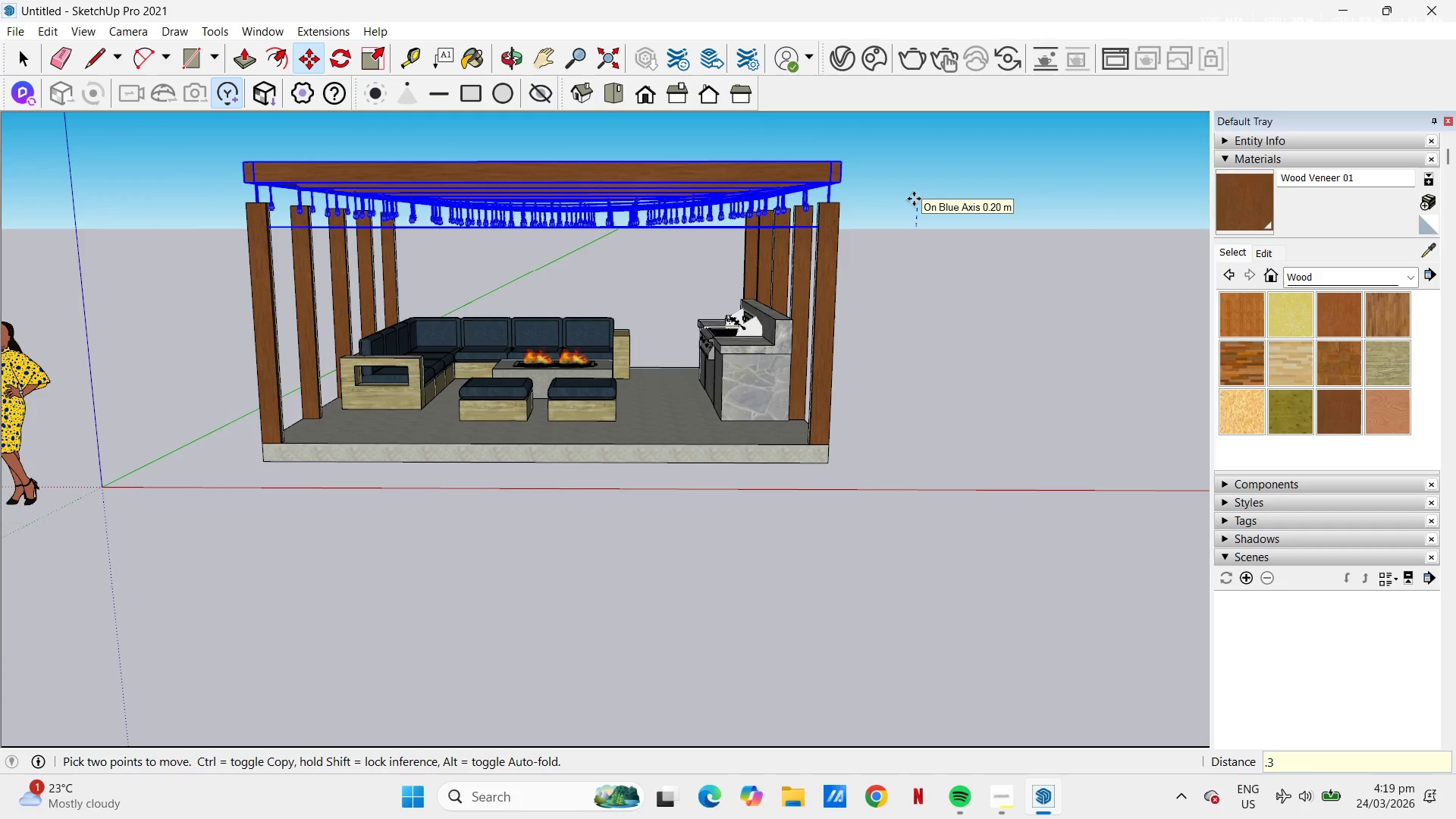 
key(NumpadEnter)
 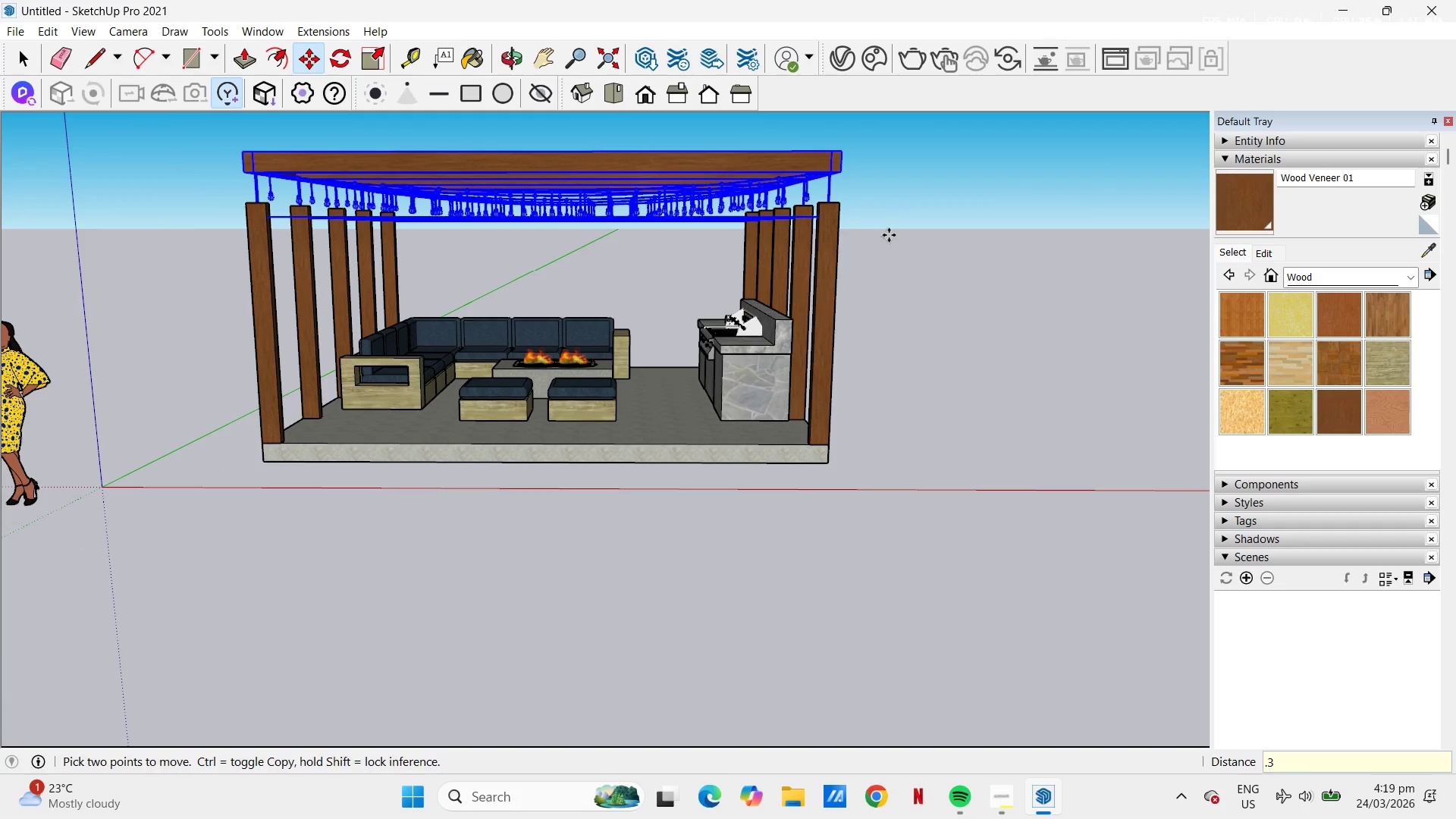 
key(Space)
 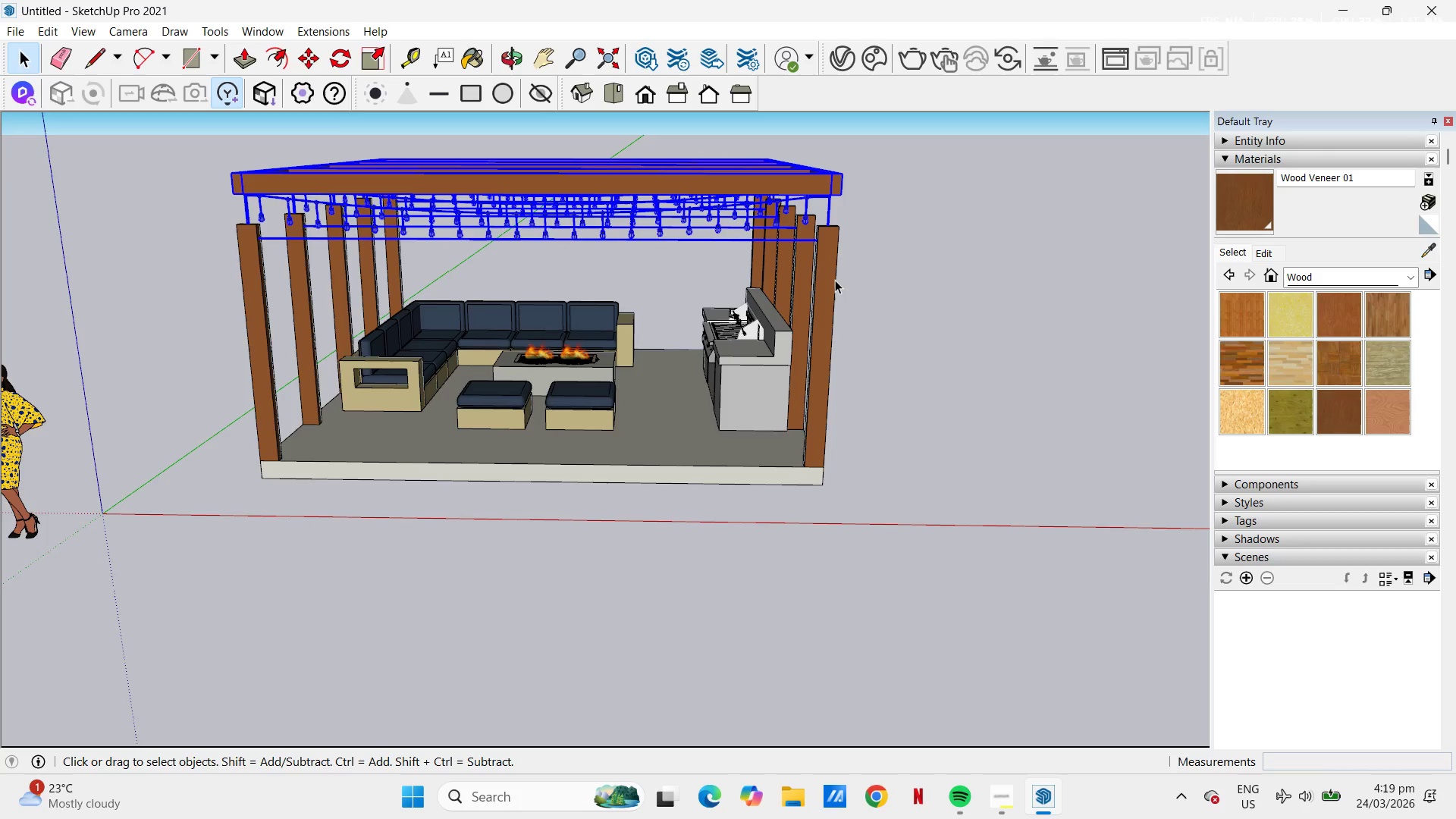 
scroll: coordinate [830, 224], scroll_direction: up, amount: 3.0
 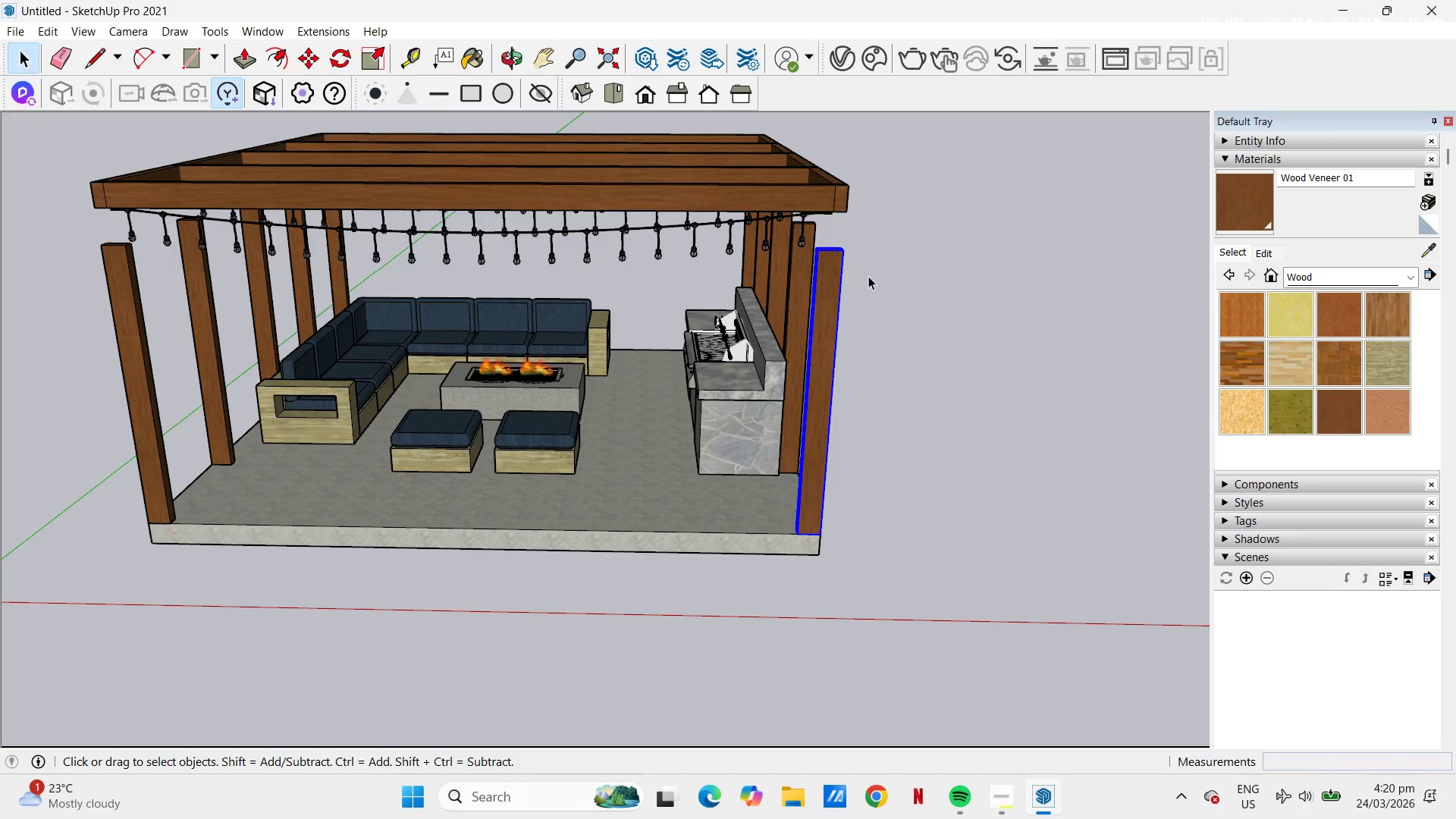 
left_click_drag(start_coordinate=[896, 248], to_coordinate=[58, 262])
 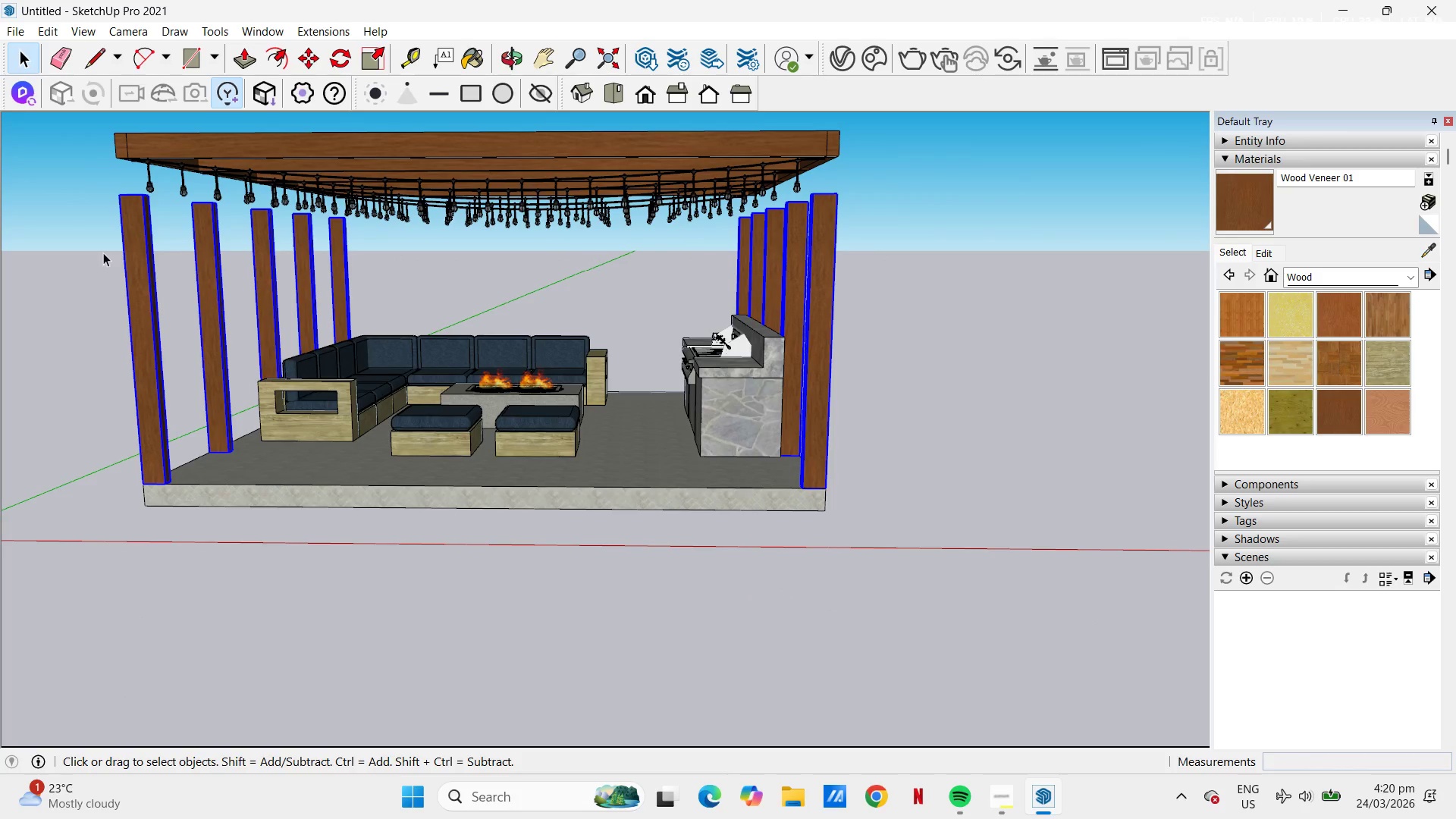 
key(S)
 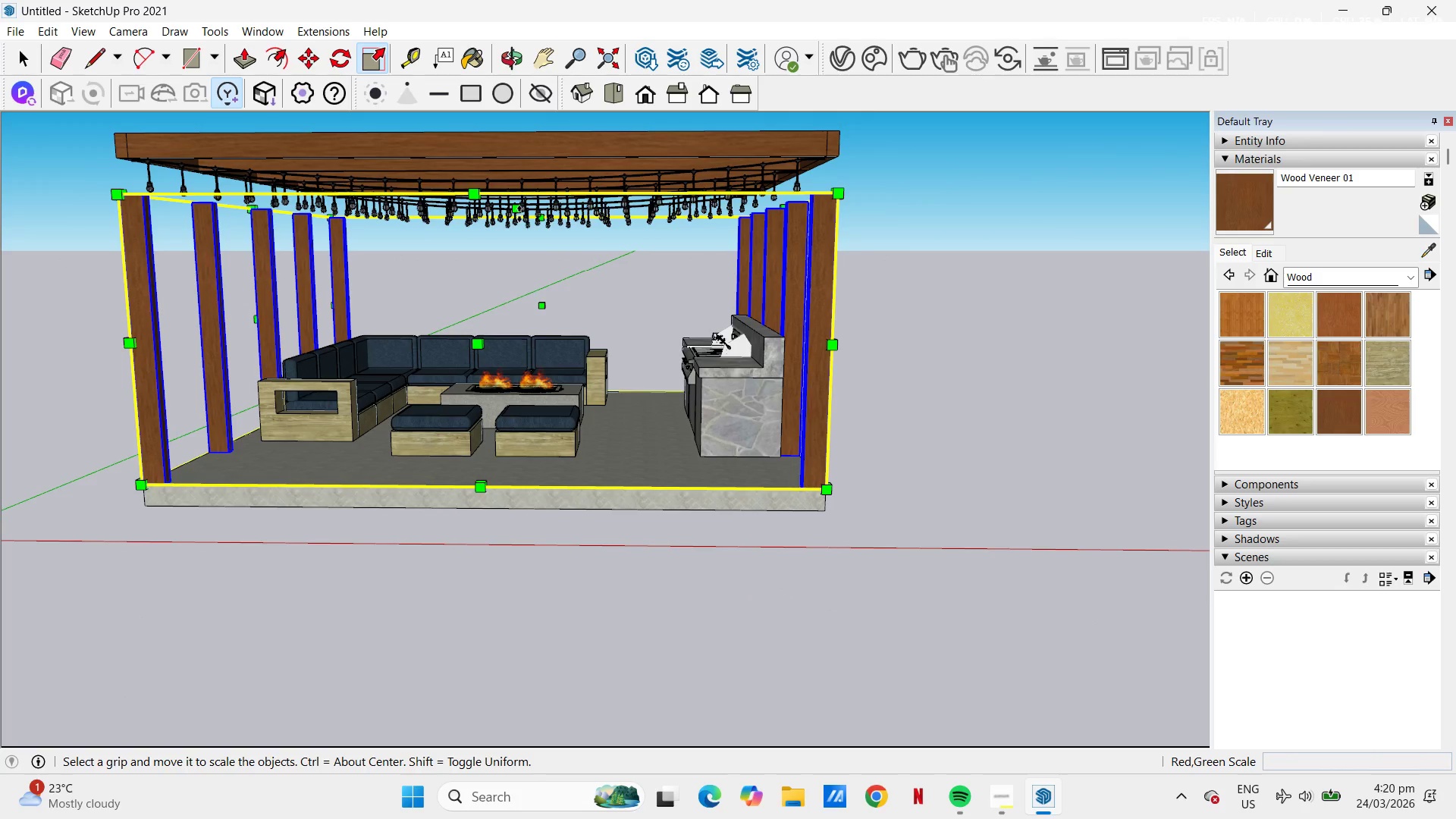 
left_click([518, 214])
 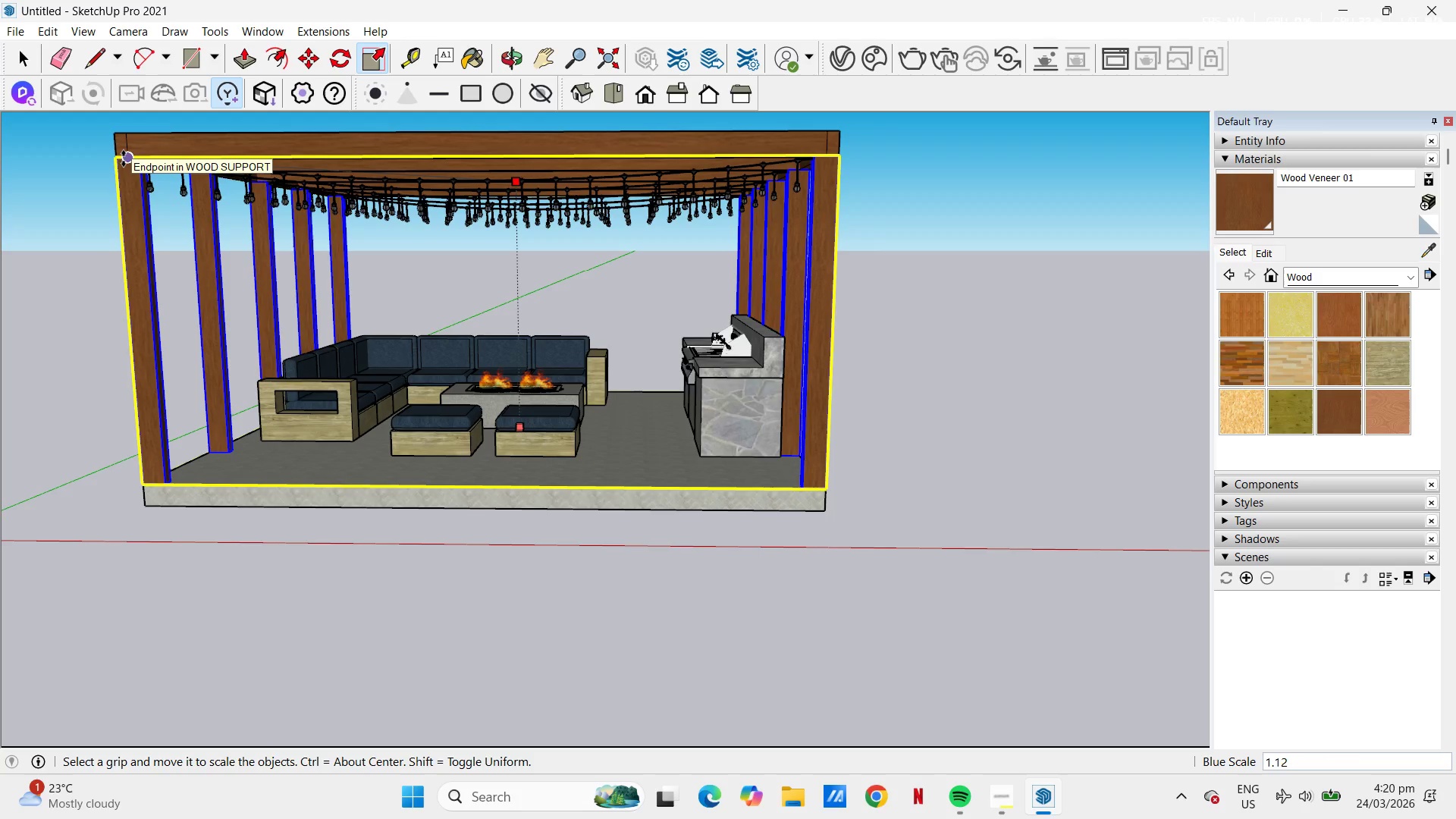 
left_click([124, 158])
 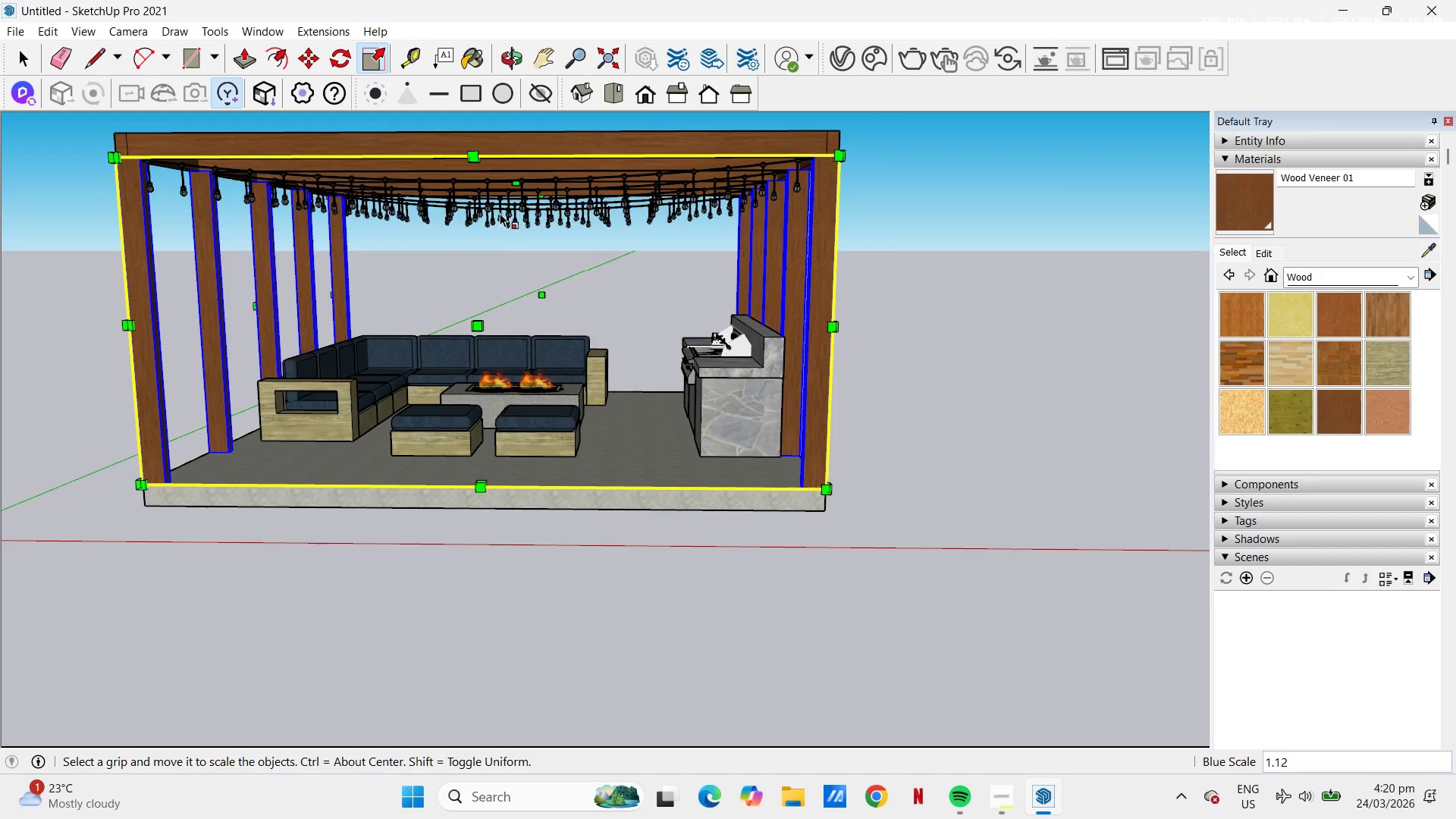 
hold_key(key=Space, duration=3.41)
 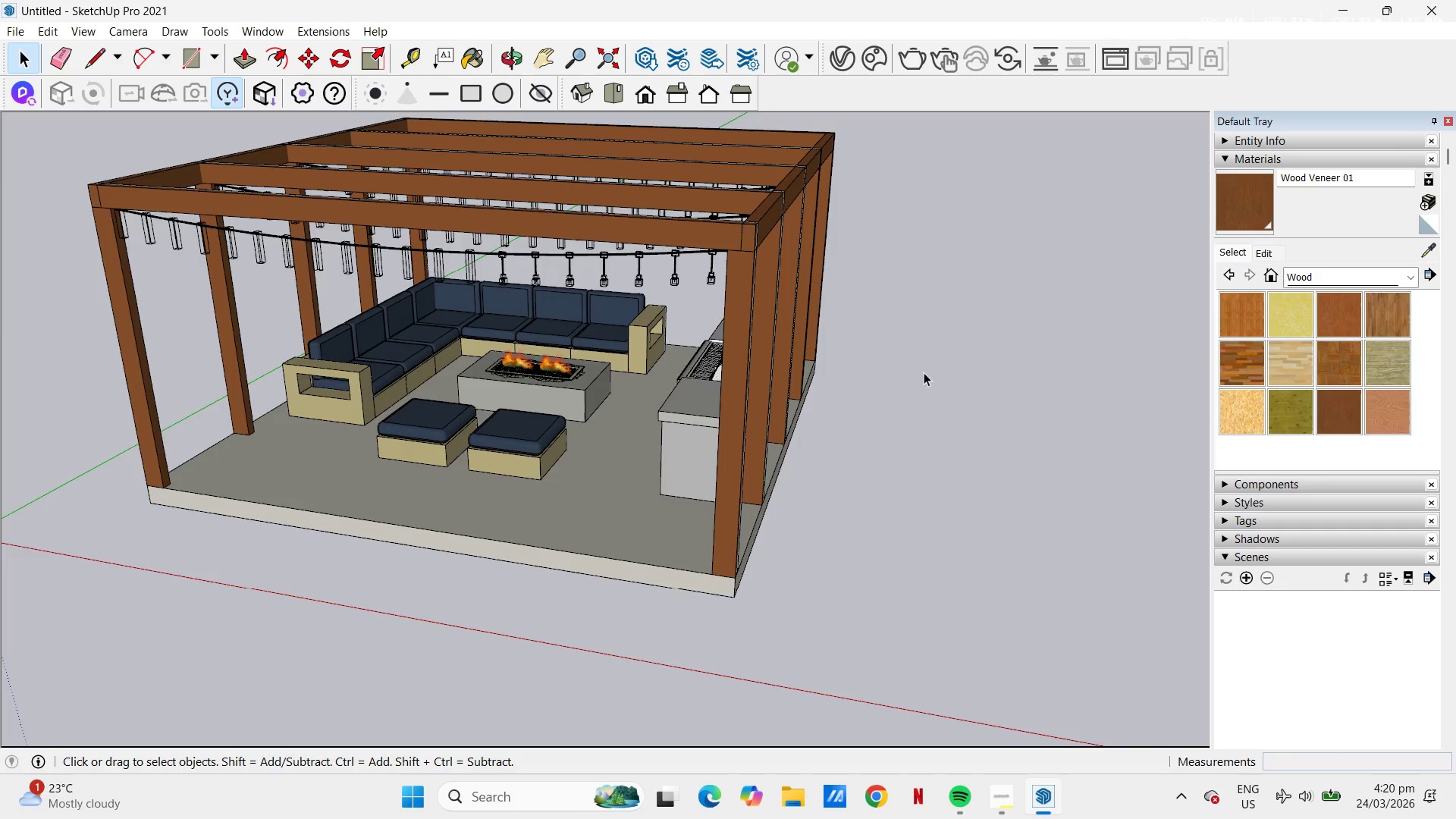 
scroll: coordinate [974, 372], scroll_direction: down, amount: 2.0
 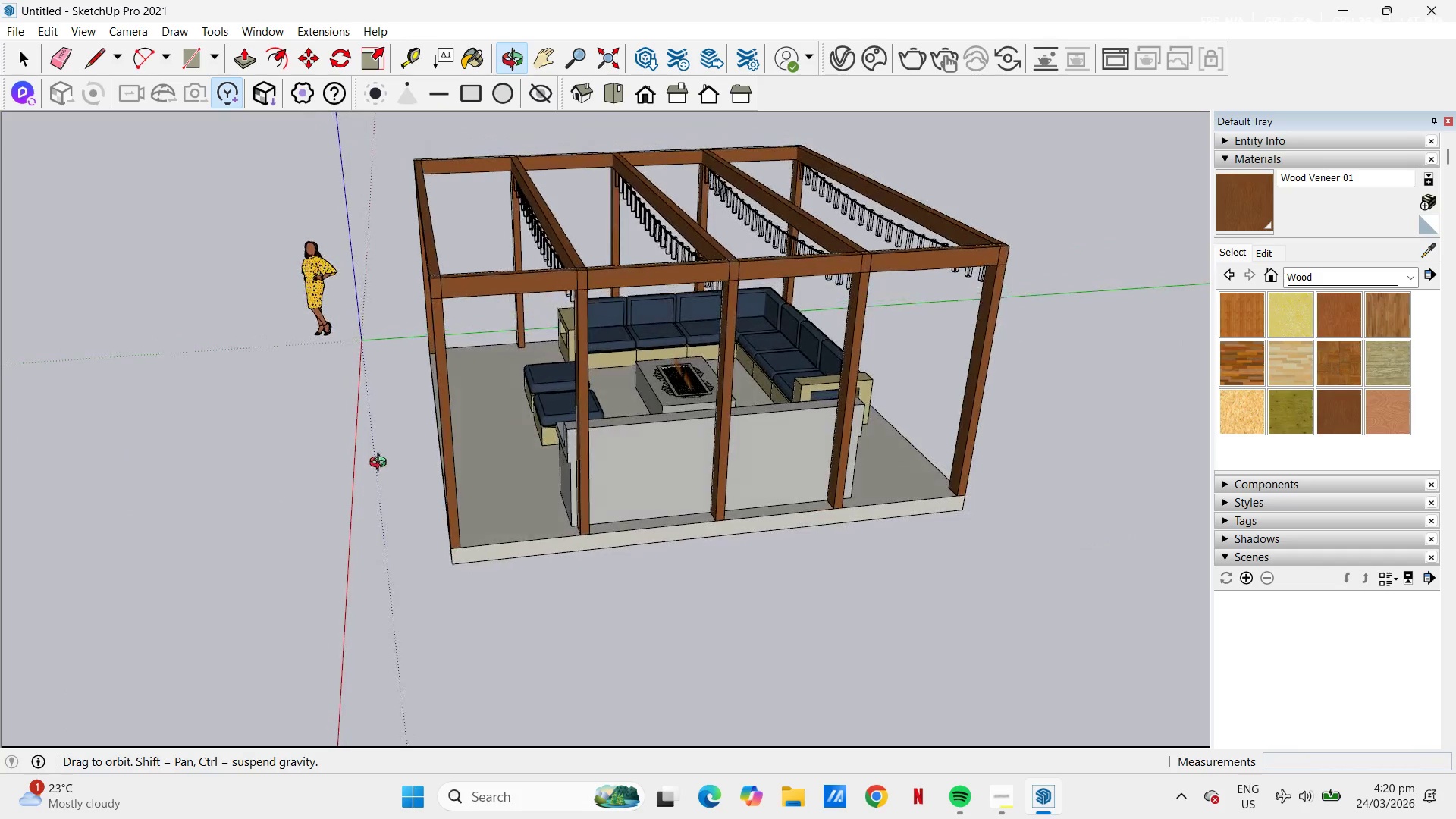 
key(Space)
 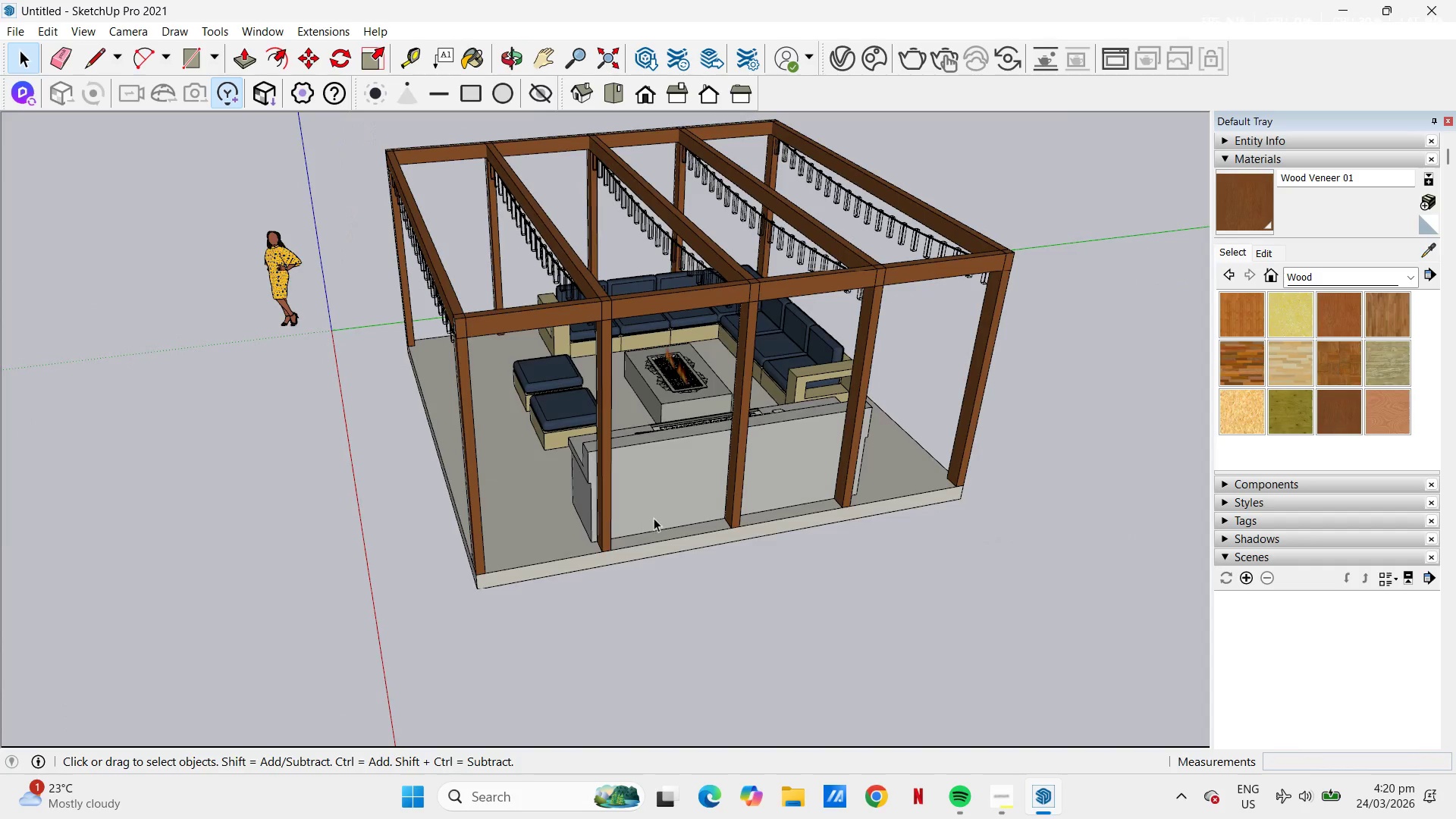 
left_click([655, 517])
 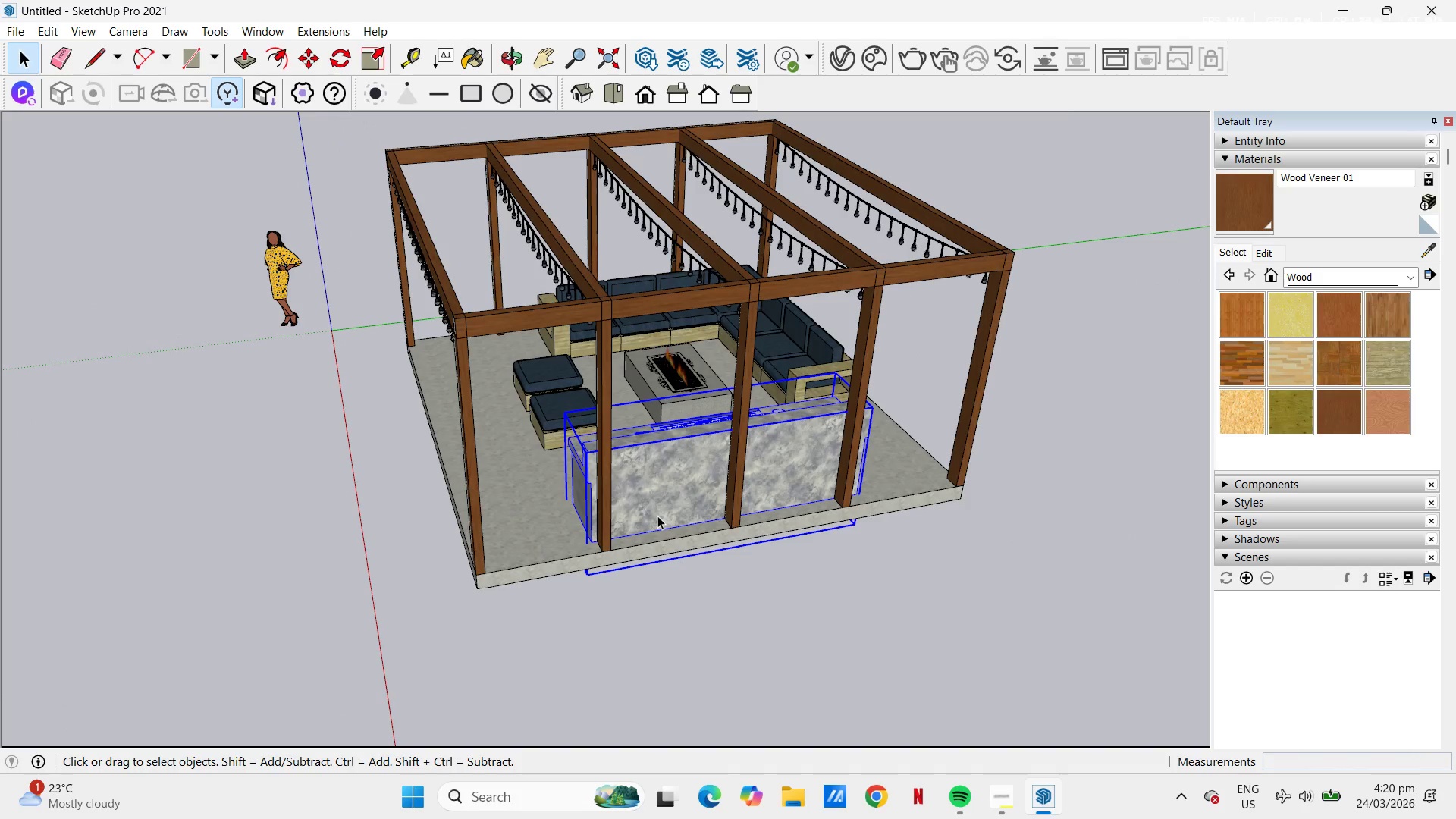 
key(M)
 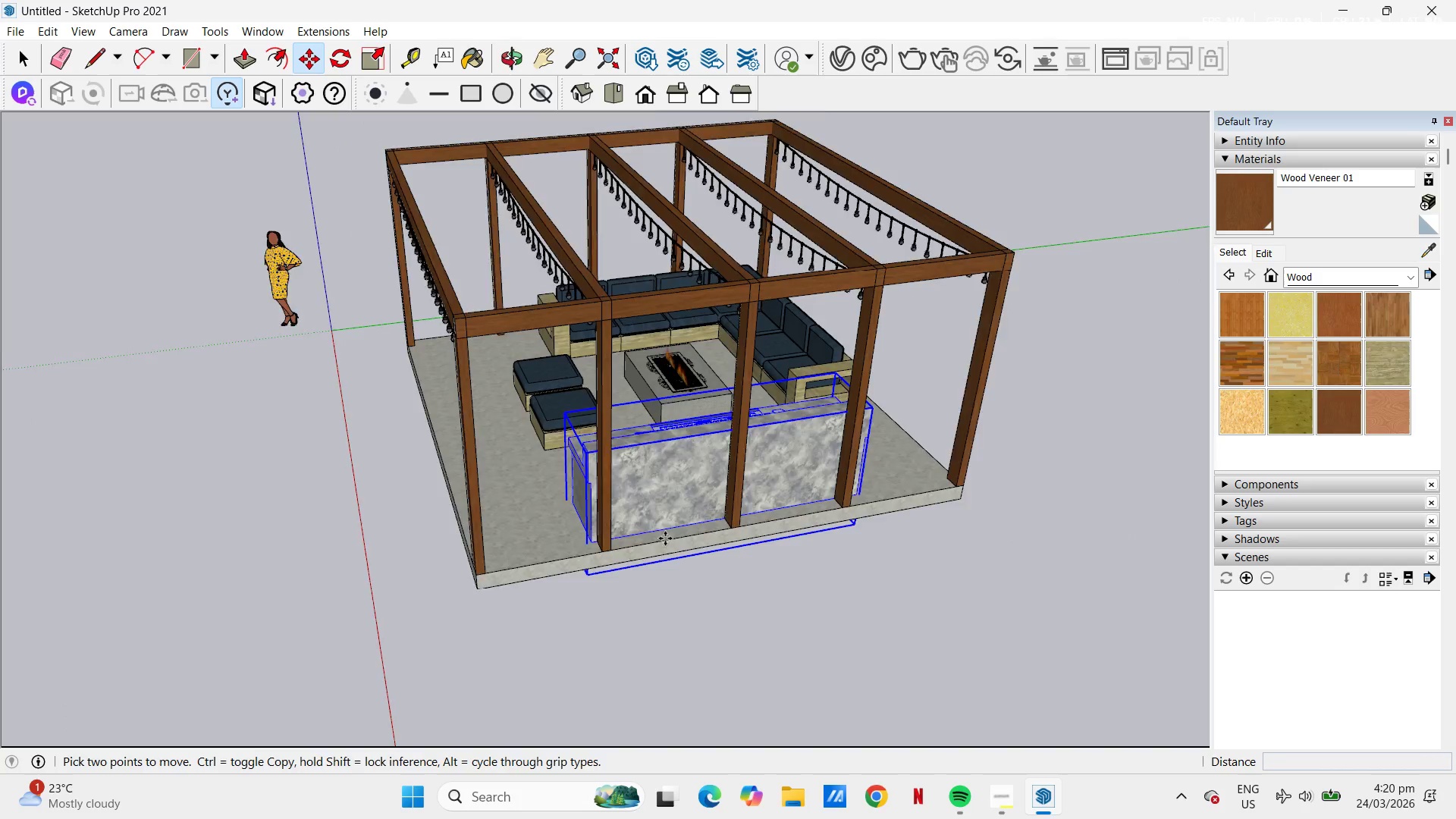 
scroll: coordinate [674, 540], scroll_direction: up, amount: 6.0
 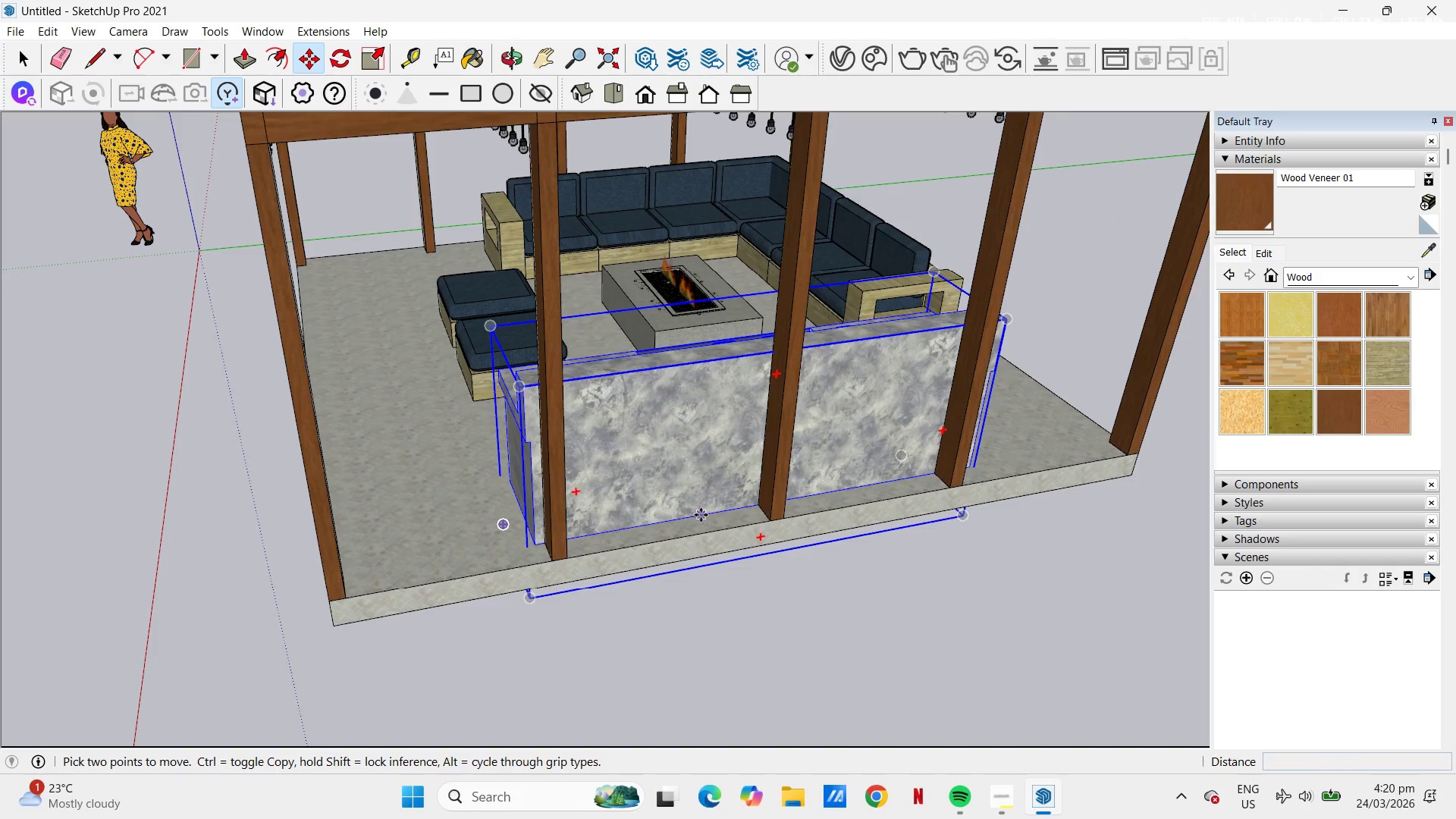 
left_click([701, 515])
 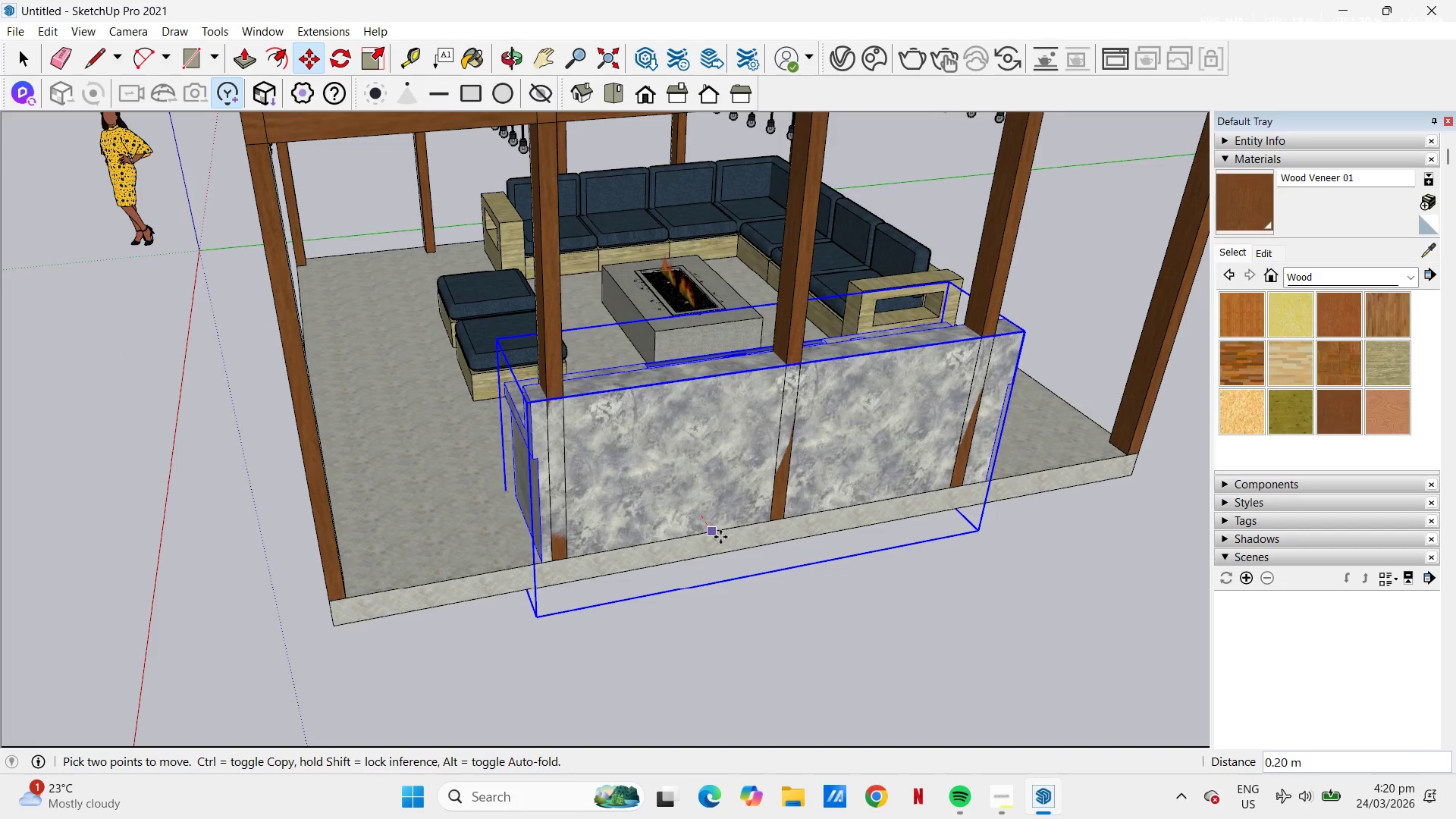 
left_click([720, 537])
 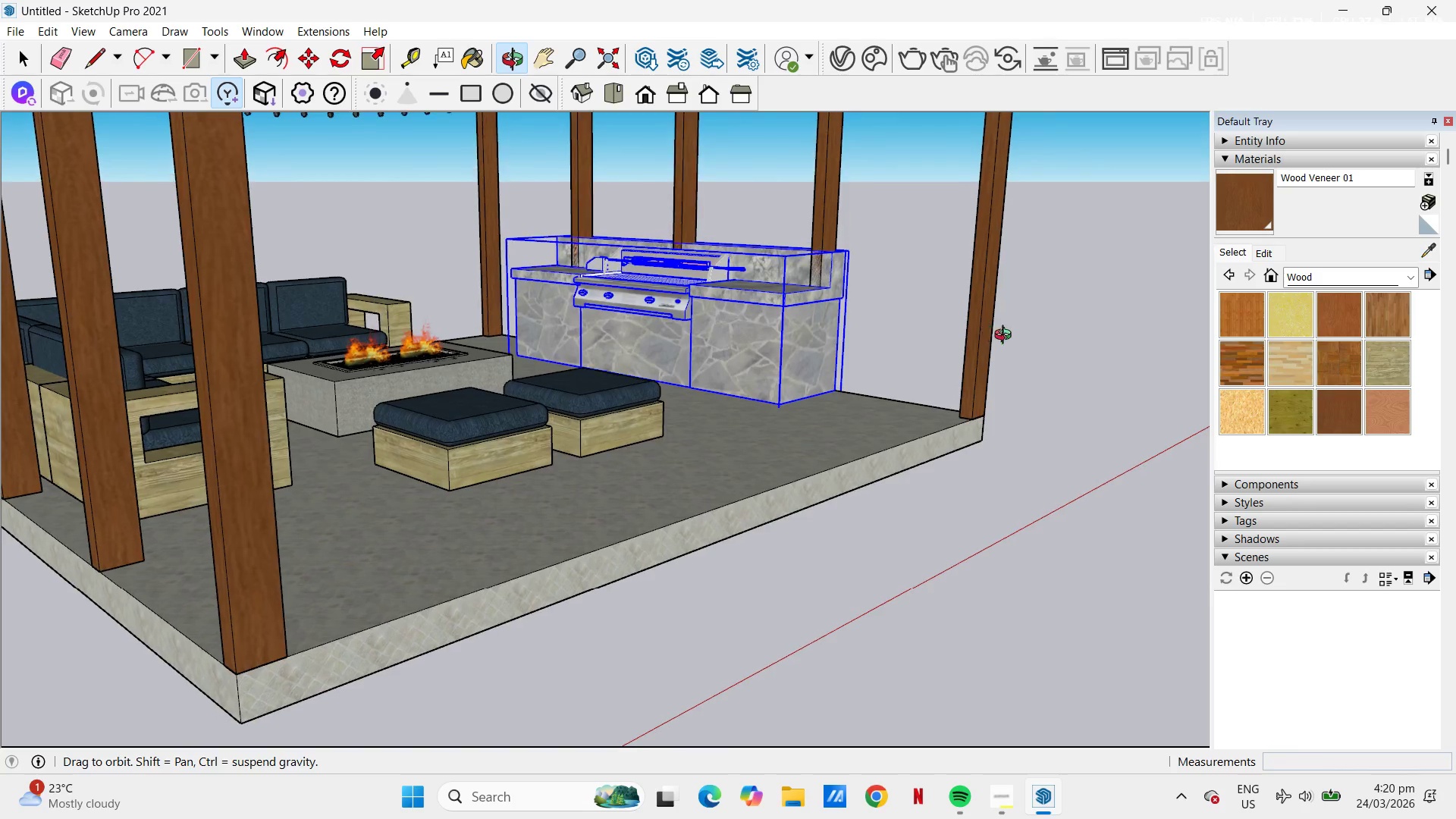 
wait(5.33)
 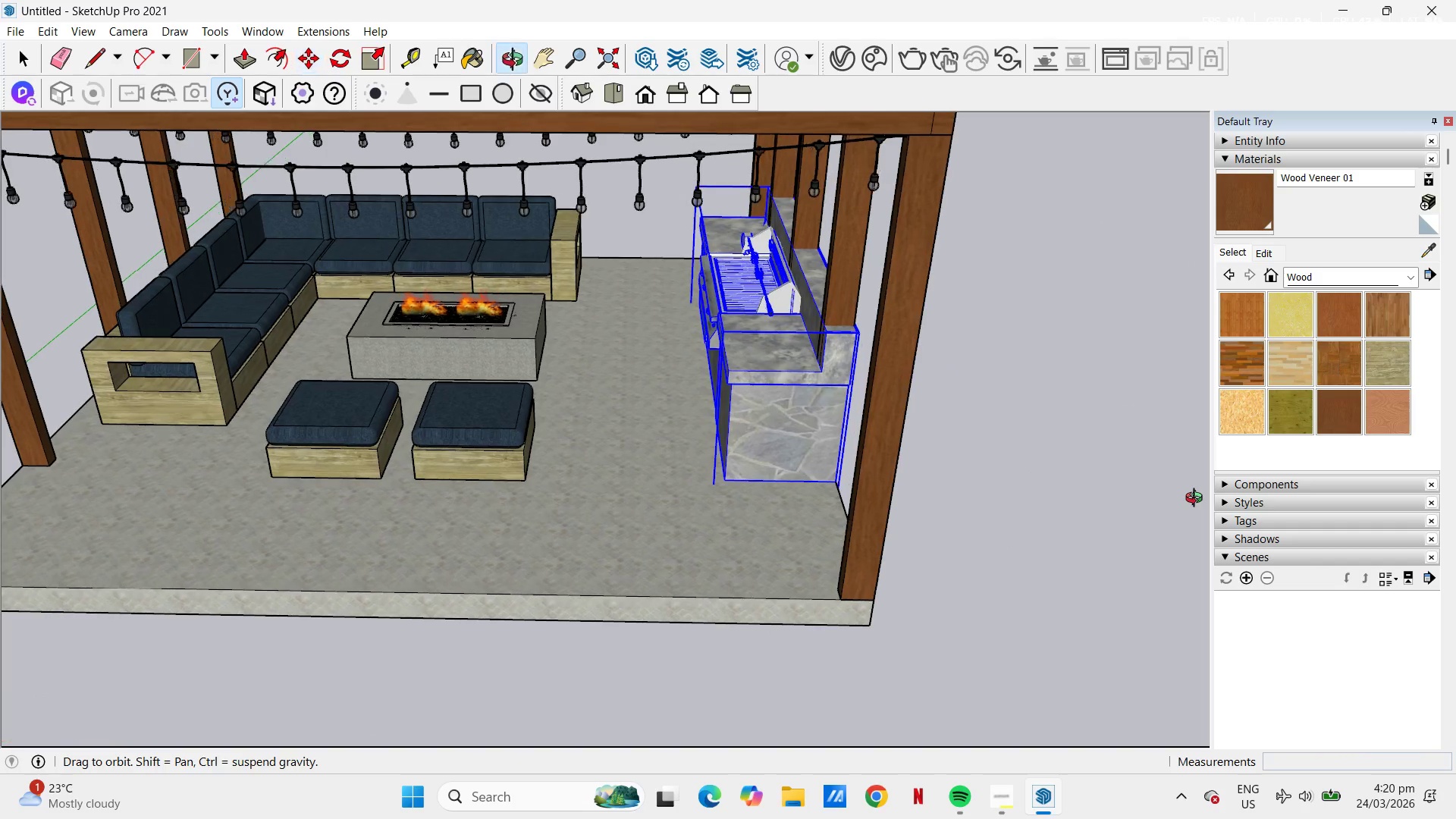 
scroll: coordinate [781, 291], scroll_direction: up, amount: 2.0
 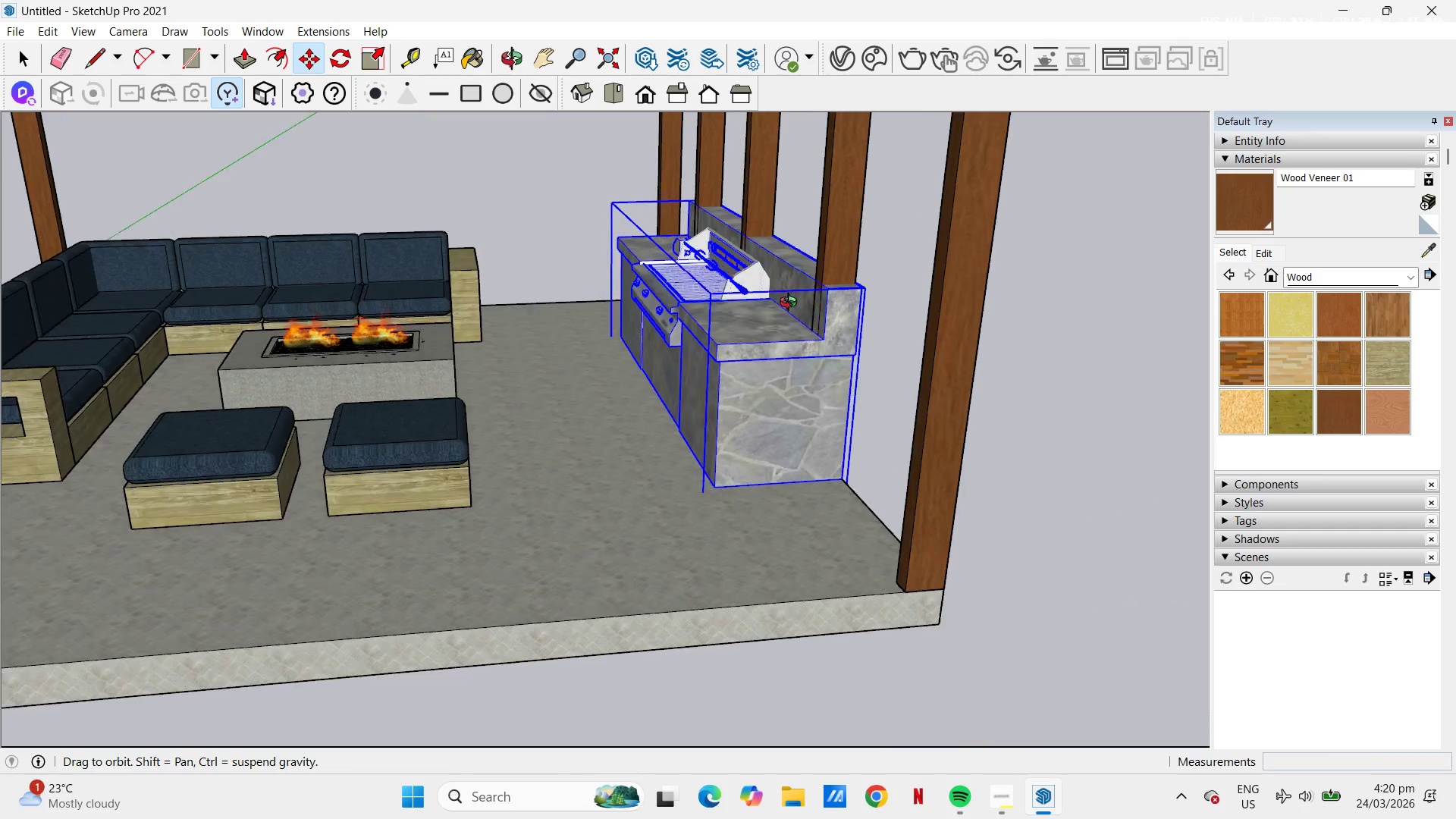 
key(Space)
 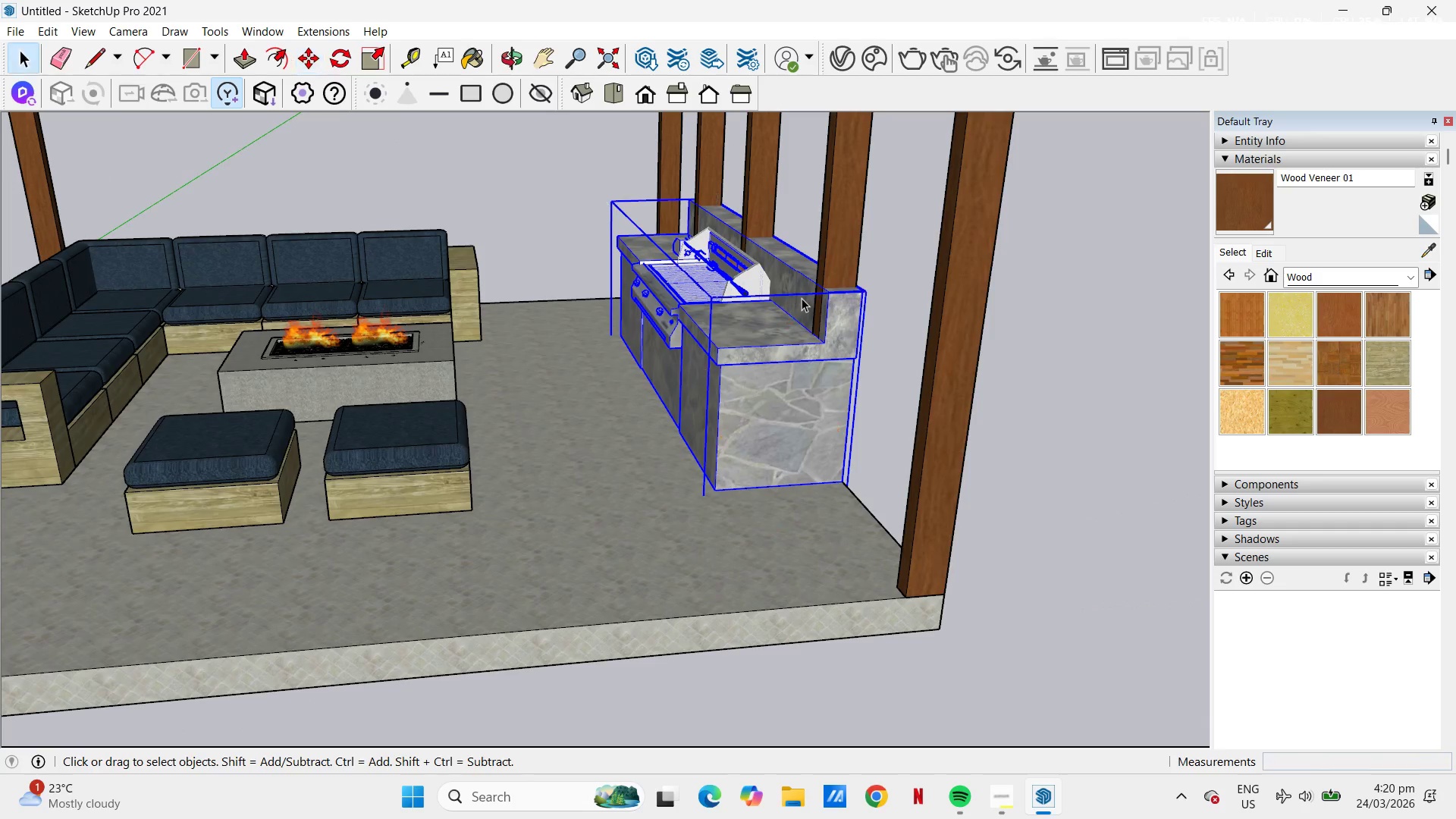 
double_click([802, 298])
 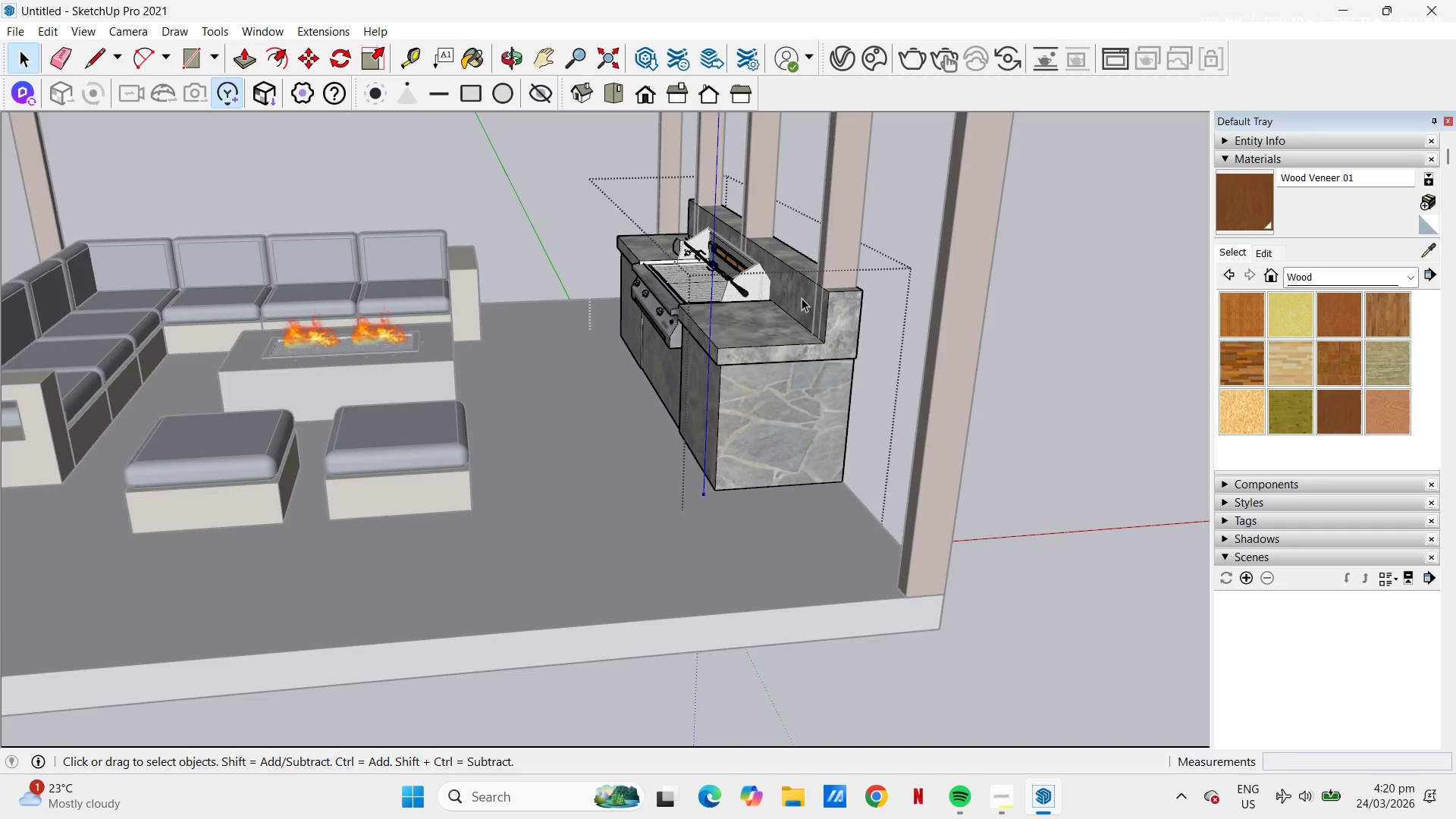 
hold_key(key=P, duration=14.05)
 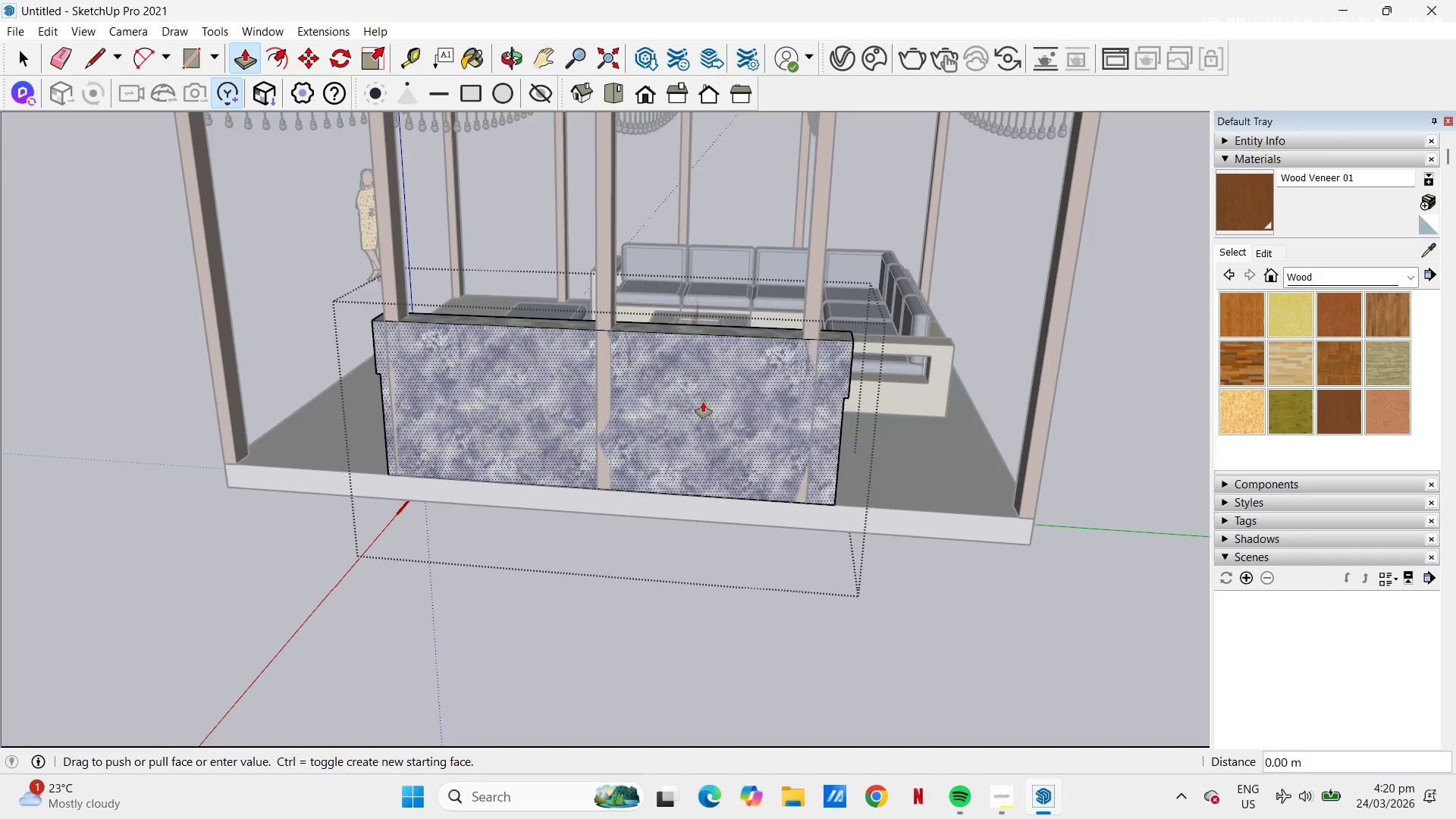 
left_click([801, 295])
 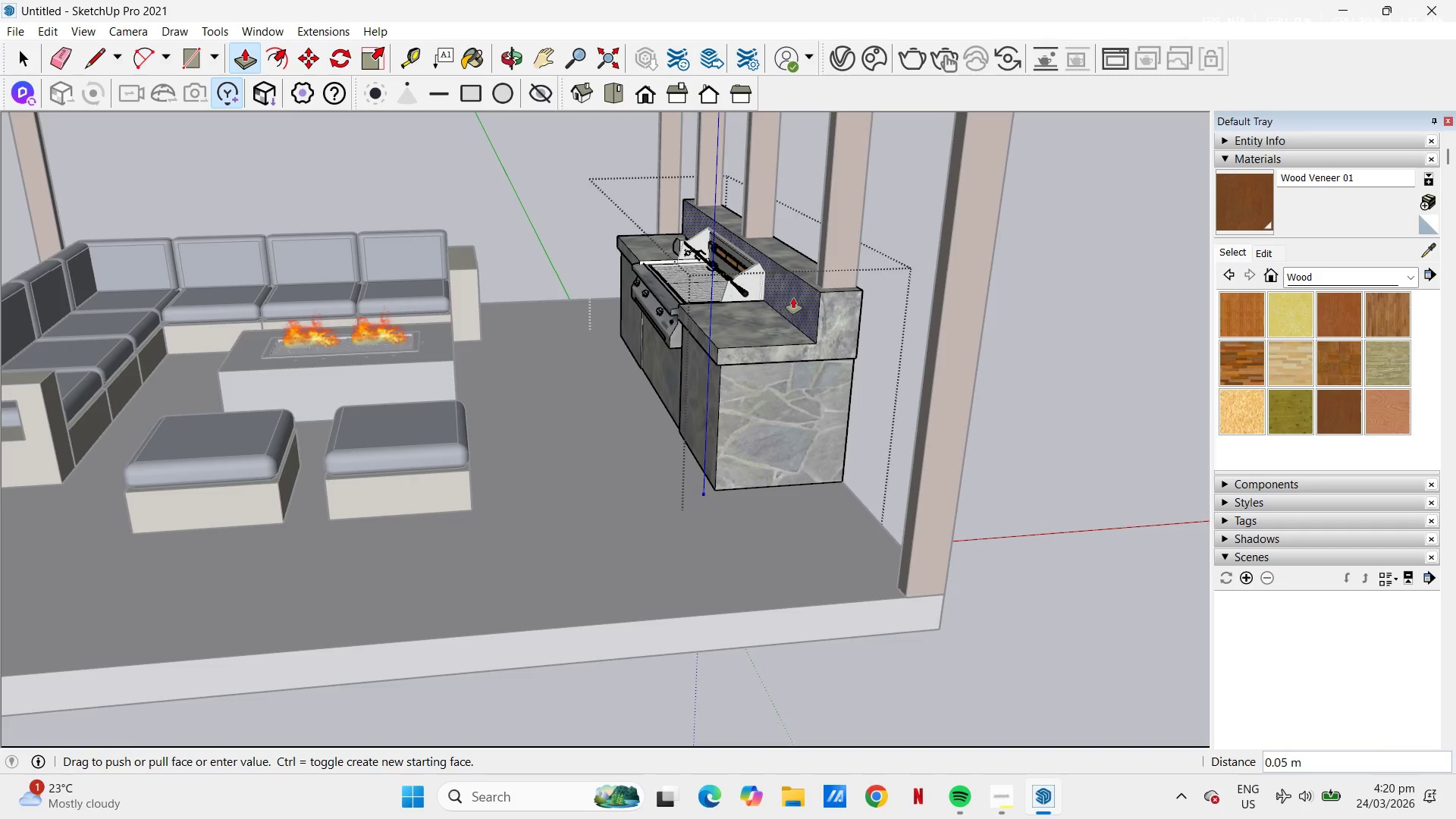 
left_click([793, 298])
 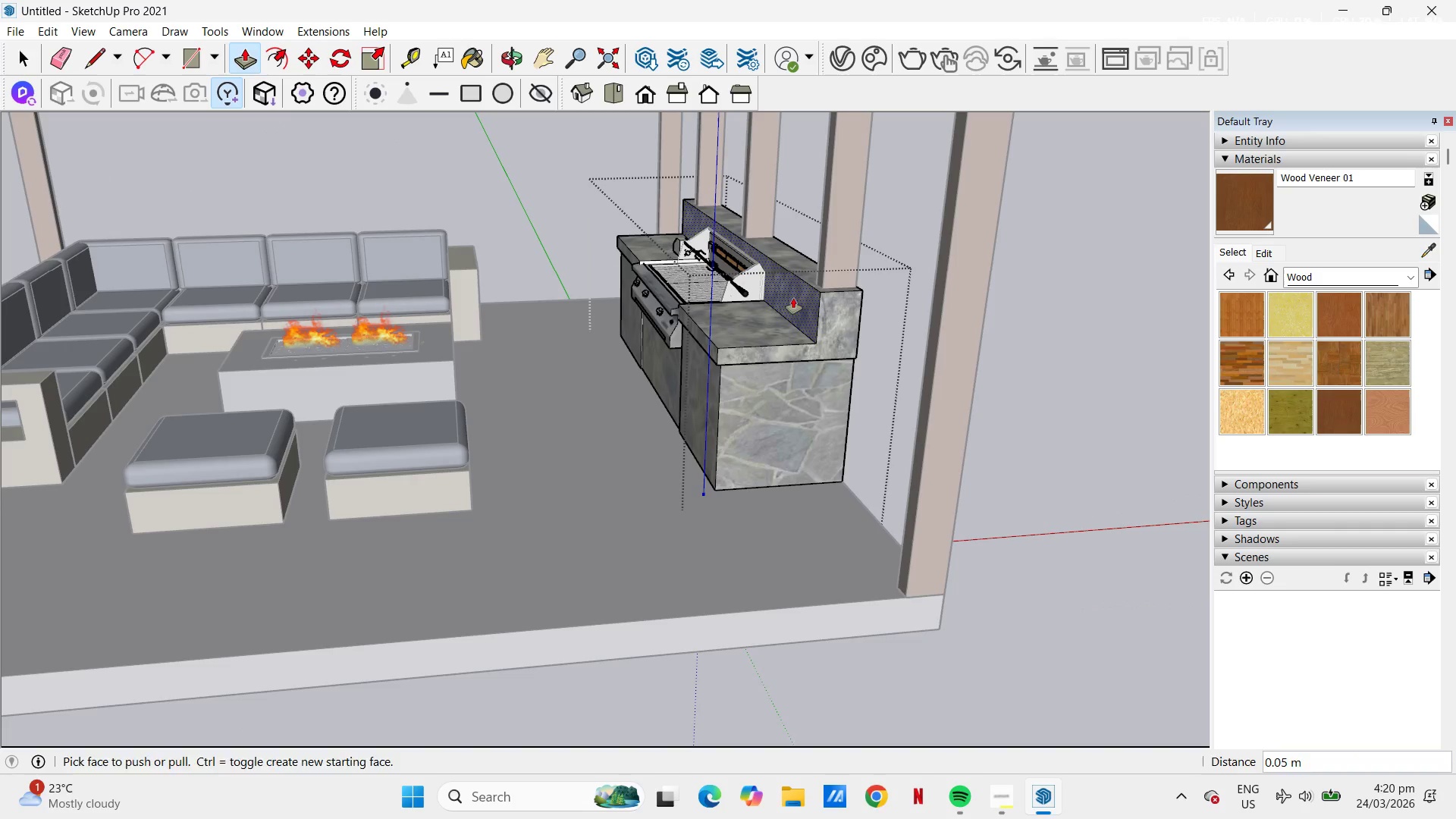 
key(Space)
 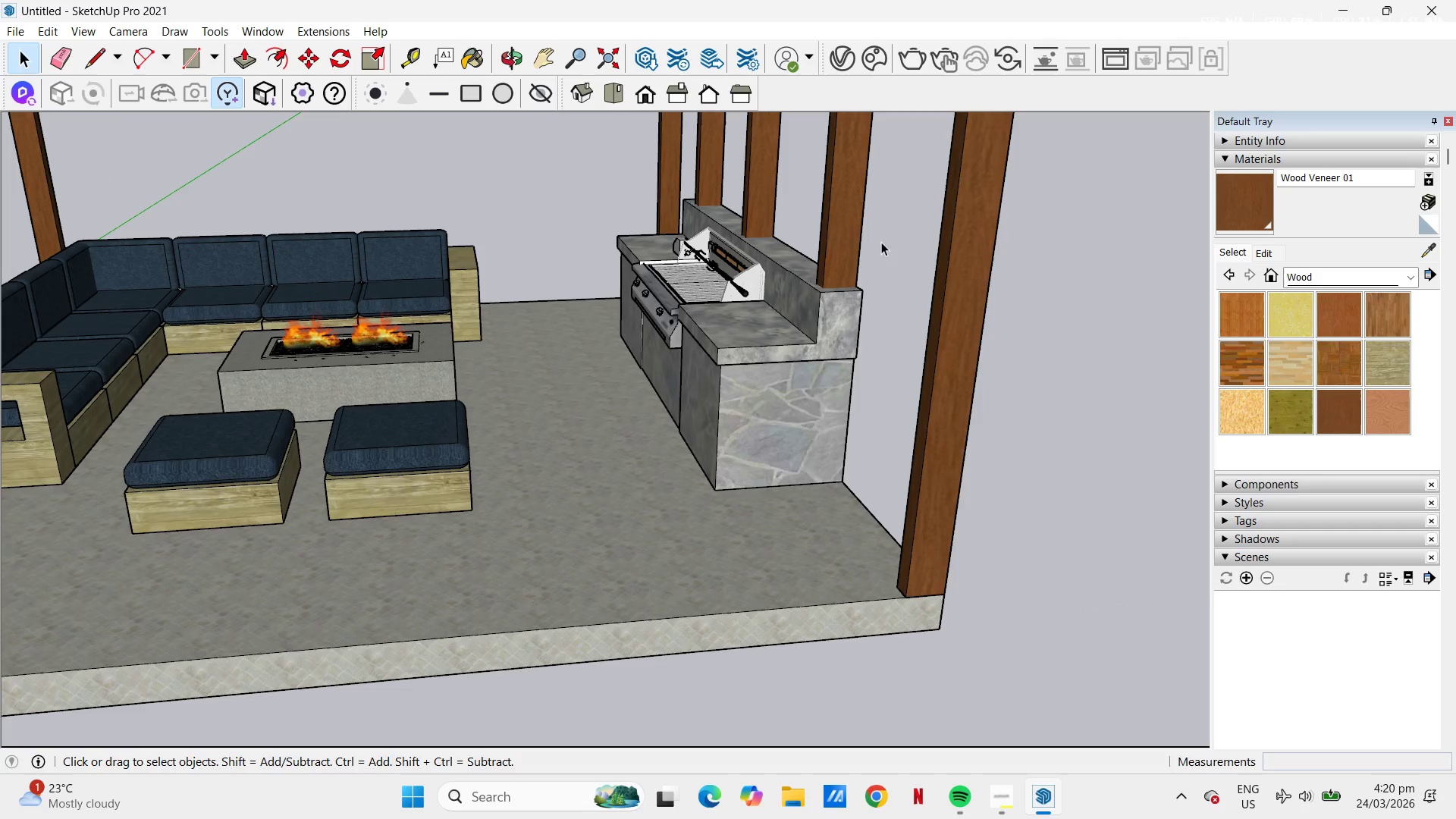 
scroll: coordinate [1136, 422], scroll_direction: down, amount: 3.0
 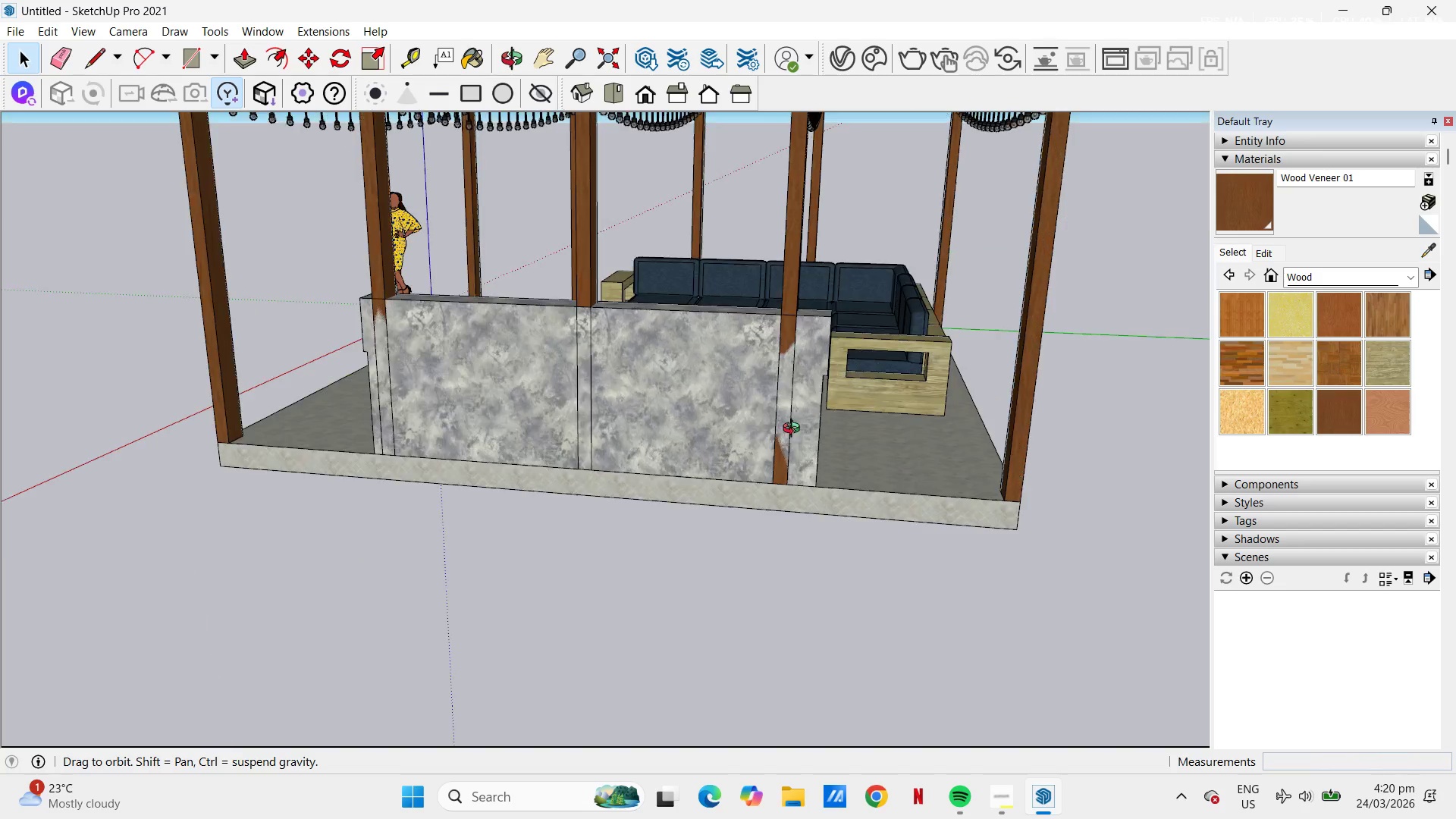 
hold_key(key=Space, duration=4.77)
 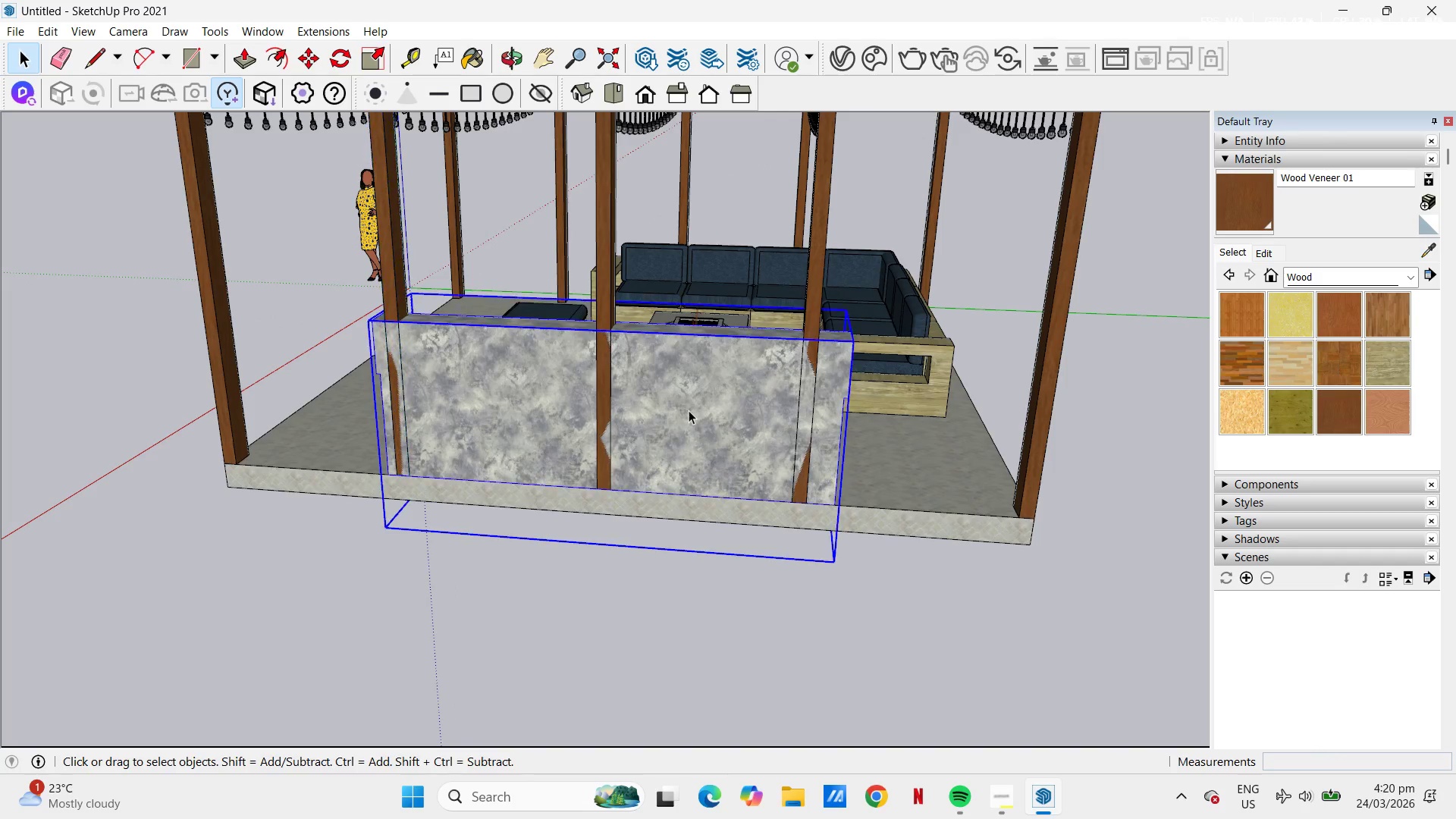 
hold_key(key=ControlLeft, duration=0.72)
 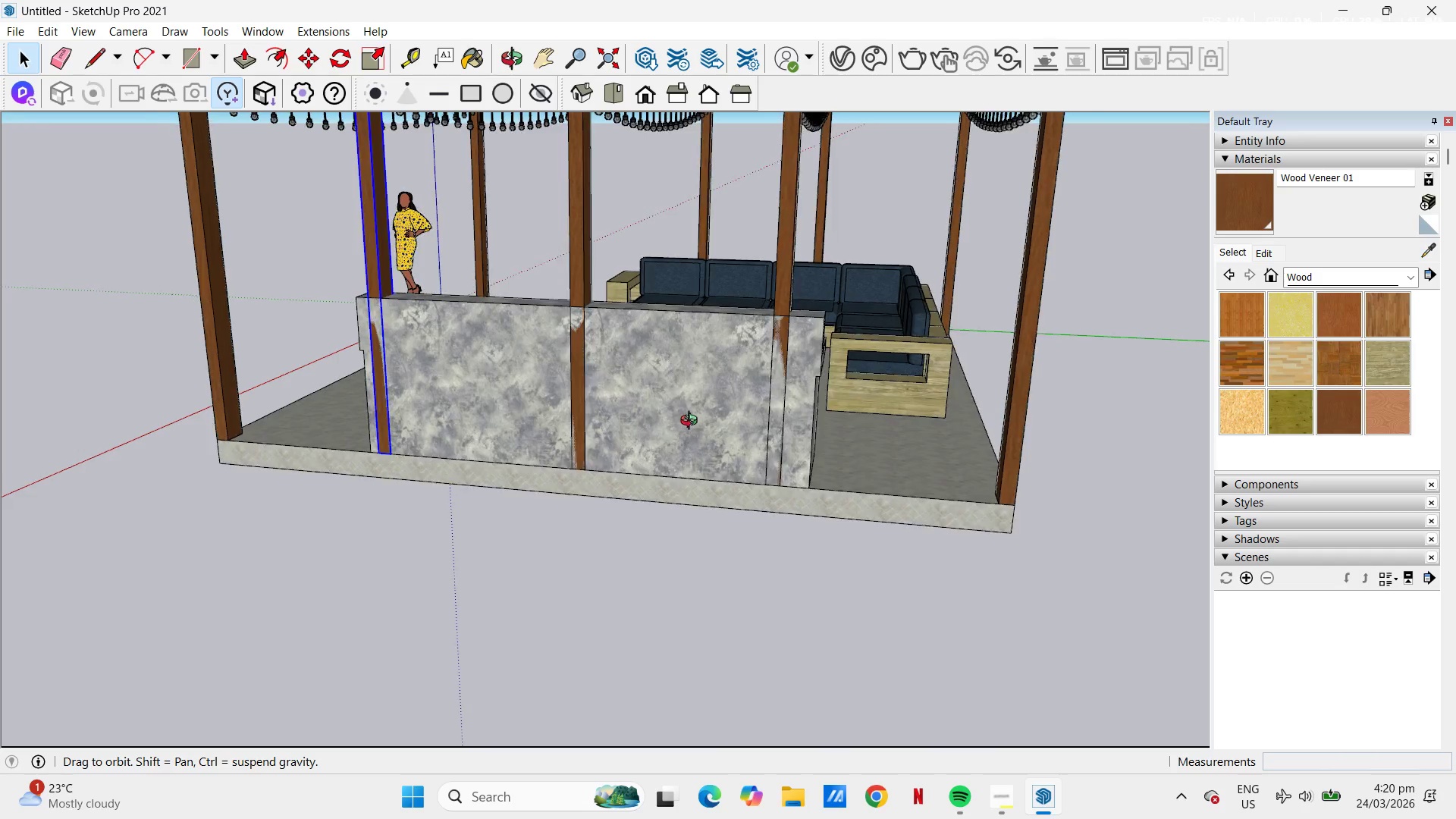 
left_click([689, 410])
 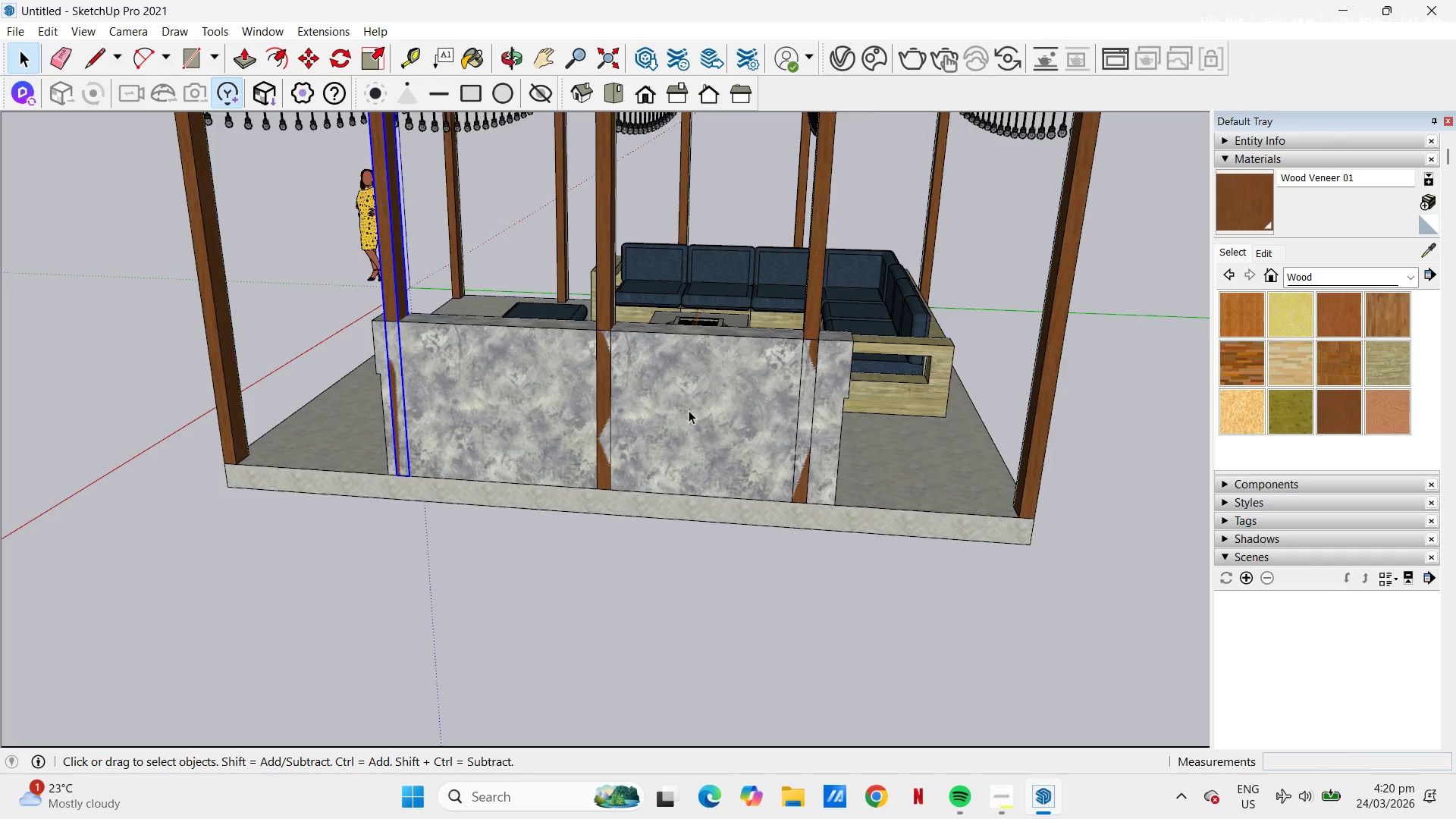 
double_click([689, 410])
 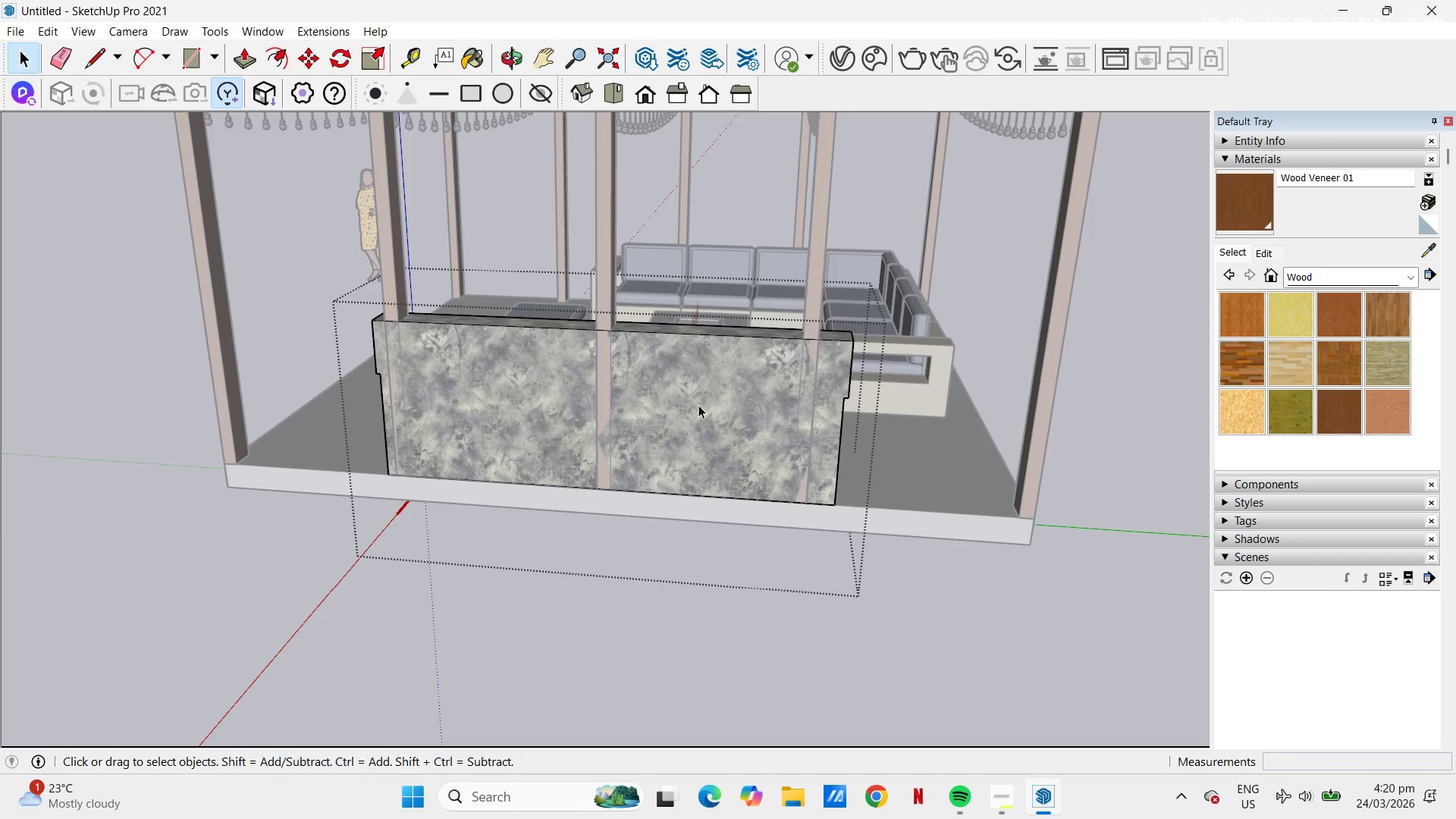 
left_click([704, 401])
 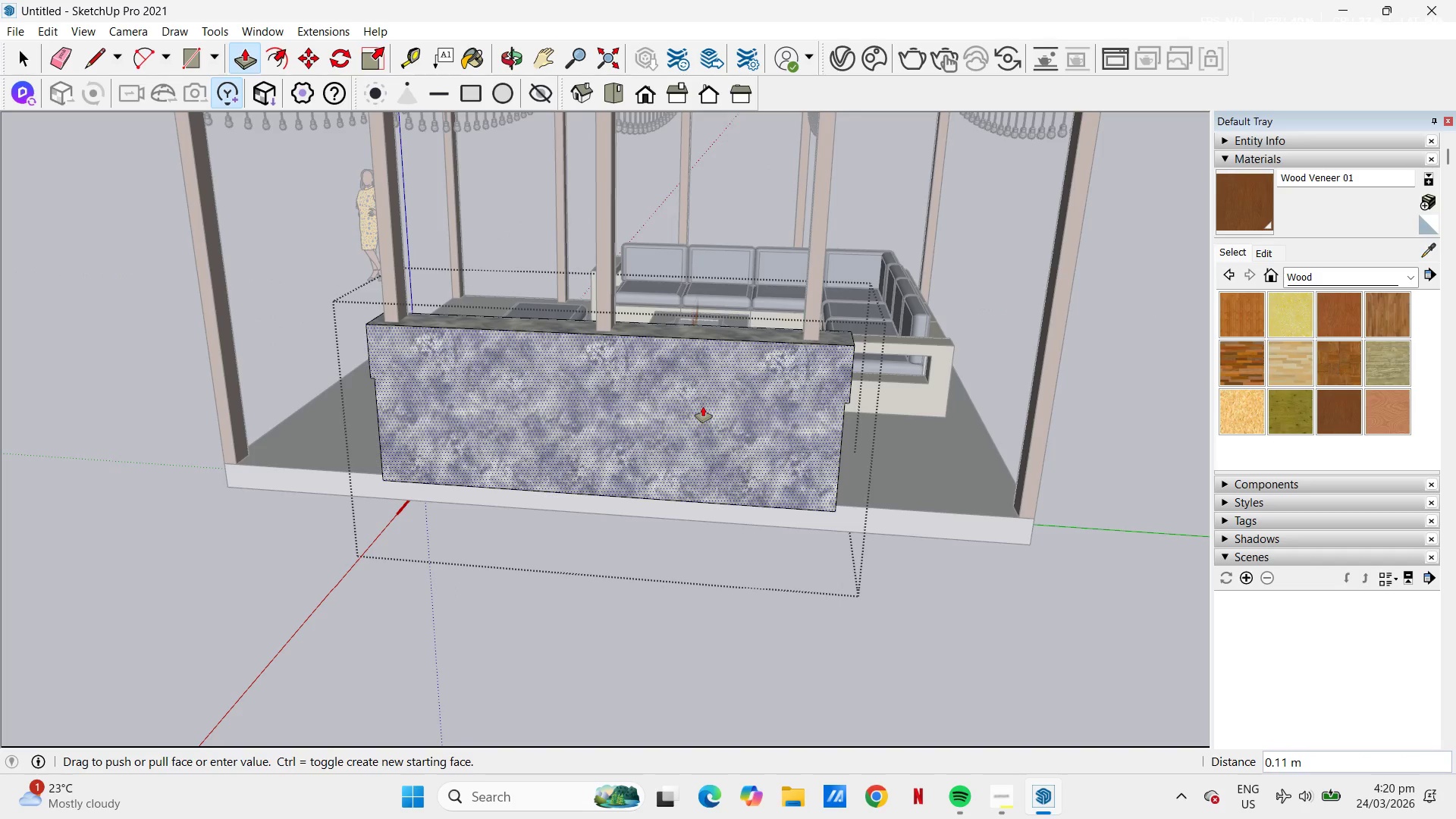 
key(NumpadDecimal)
 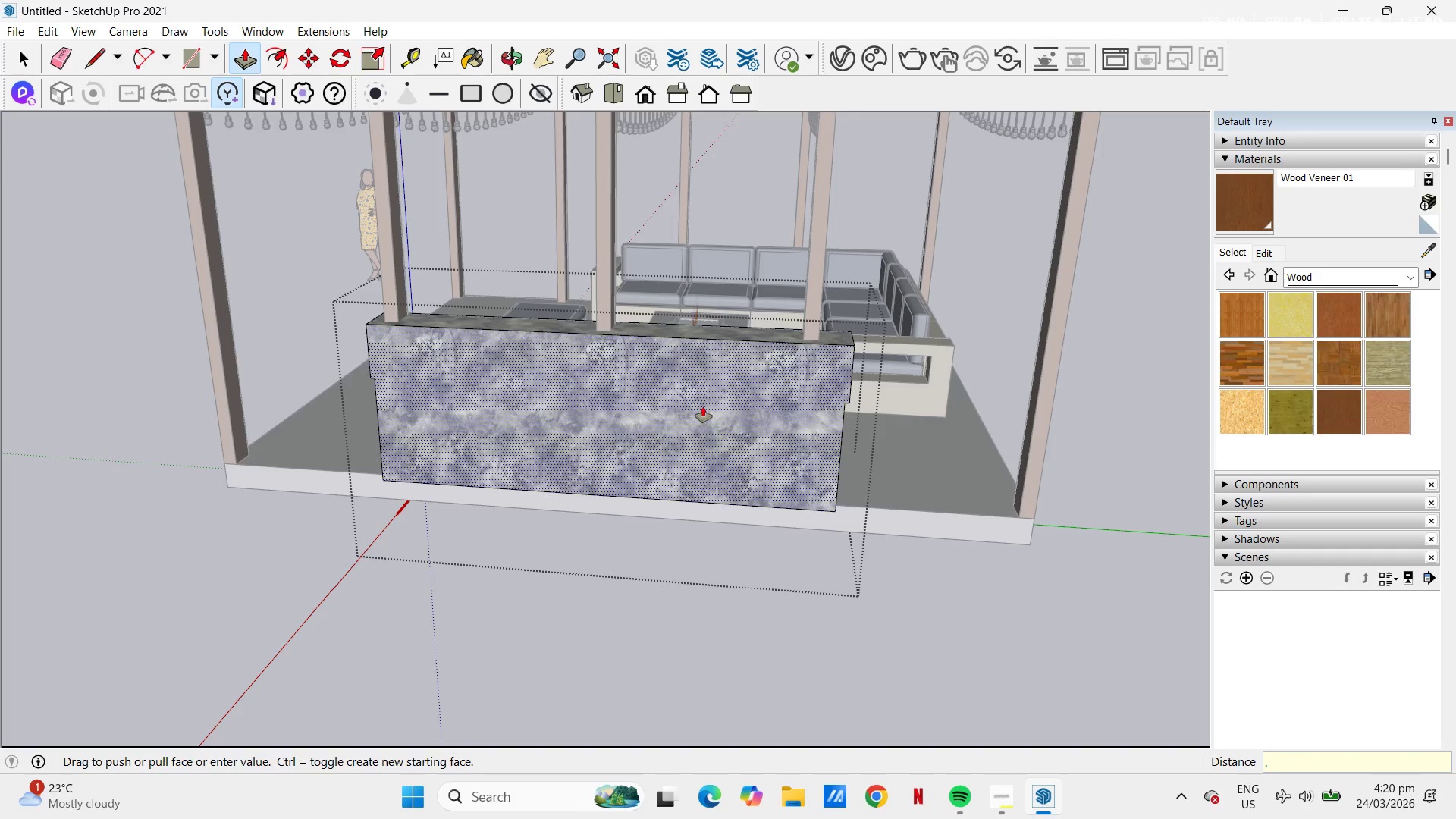 
key(Numpad0)
 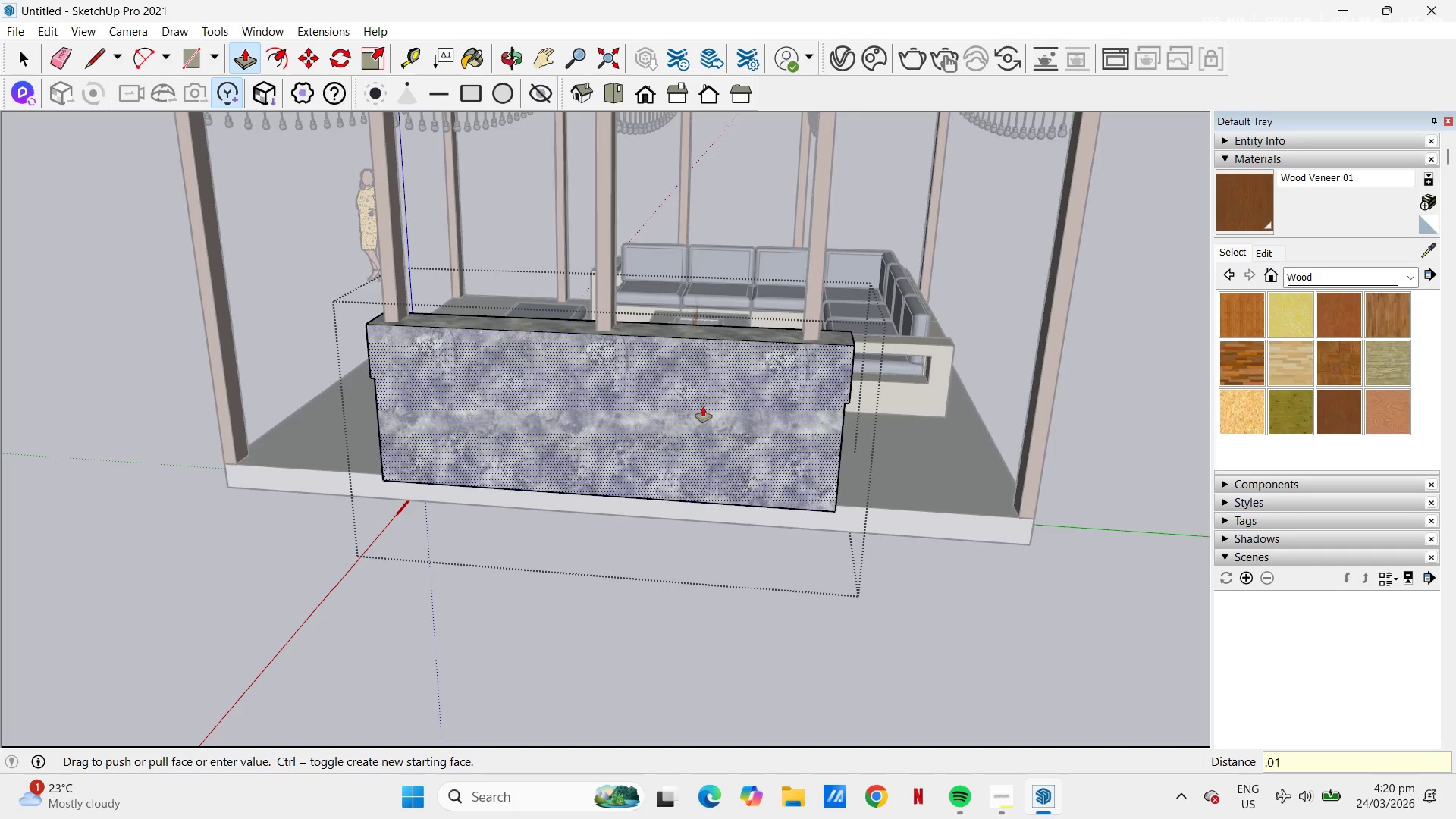 
key(Numpad1)
 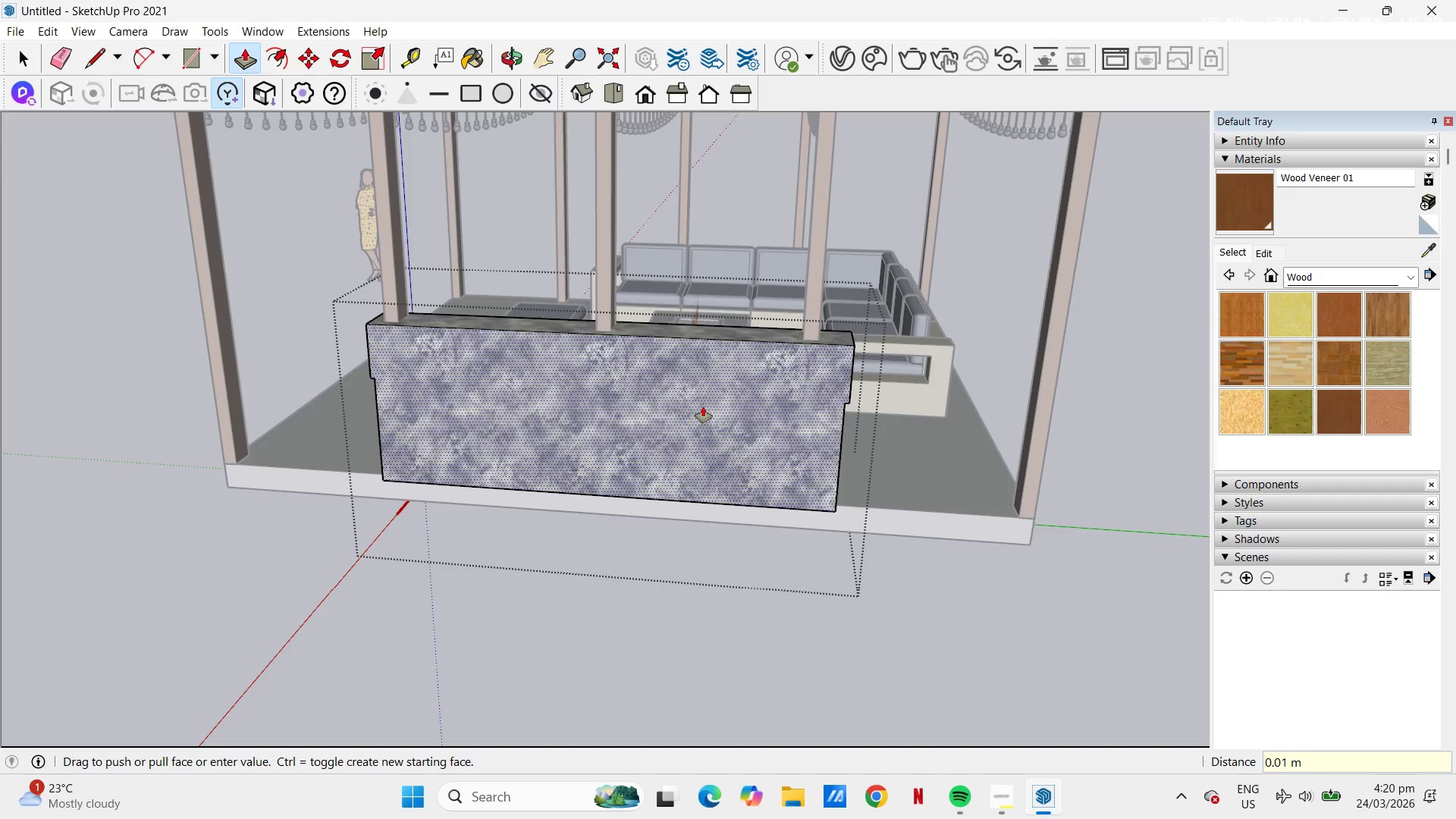 
key(NumpadEnter)
 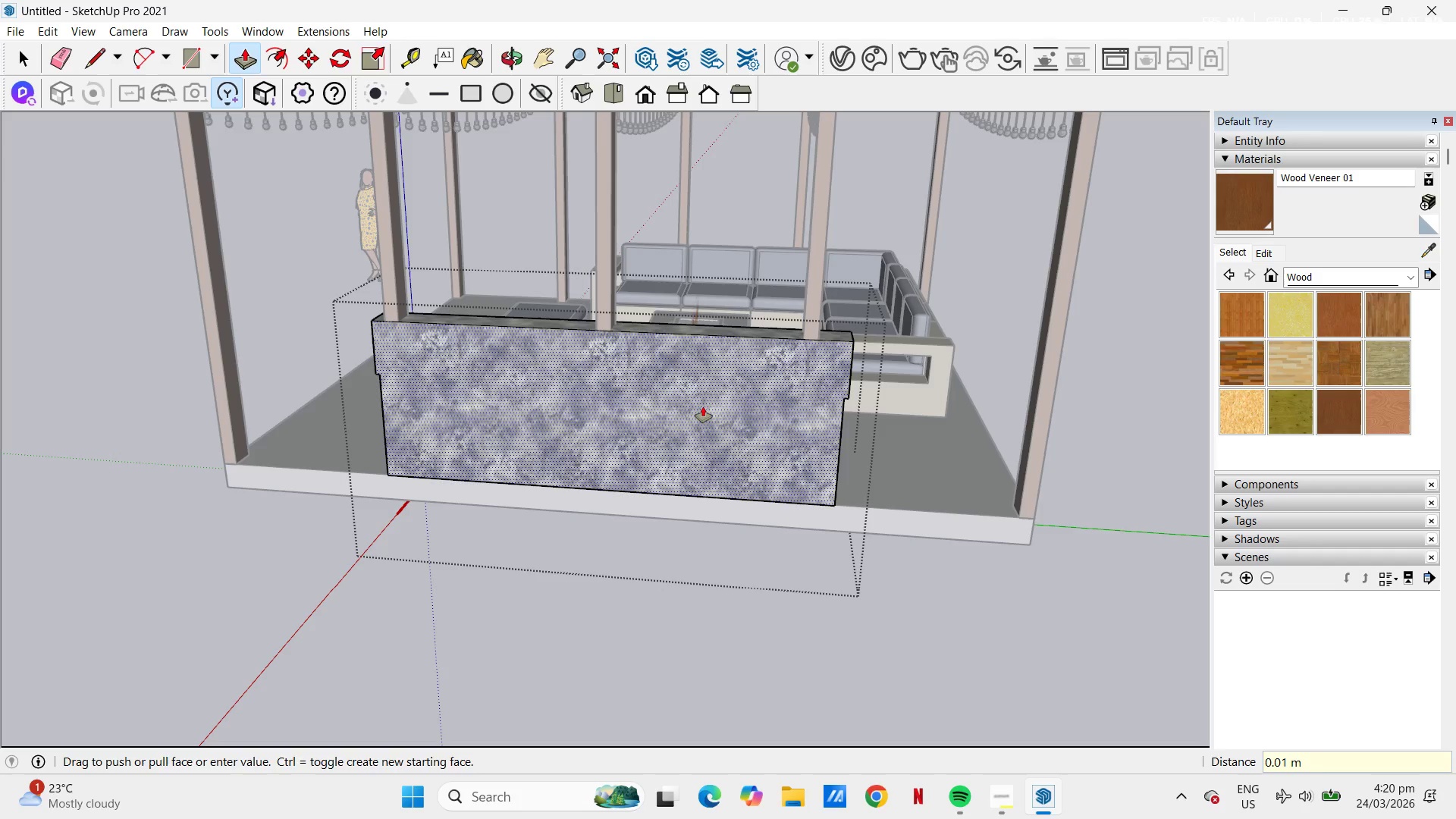 
key(Space)
 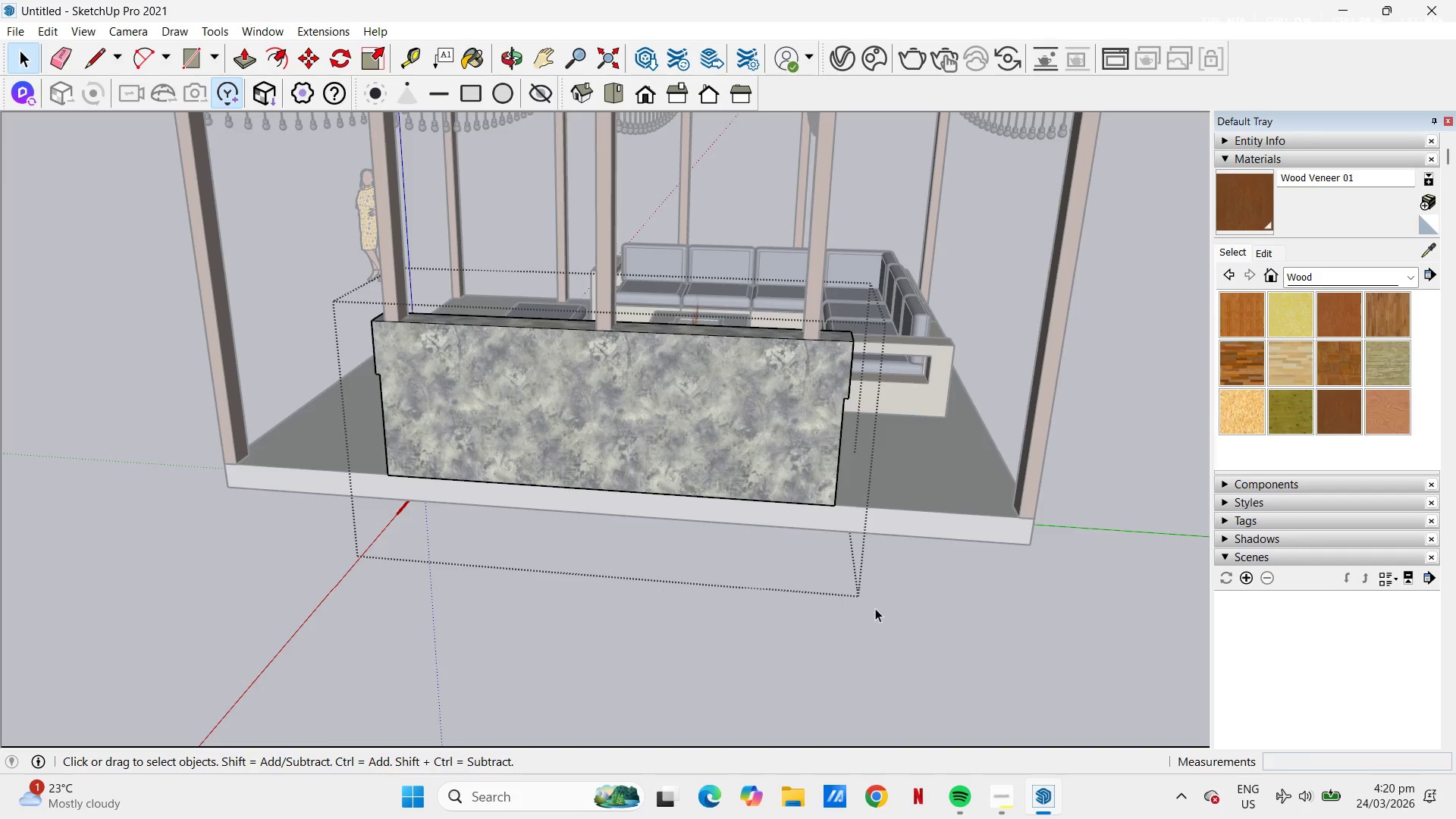 
left_click([875, 608])
 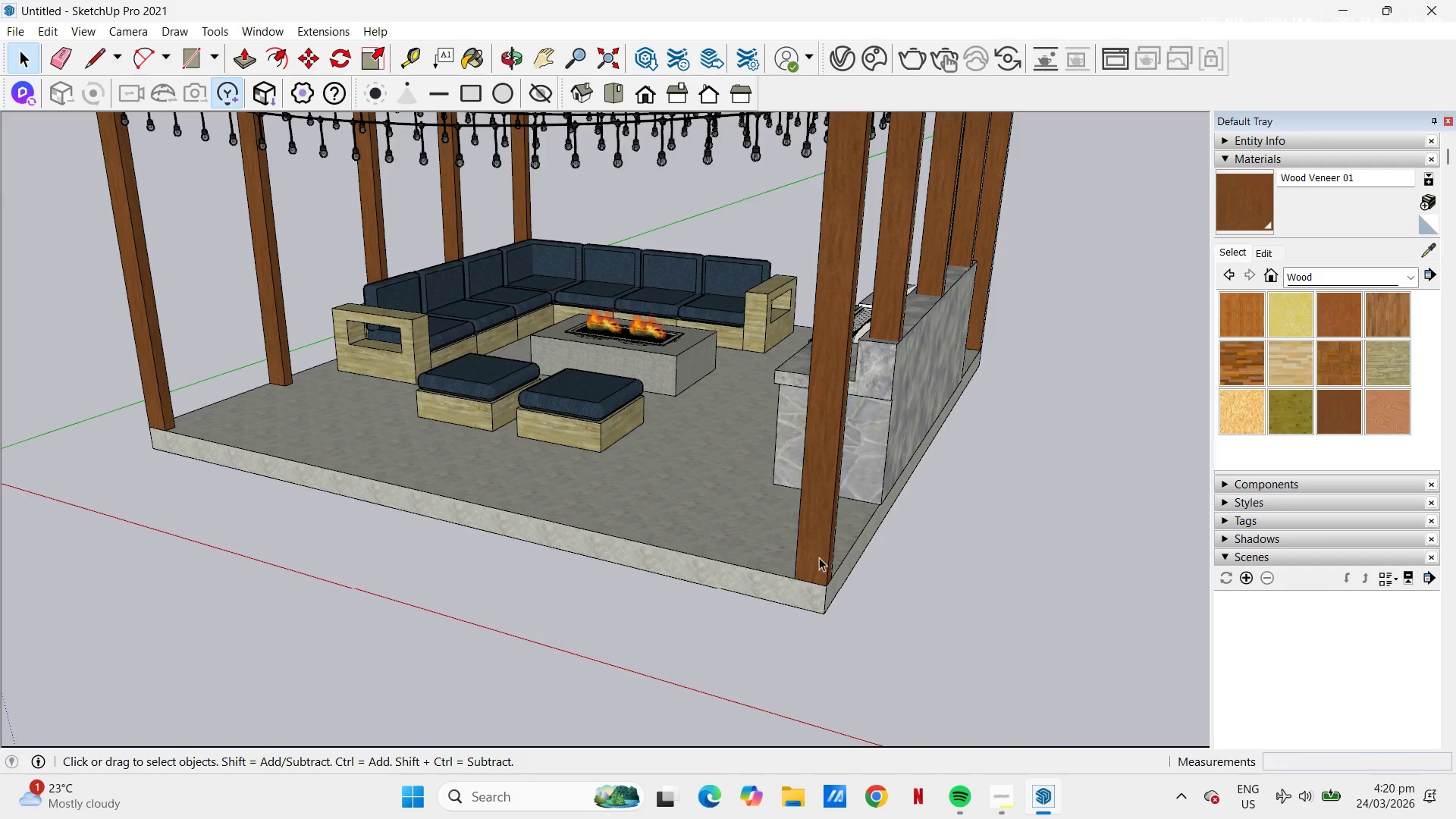 
wait(6.39)
 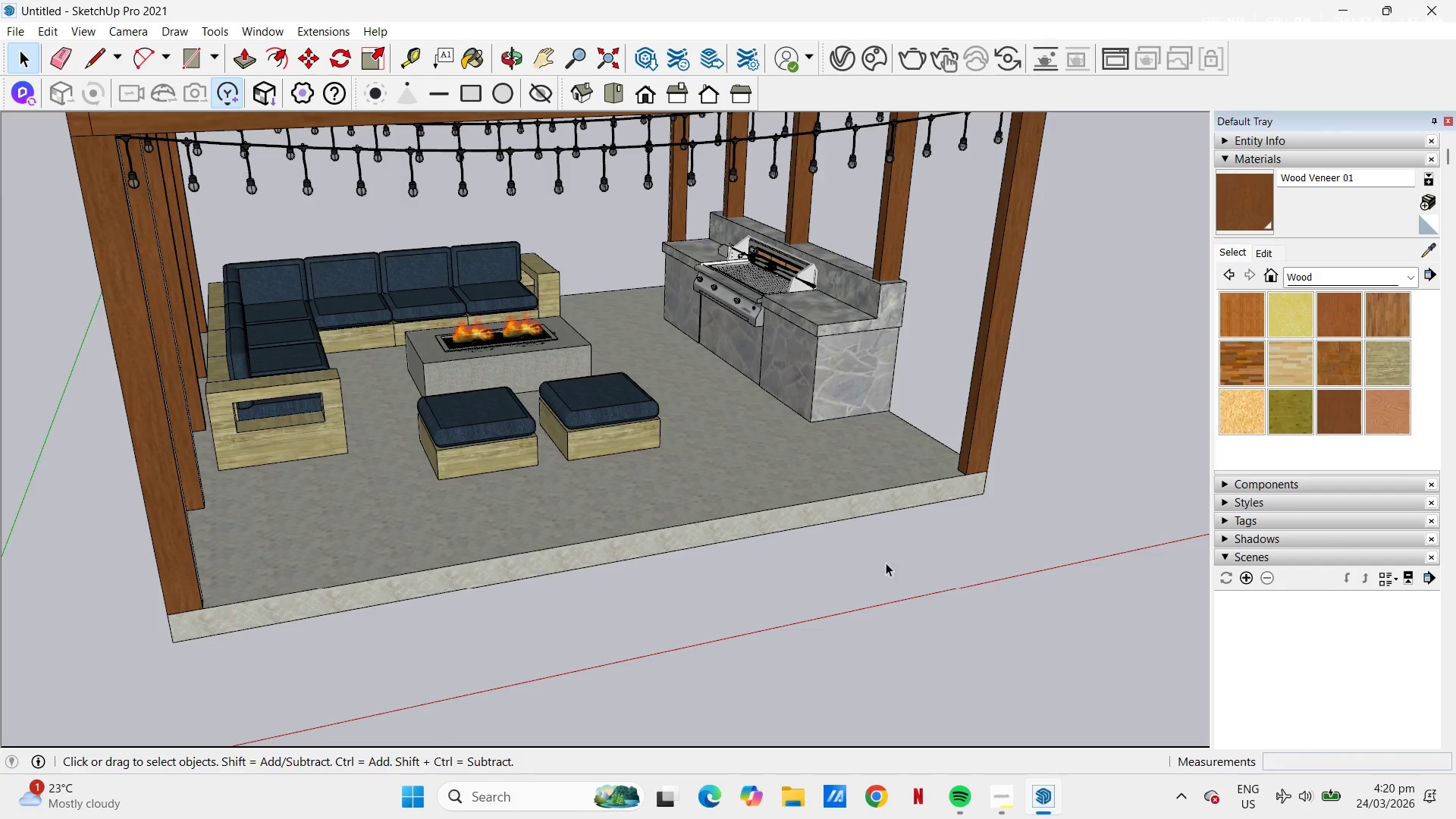 
key(H)
 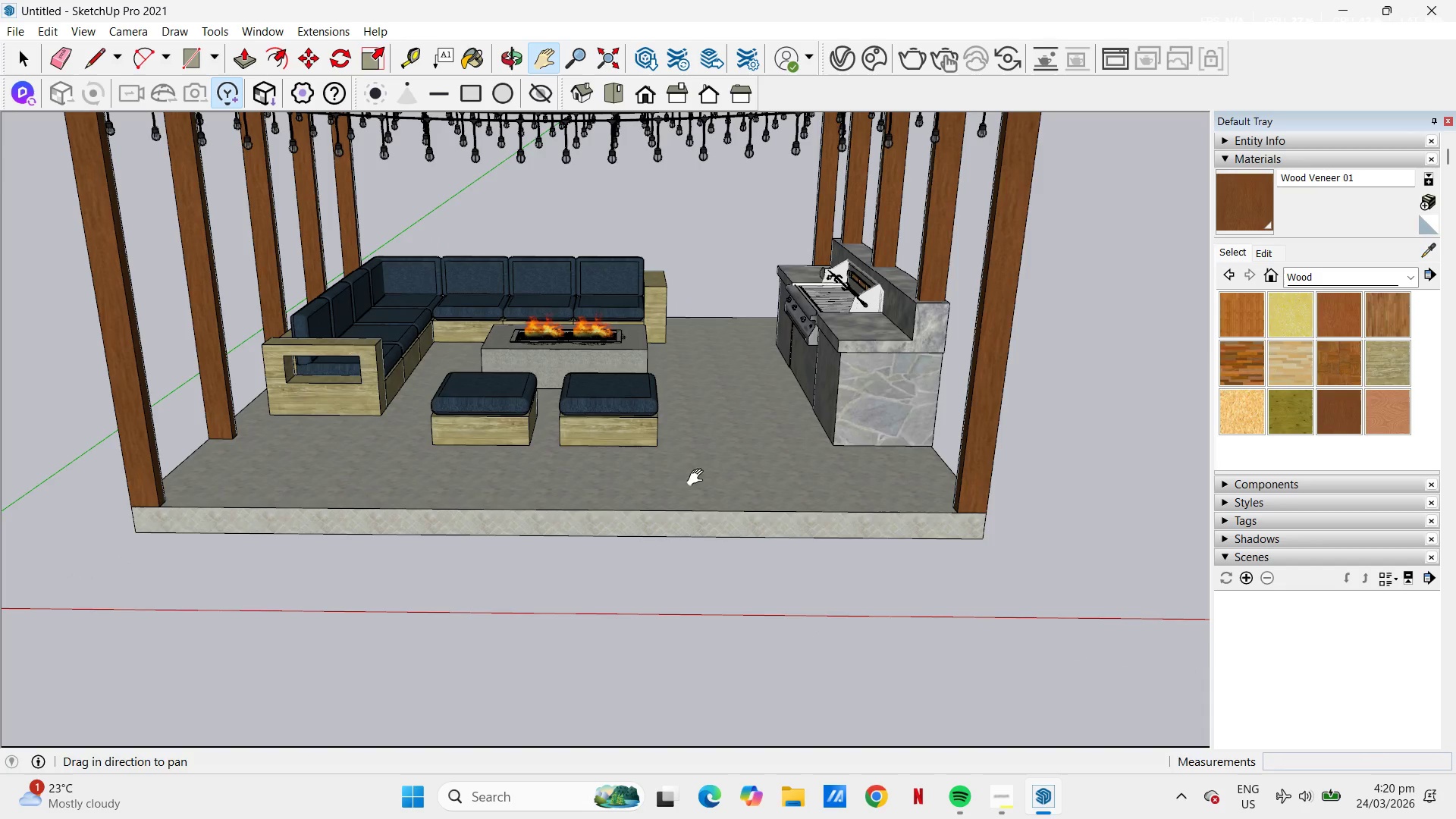 
left_click_drag(start_coordinate=[699, 475], to_coordinate=[780, 595])
 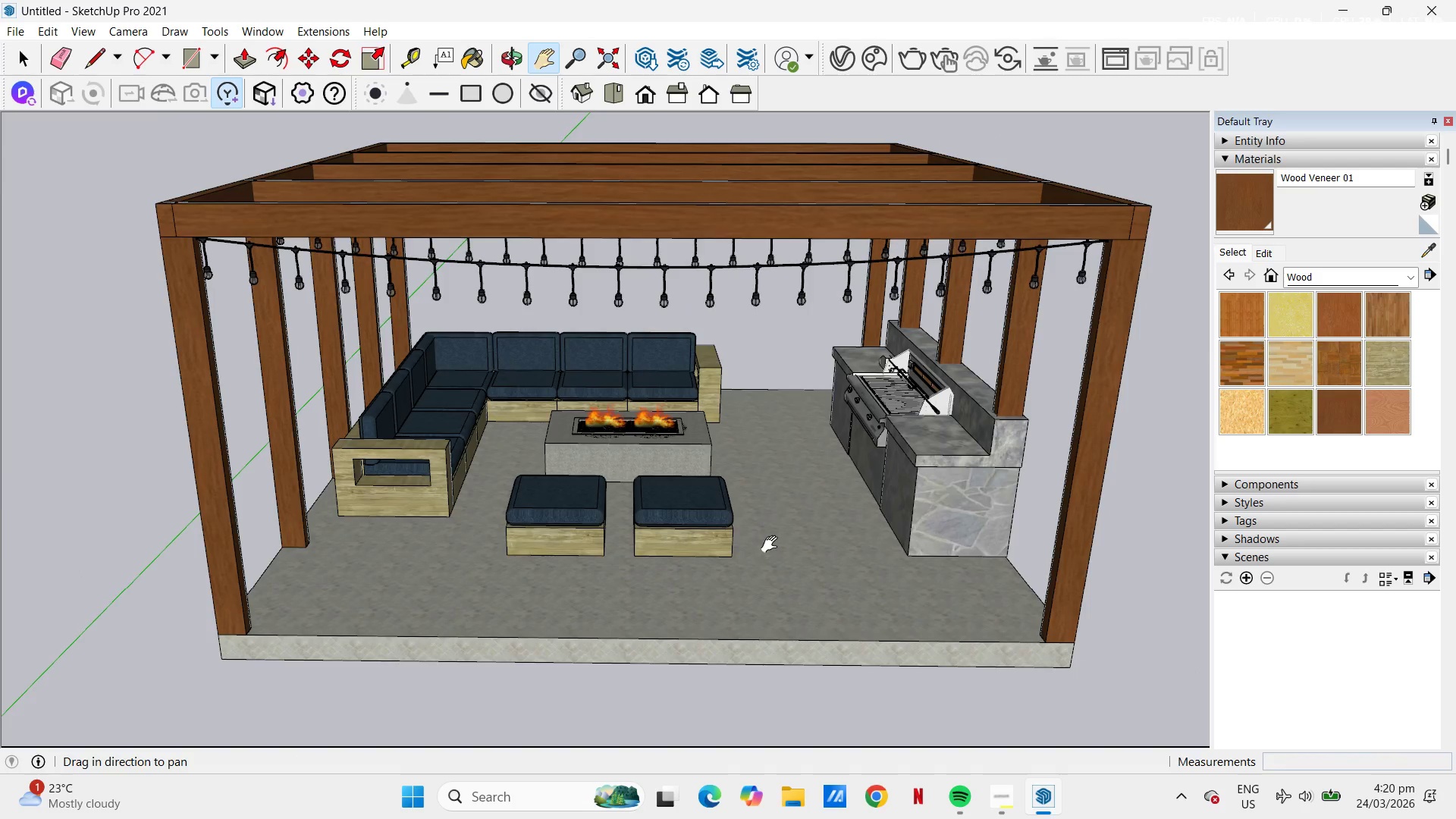 
scroll: coordinate [773, 544], scroll_direction: down, amount: 2.0
 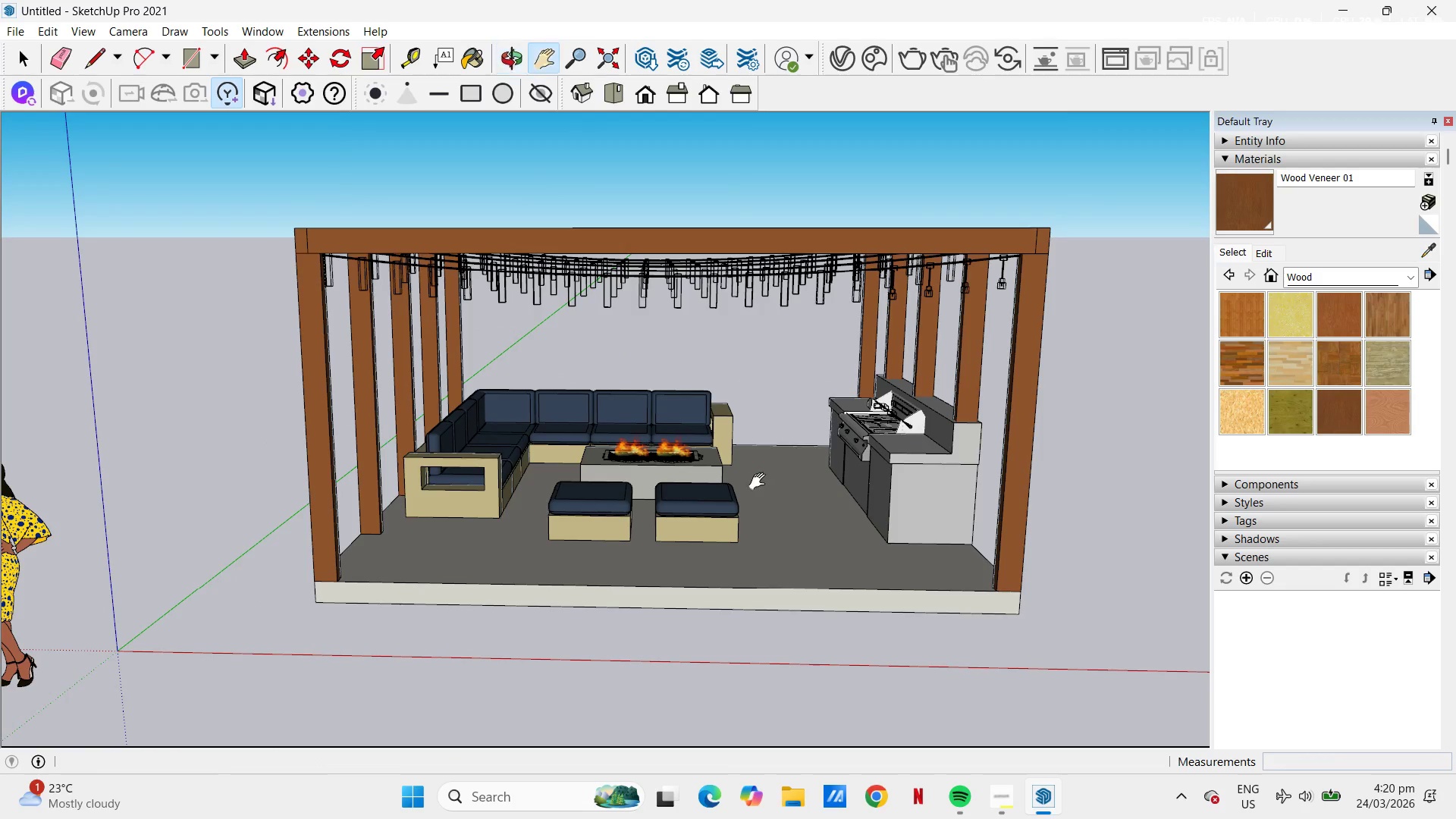 
key(Space)
 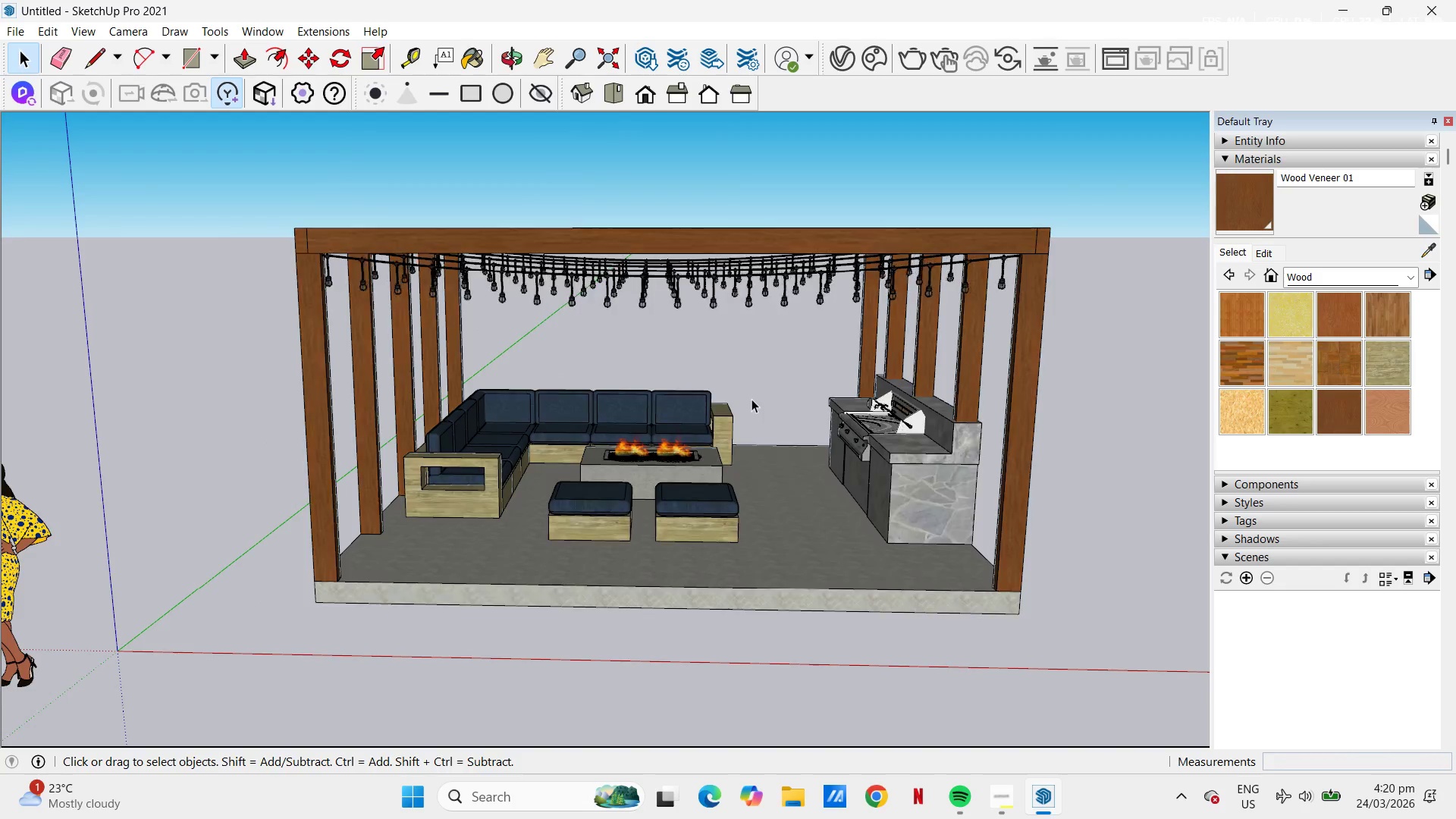 
scroll: coordinate [773, 379], scroll_direction: down, amount: 3.0
 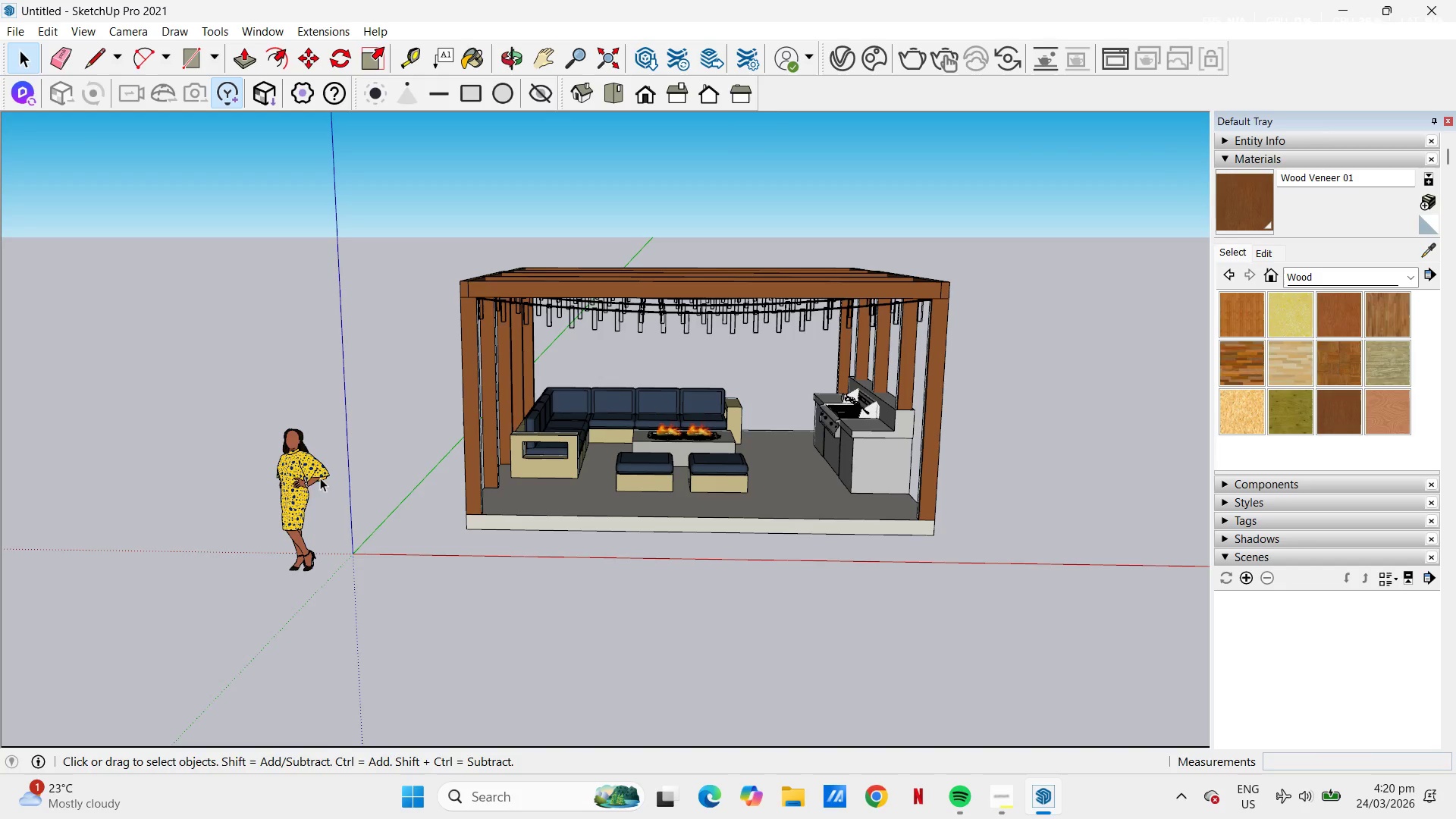 
left_click([305, 481])
 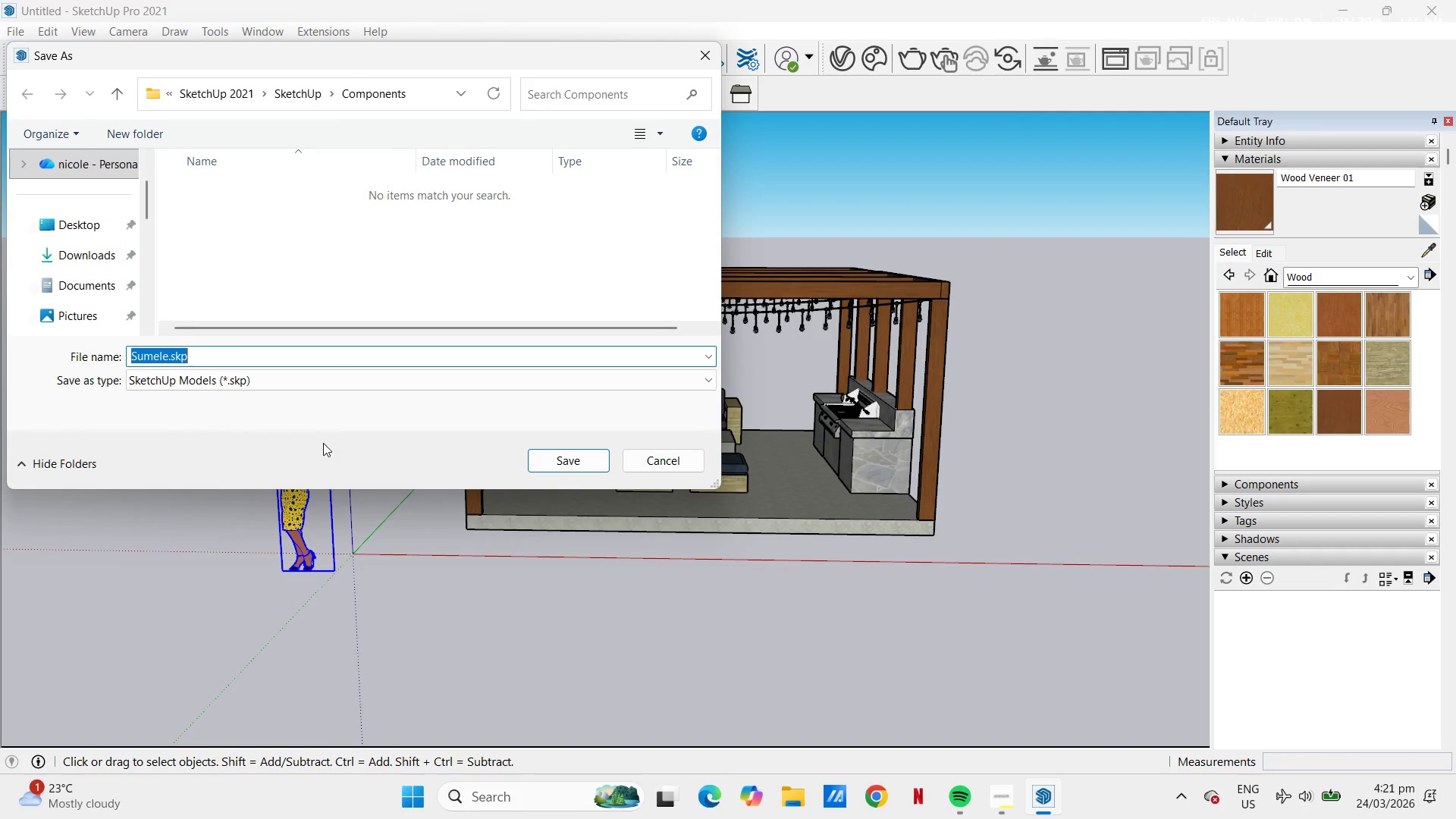 
left_click([702, 54])
 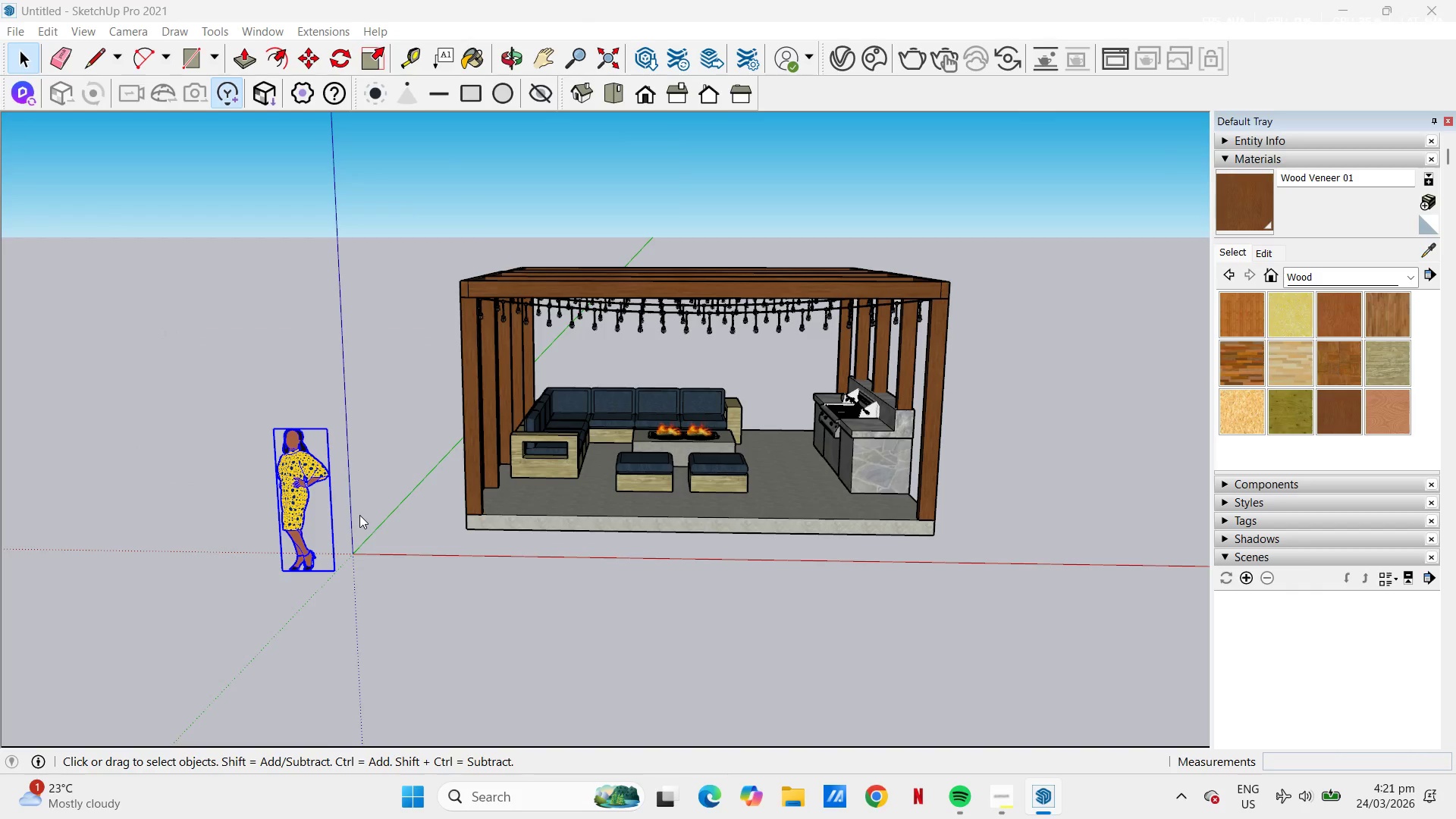 
key(Control+C)
 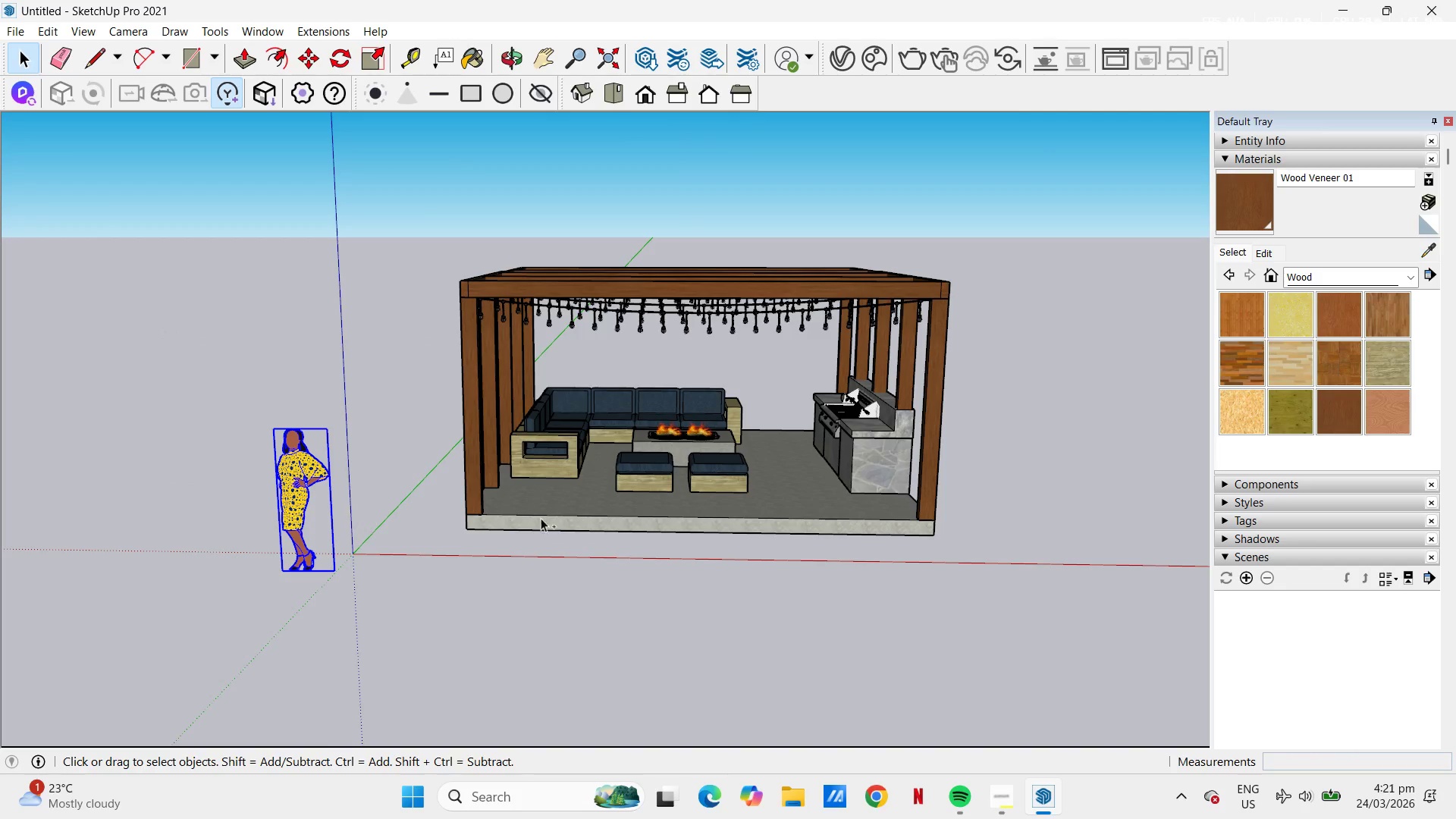 
key(Control+V)
 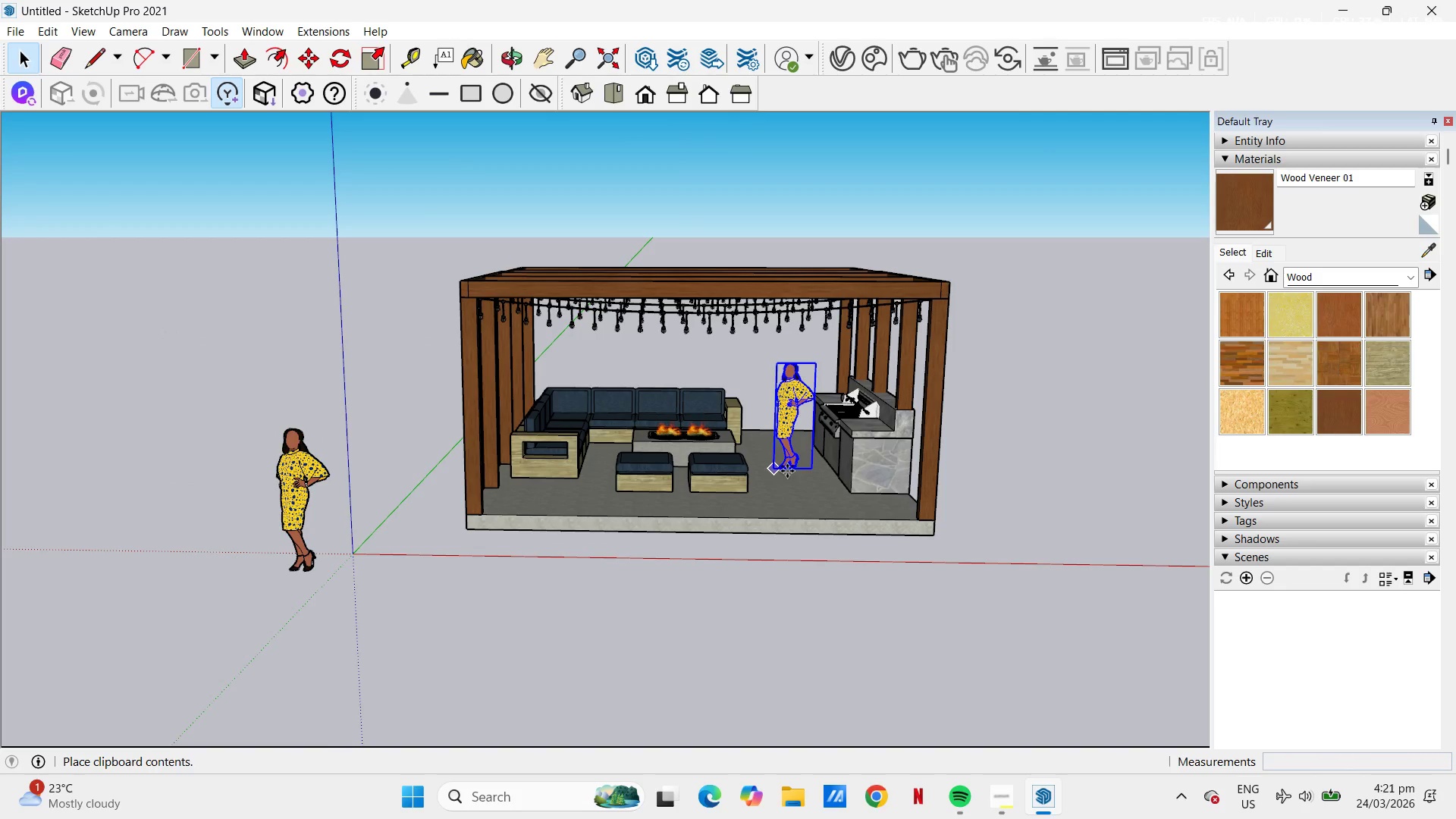 
left_click([782, 469])
 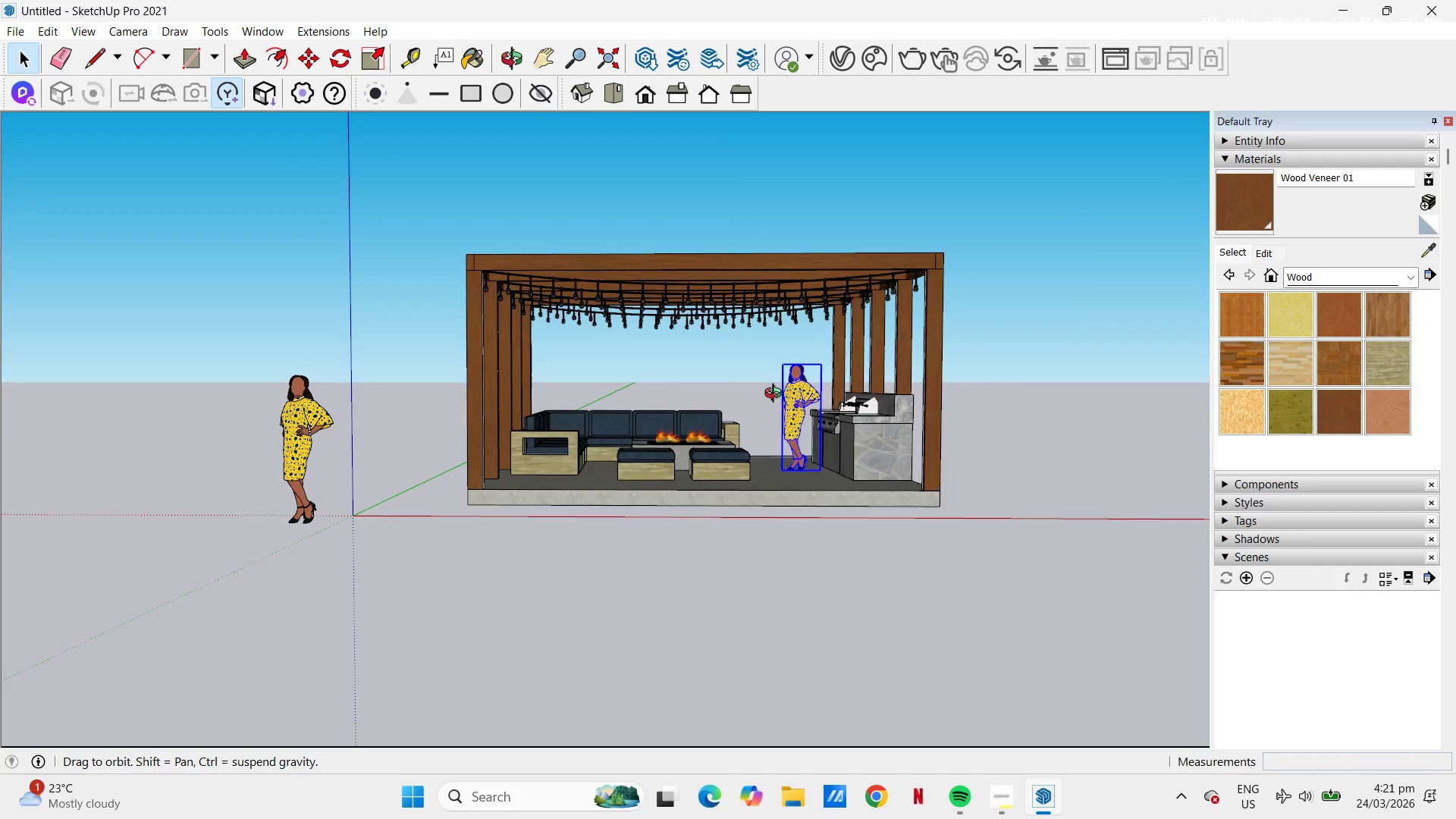 
key(Space)
 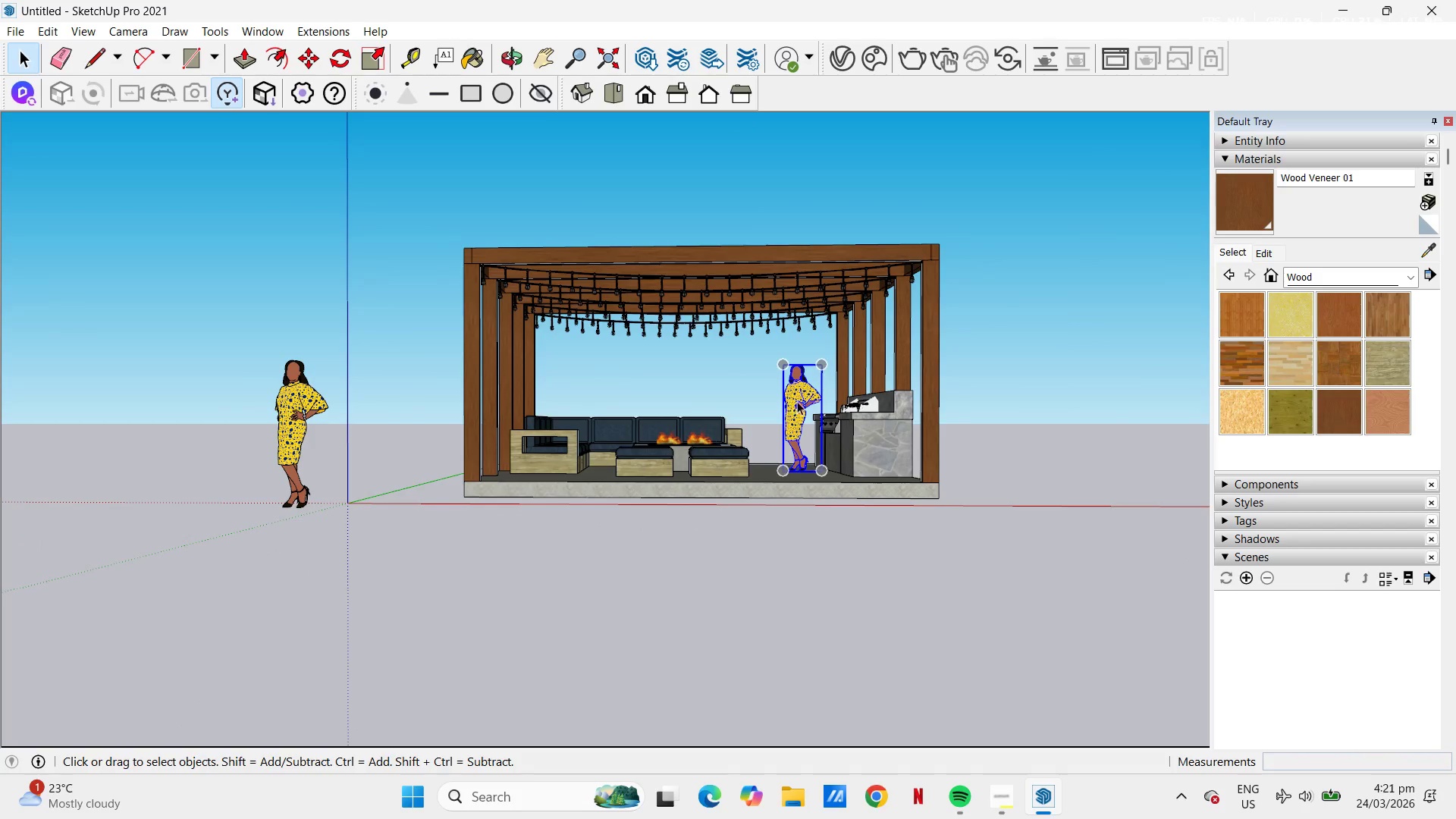 
right_click([798, 400])
 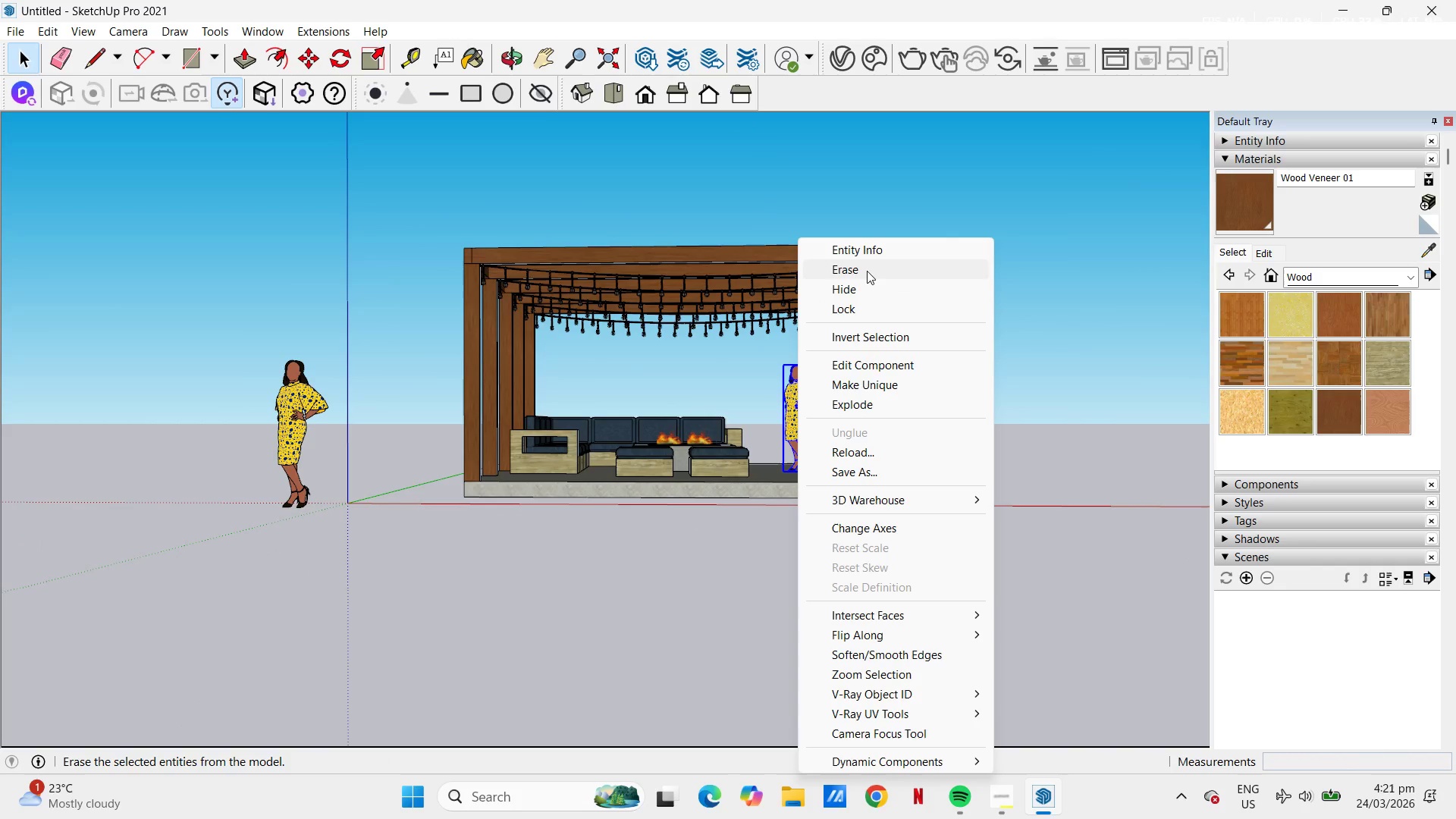 
key(Space)
 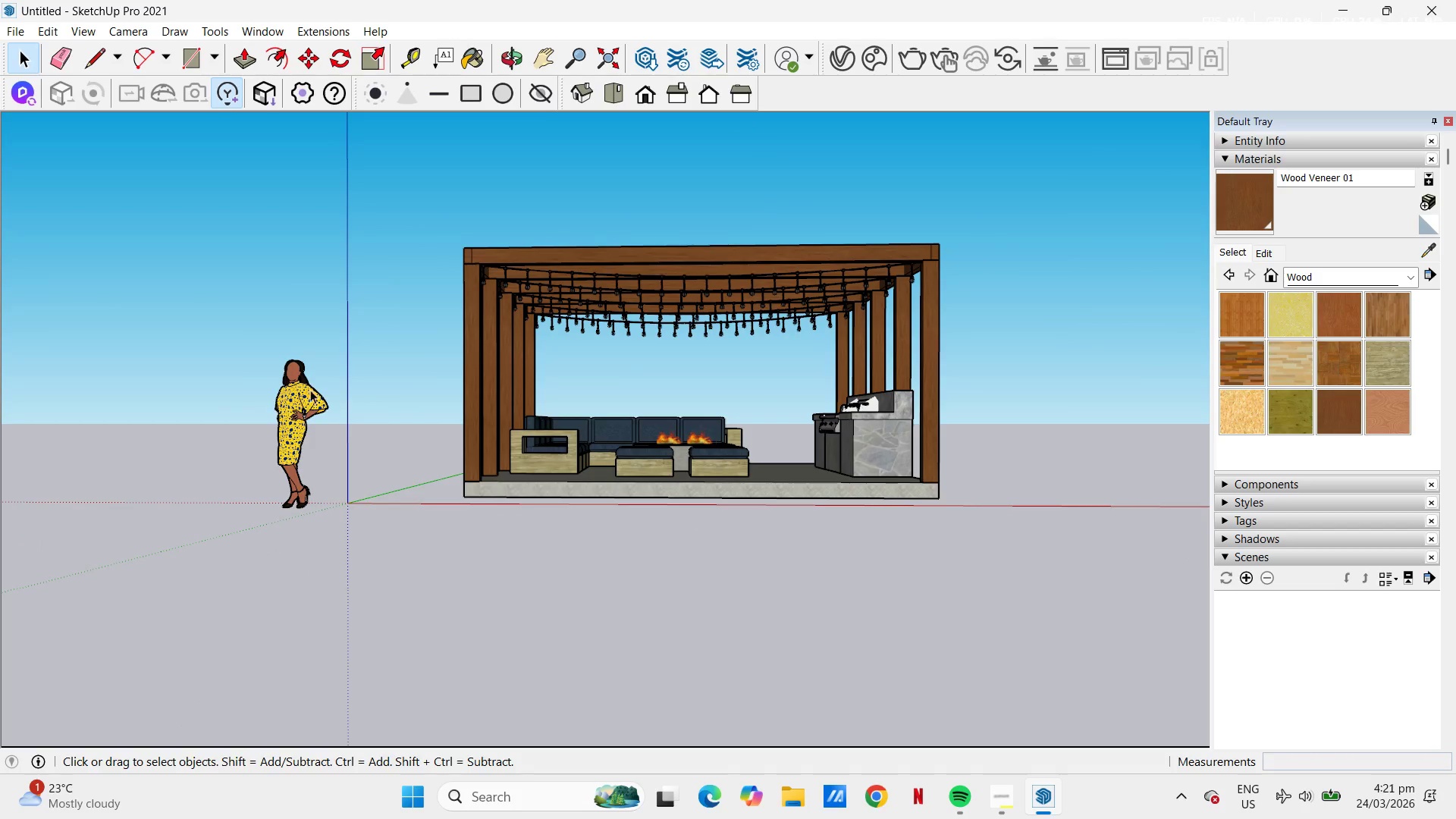 
left_click([292, 391])
 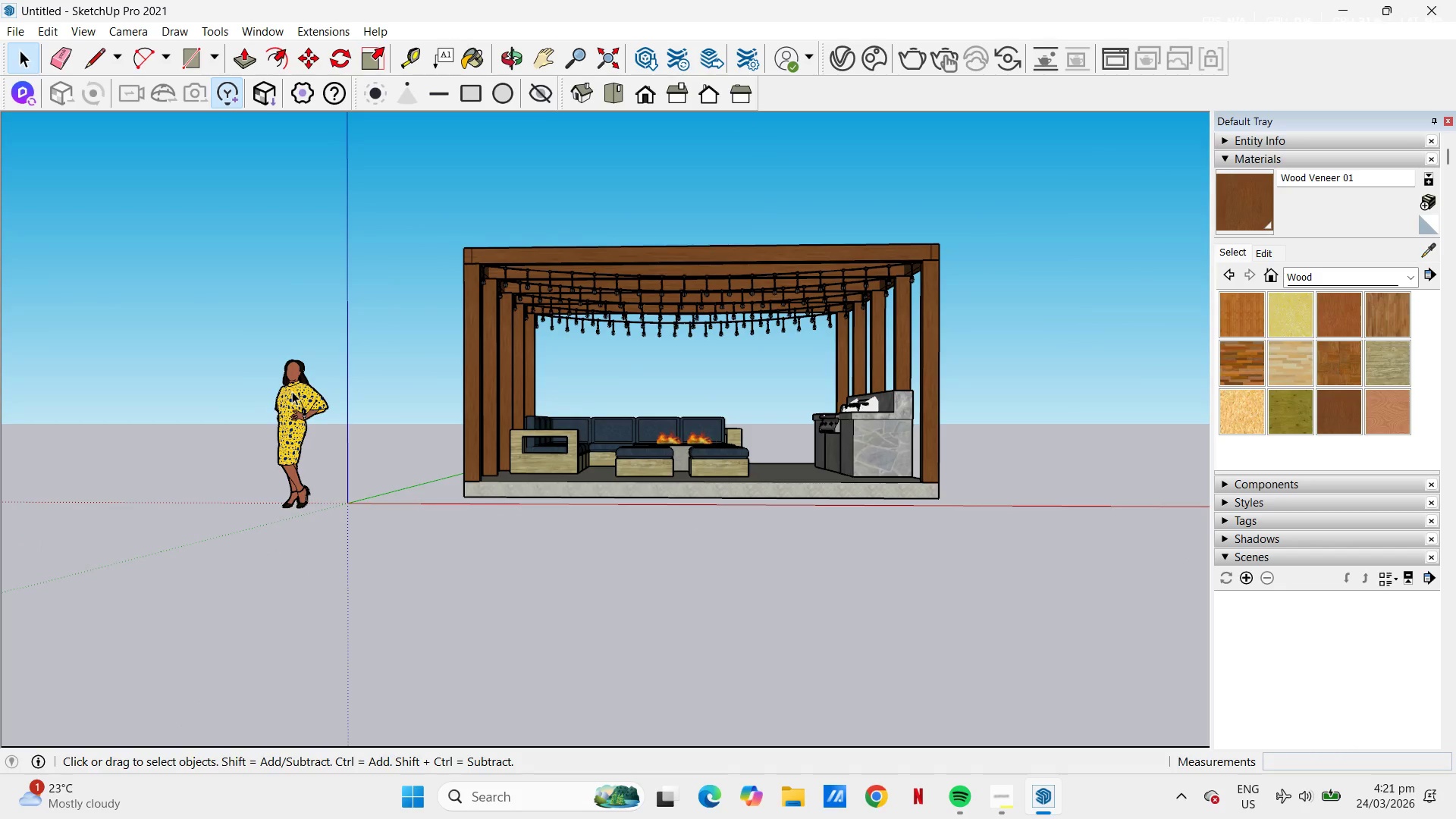 
right_click([292, 391])
 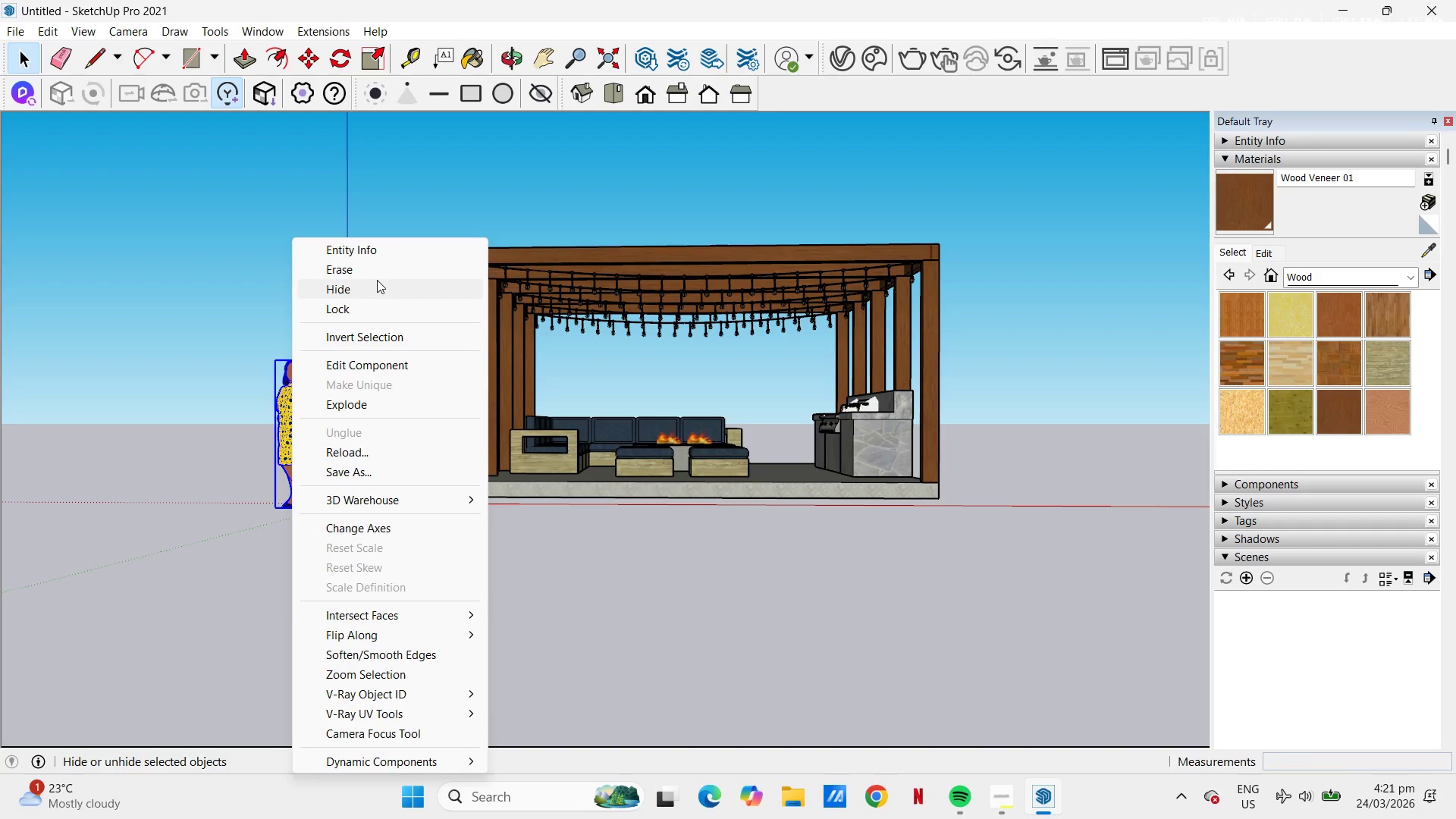 
left_click([377, 278])
 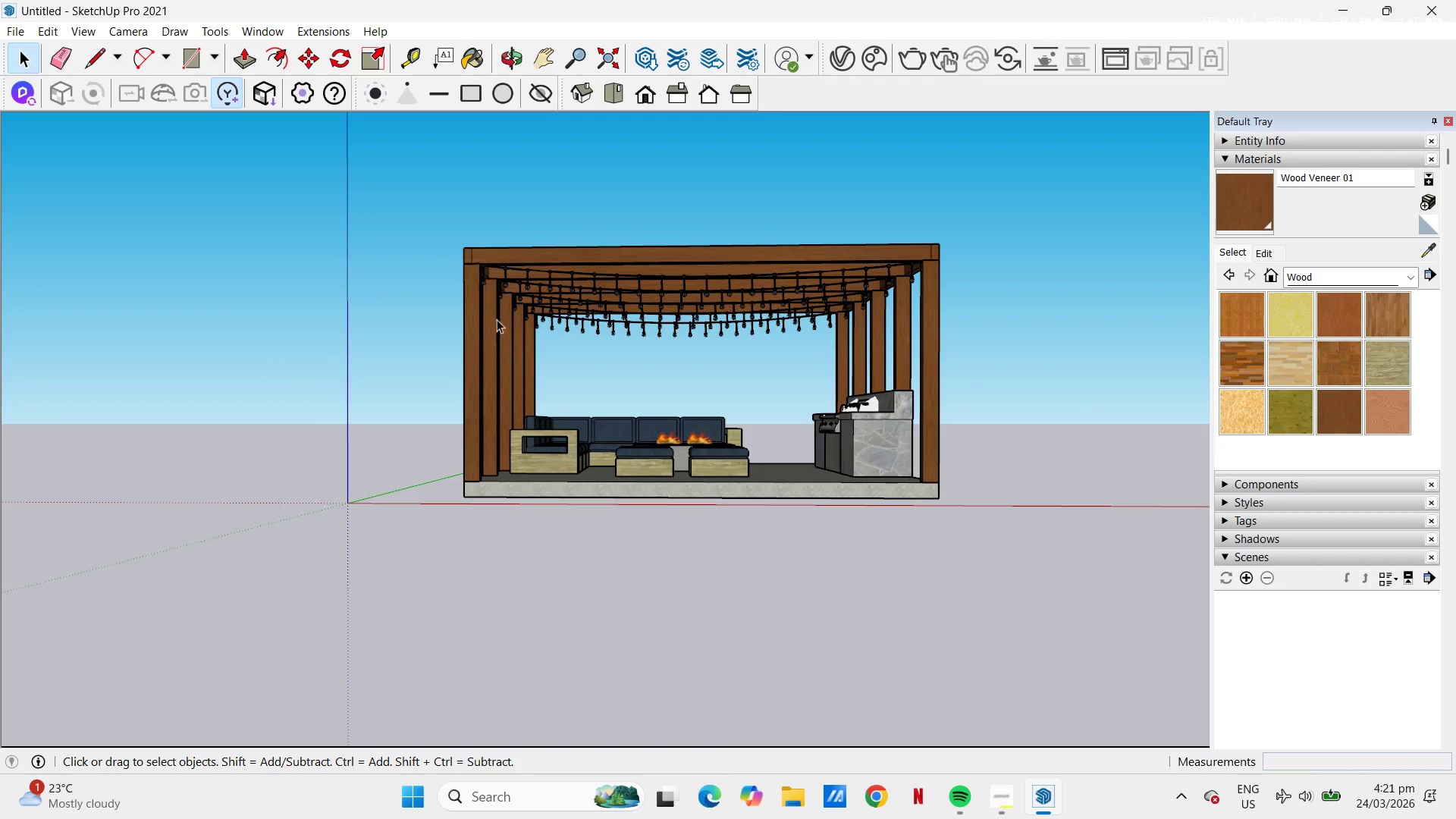 
key(Space)
 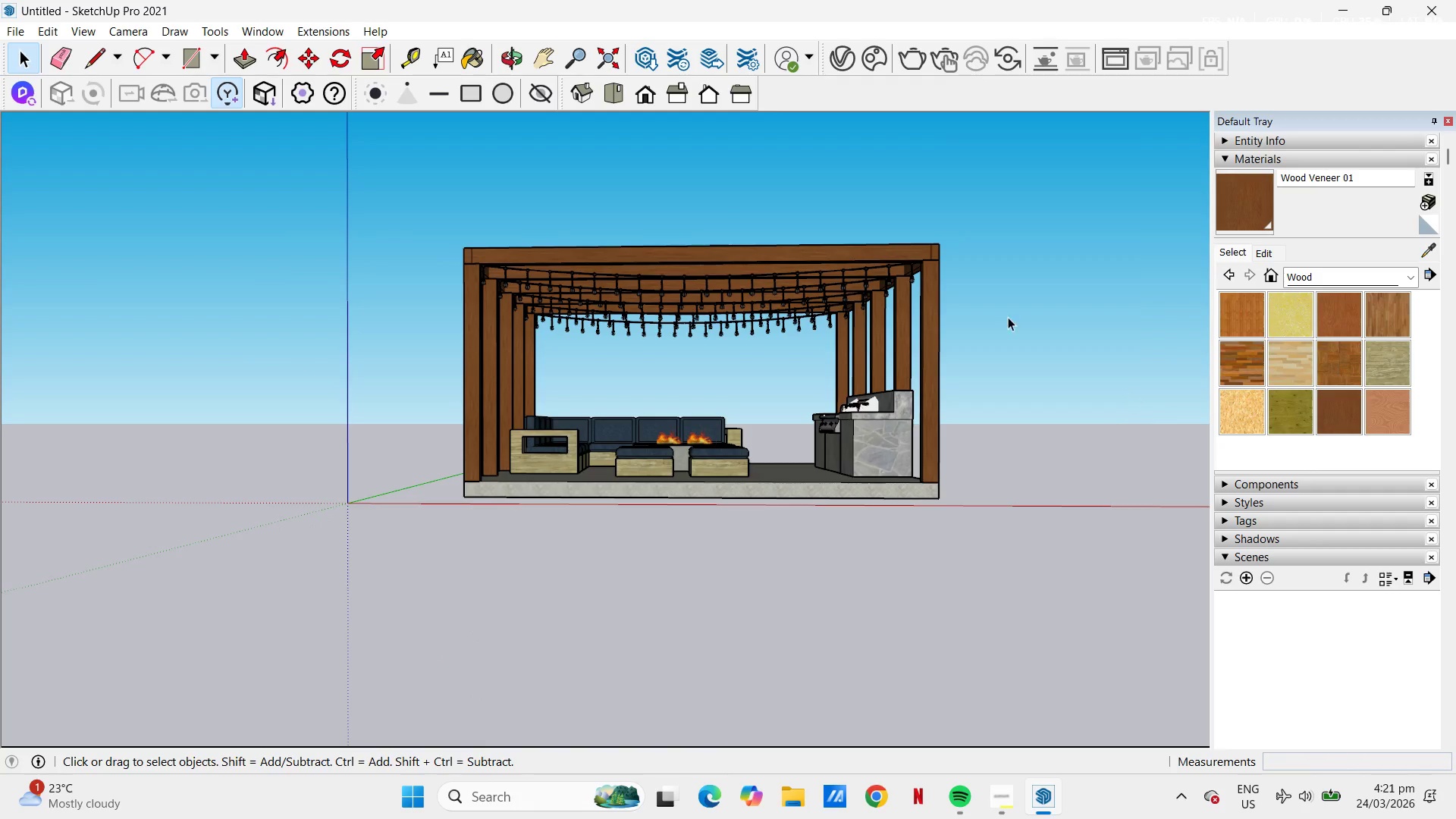 
left_click([1001, 313])
 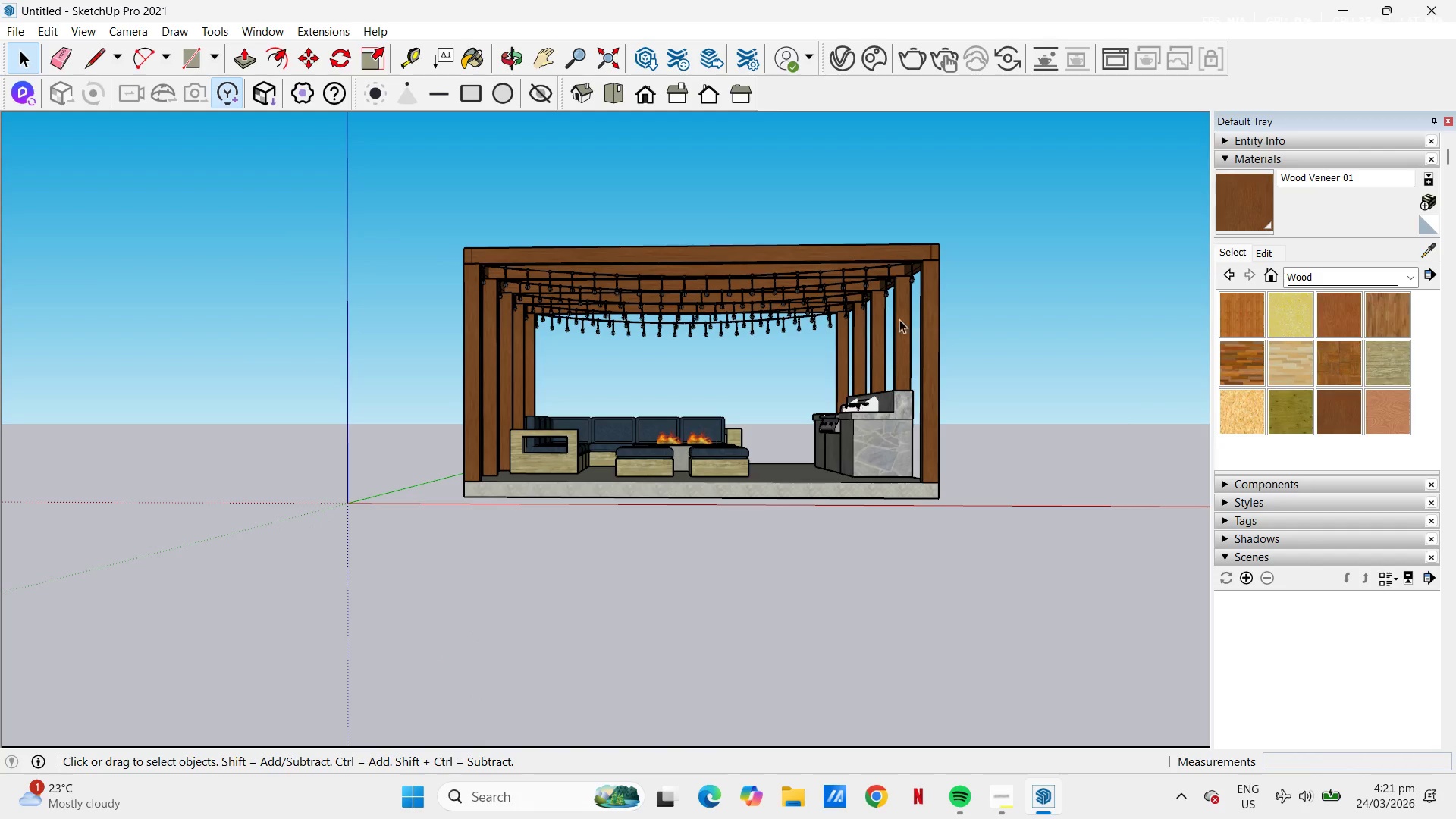 
scroll: coordinate [871, 380], scroll_direction: up, amount: 7.0
 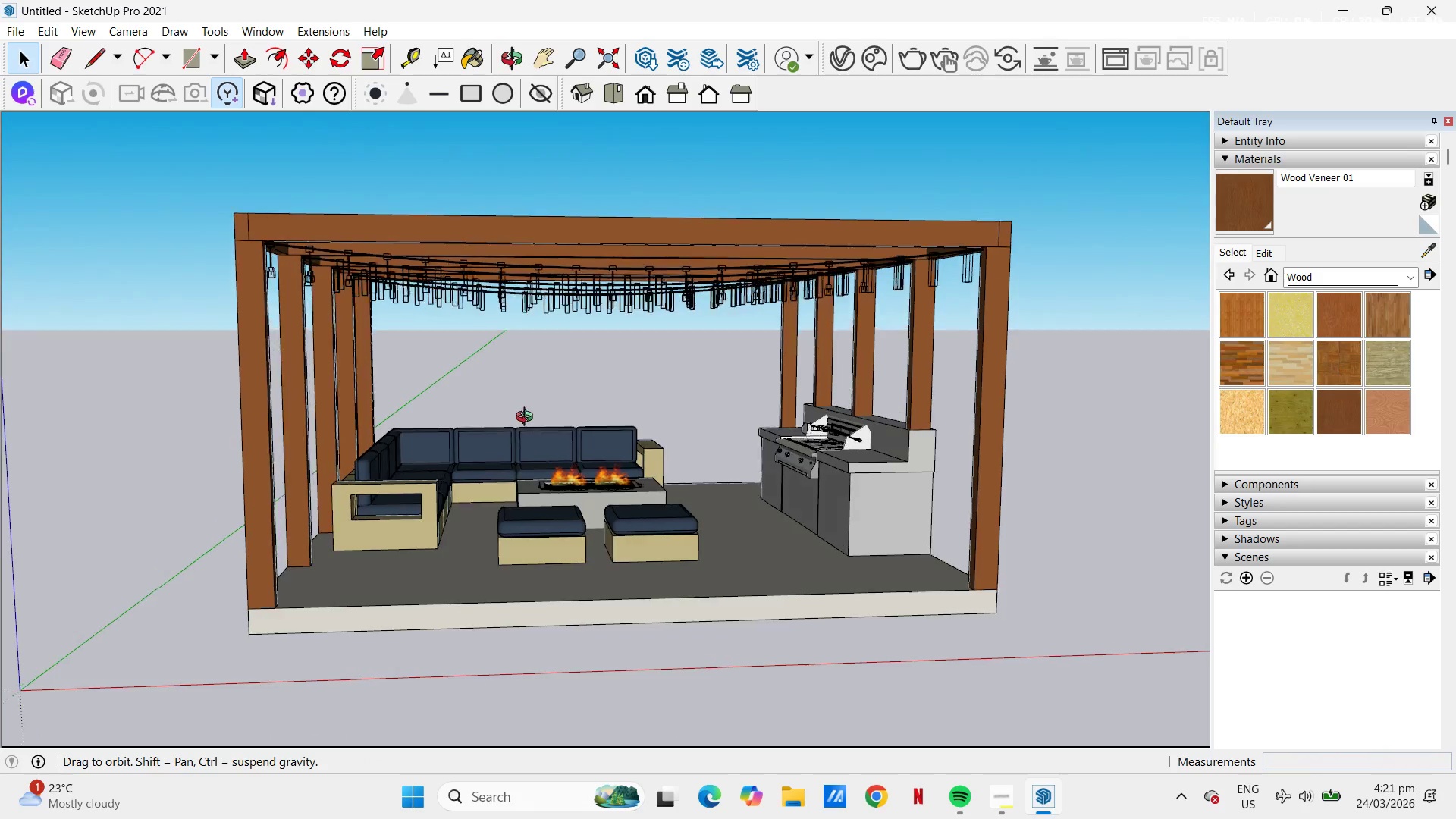 
wait(5.17)
 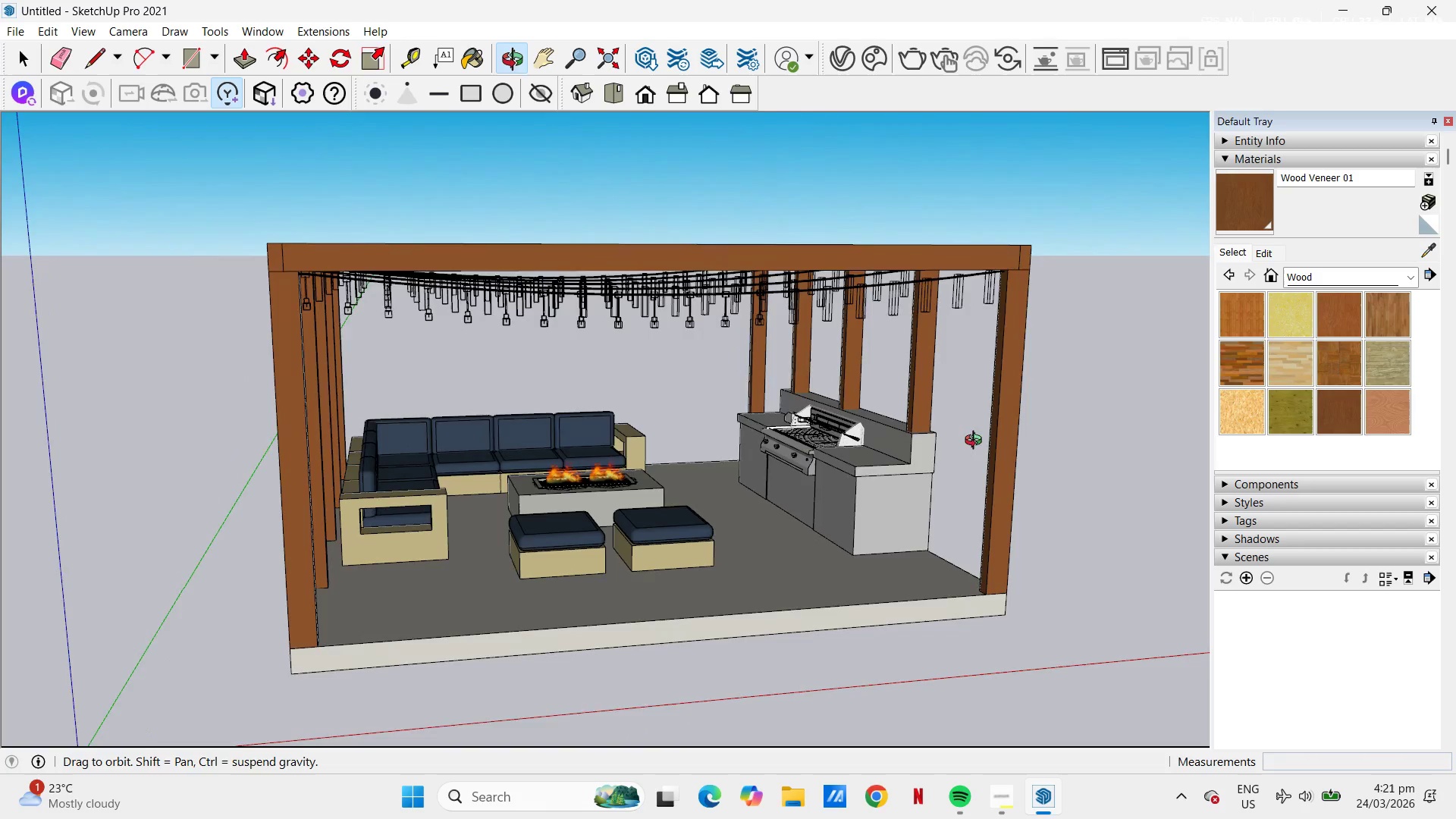 
key(Space)
 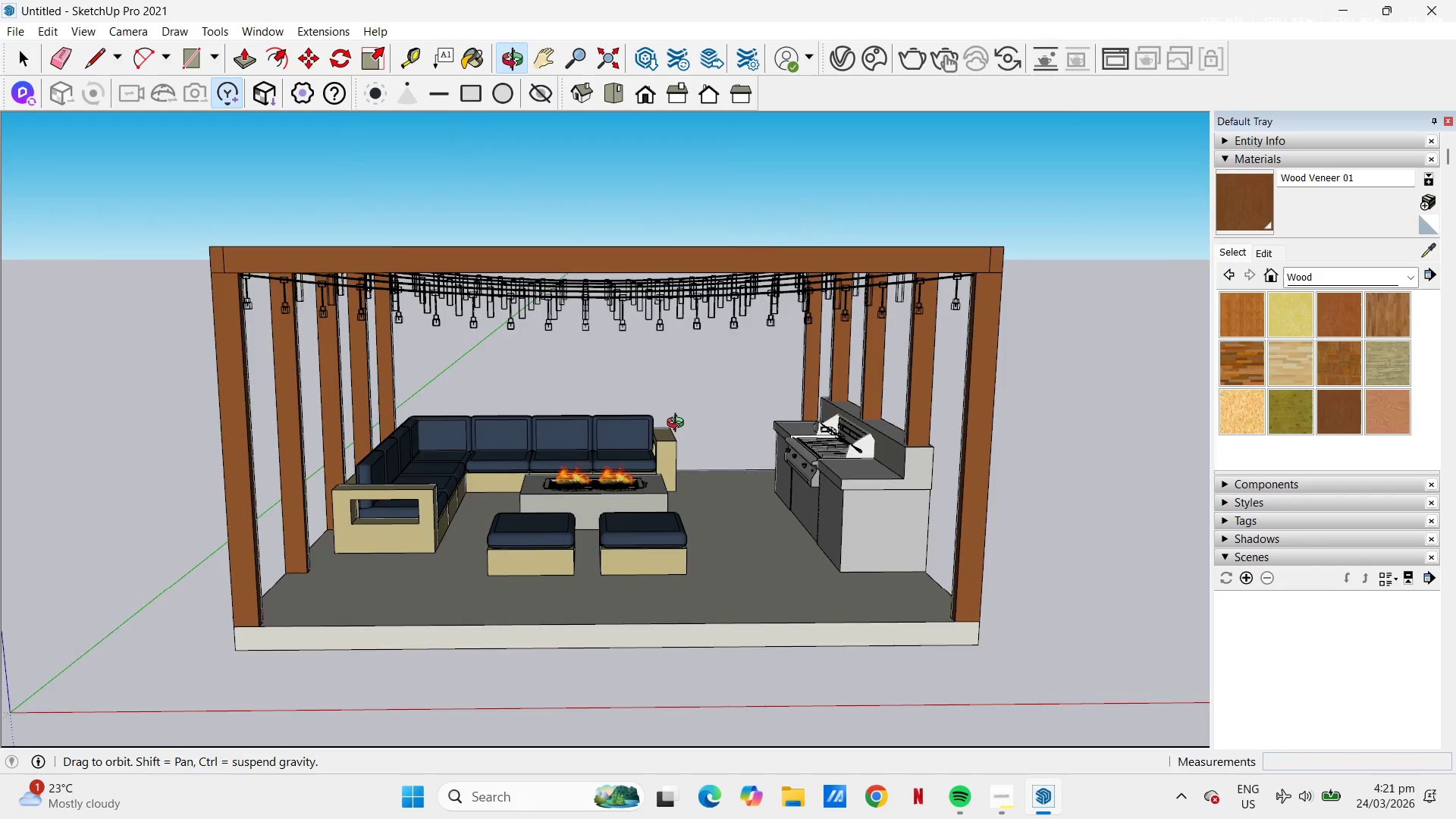 
key(Space)
 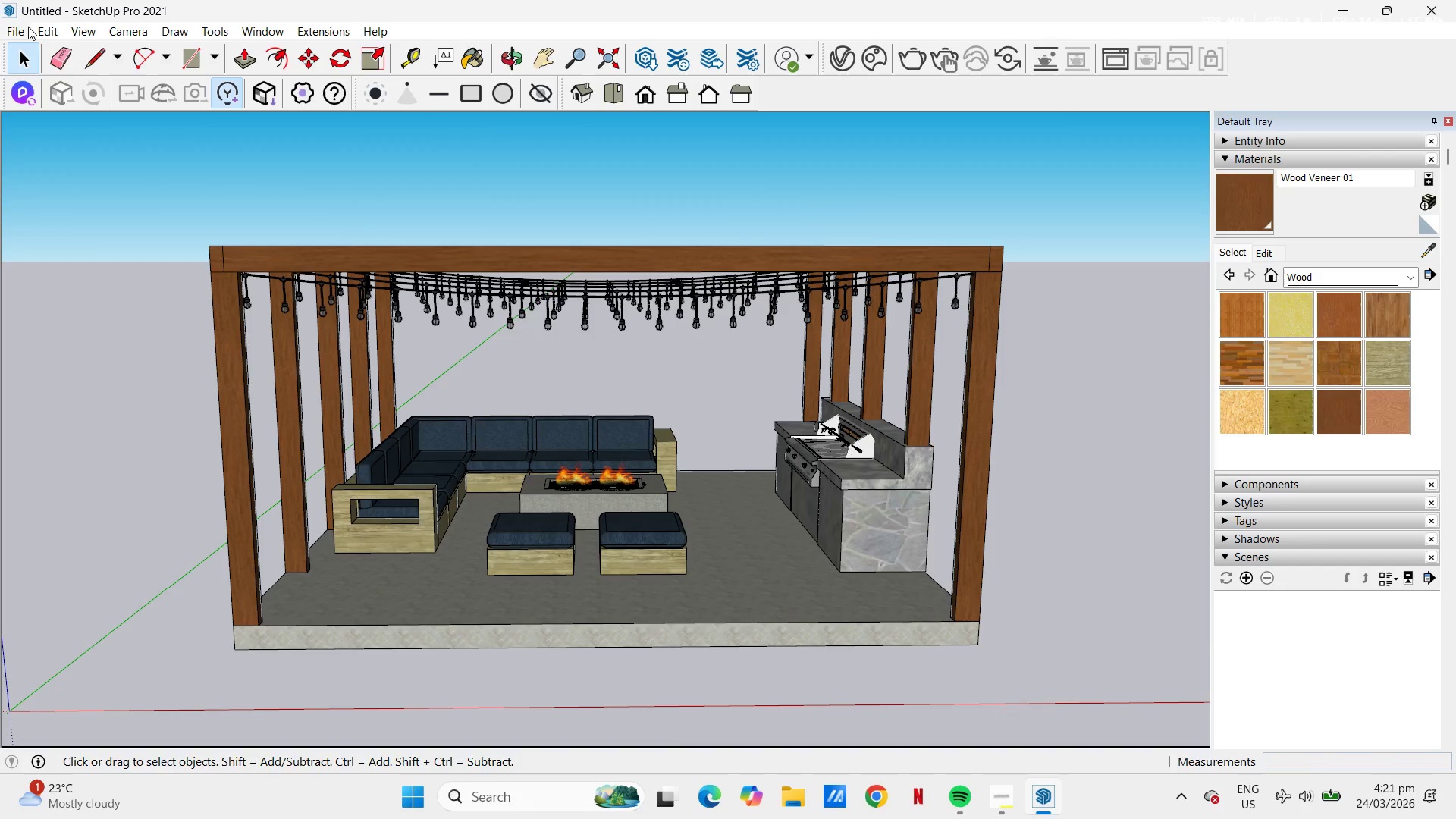 
left_click([21, 27])
 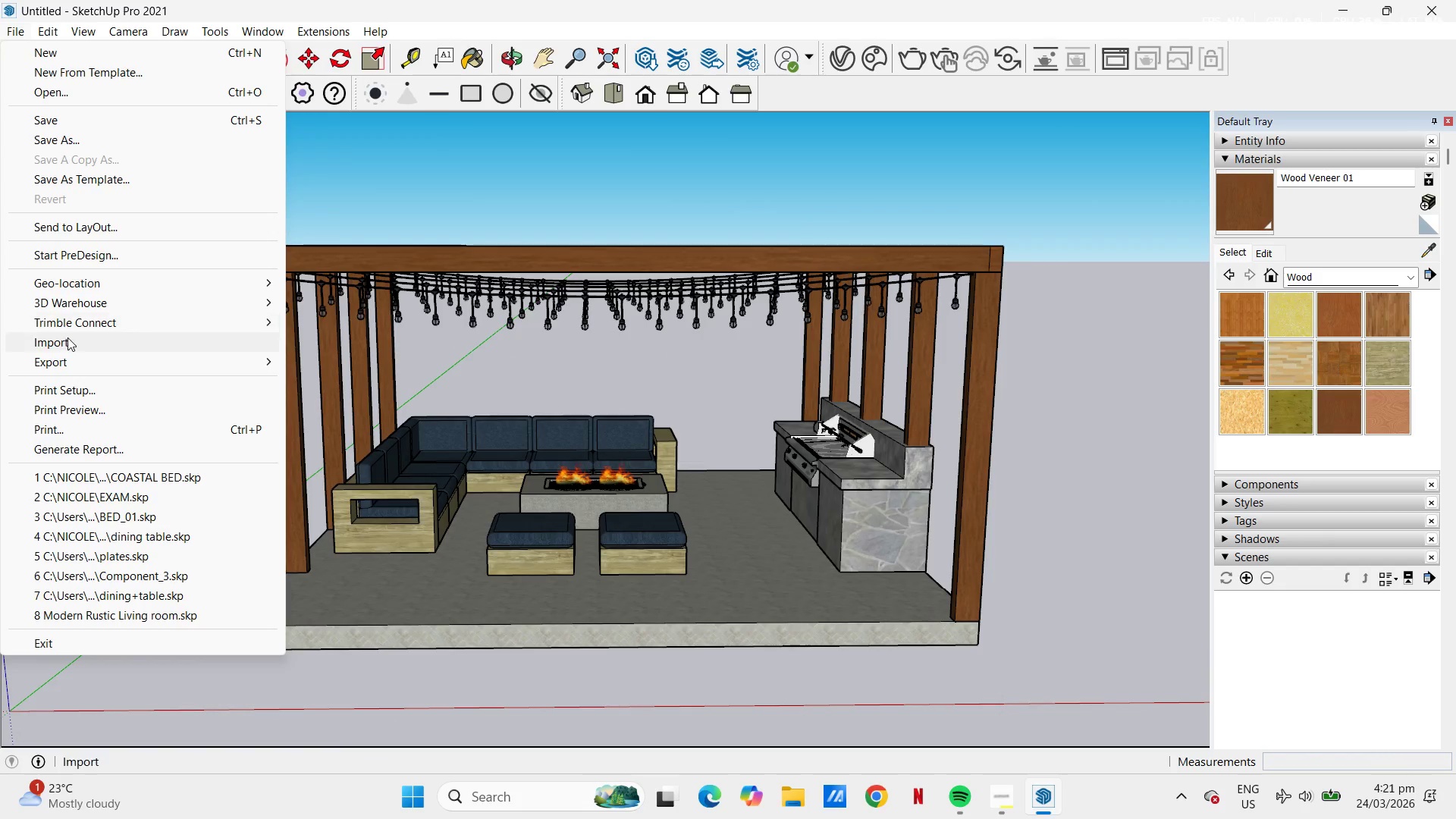 
left_click([67, 337])
 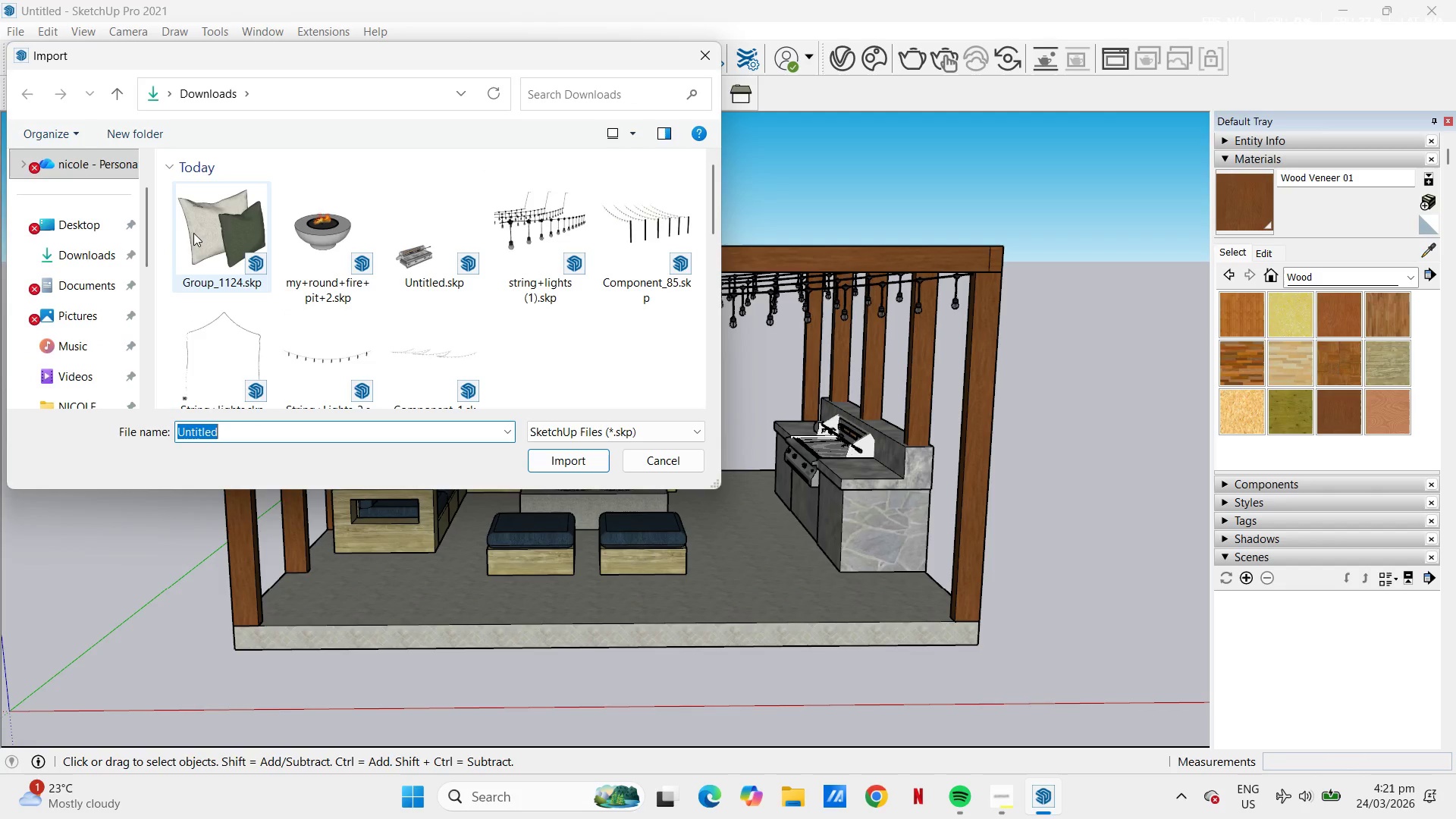 
left_click([564, 461])
 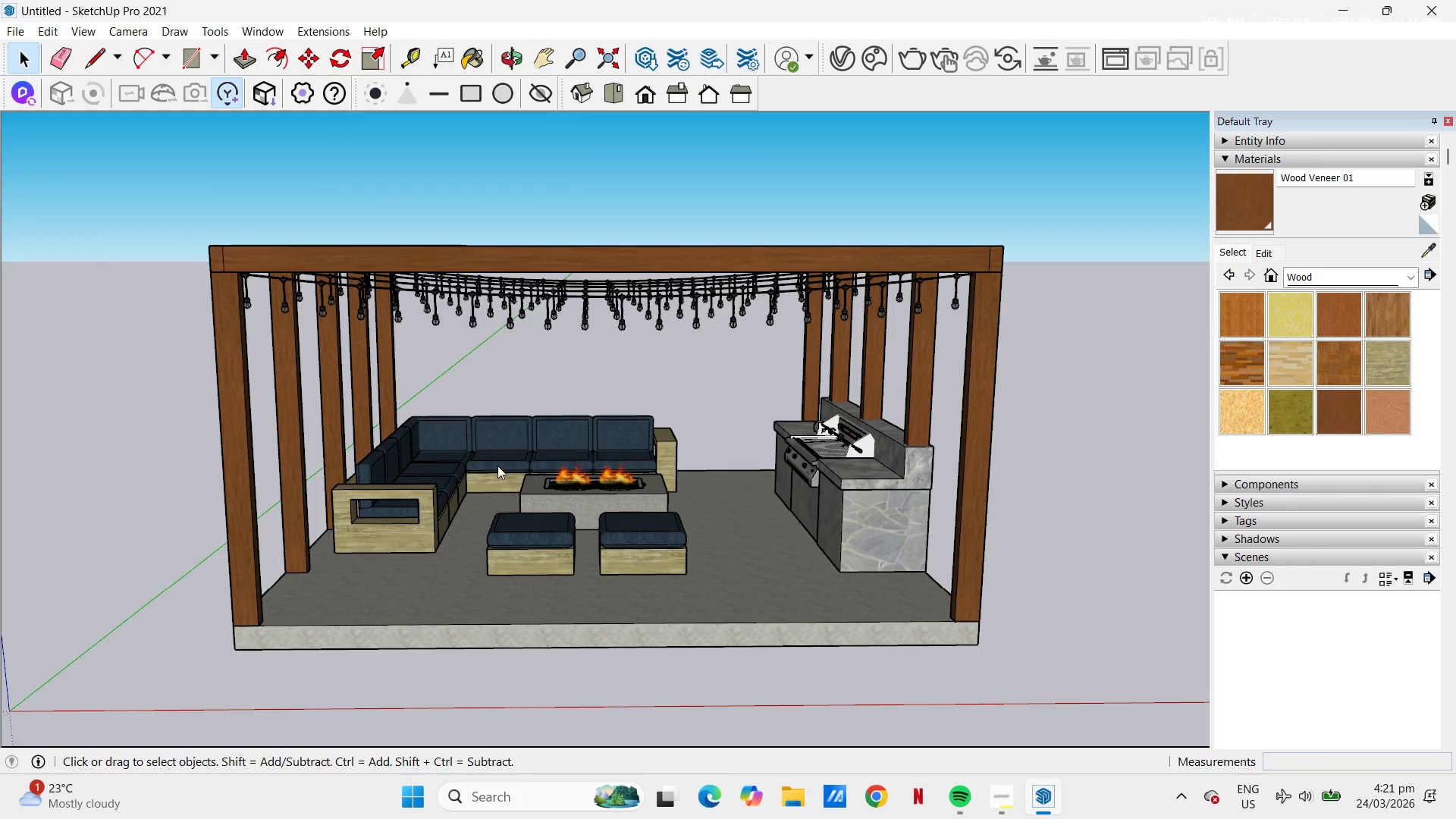 
mouse_move([514, 438])
 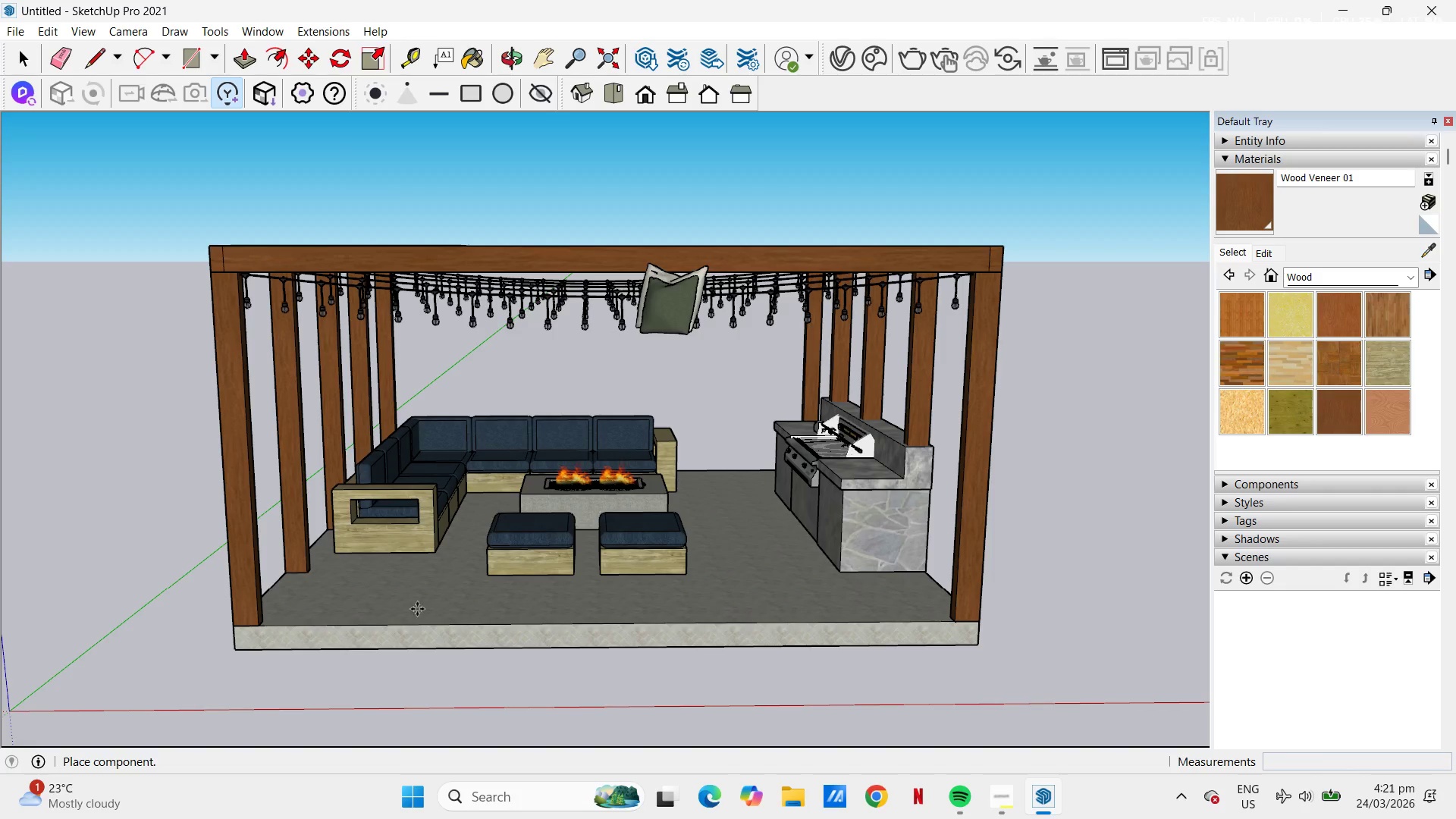 
scroll: coordinate [546, 386], scroll_direction: up, amount: 15.0
 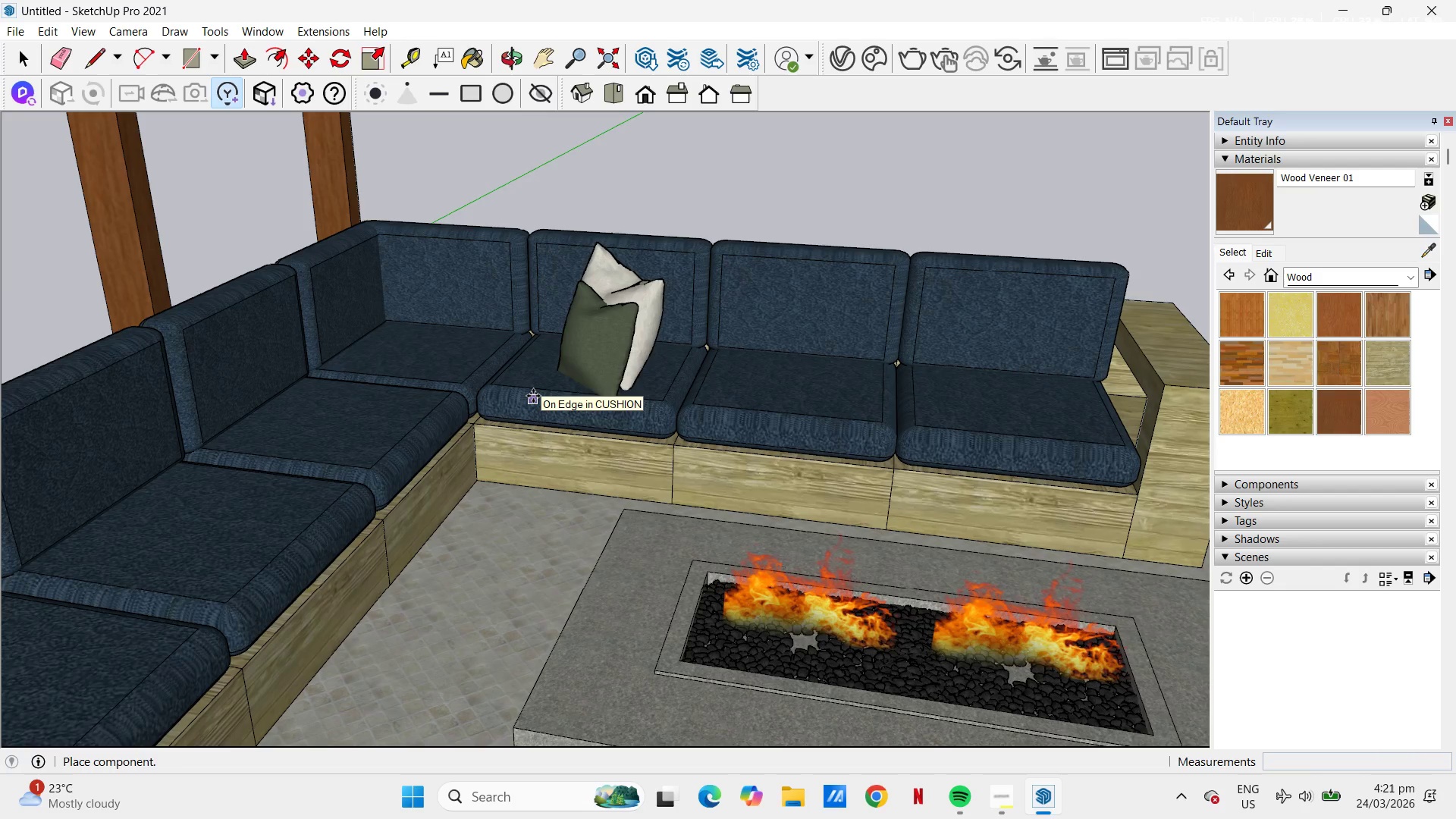 
key(Space)
 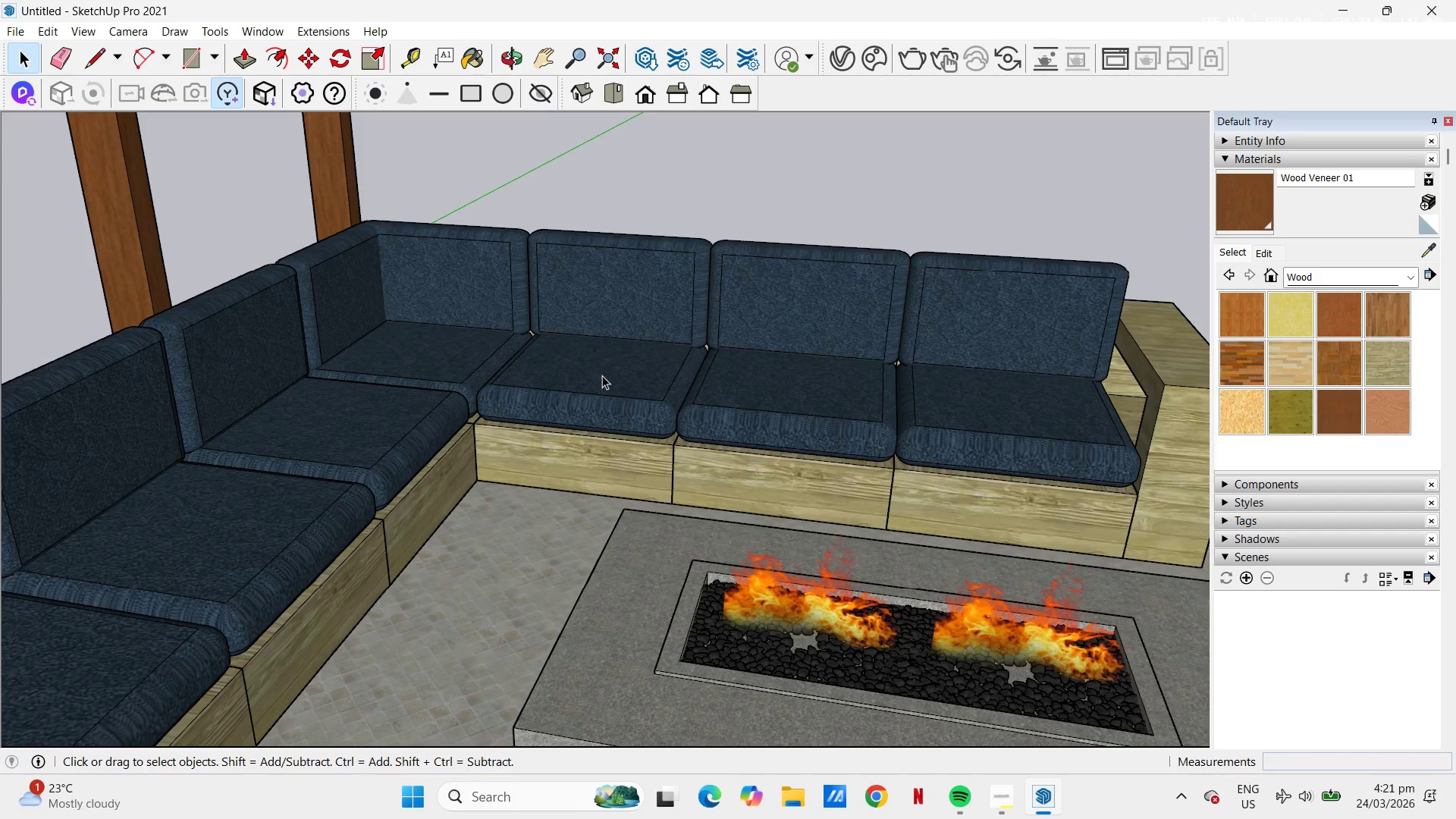 
wait(5.25)
 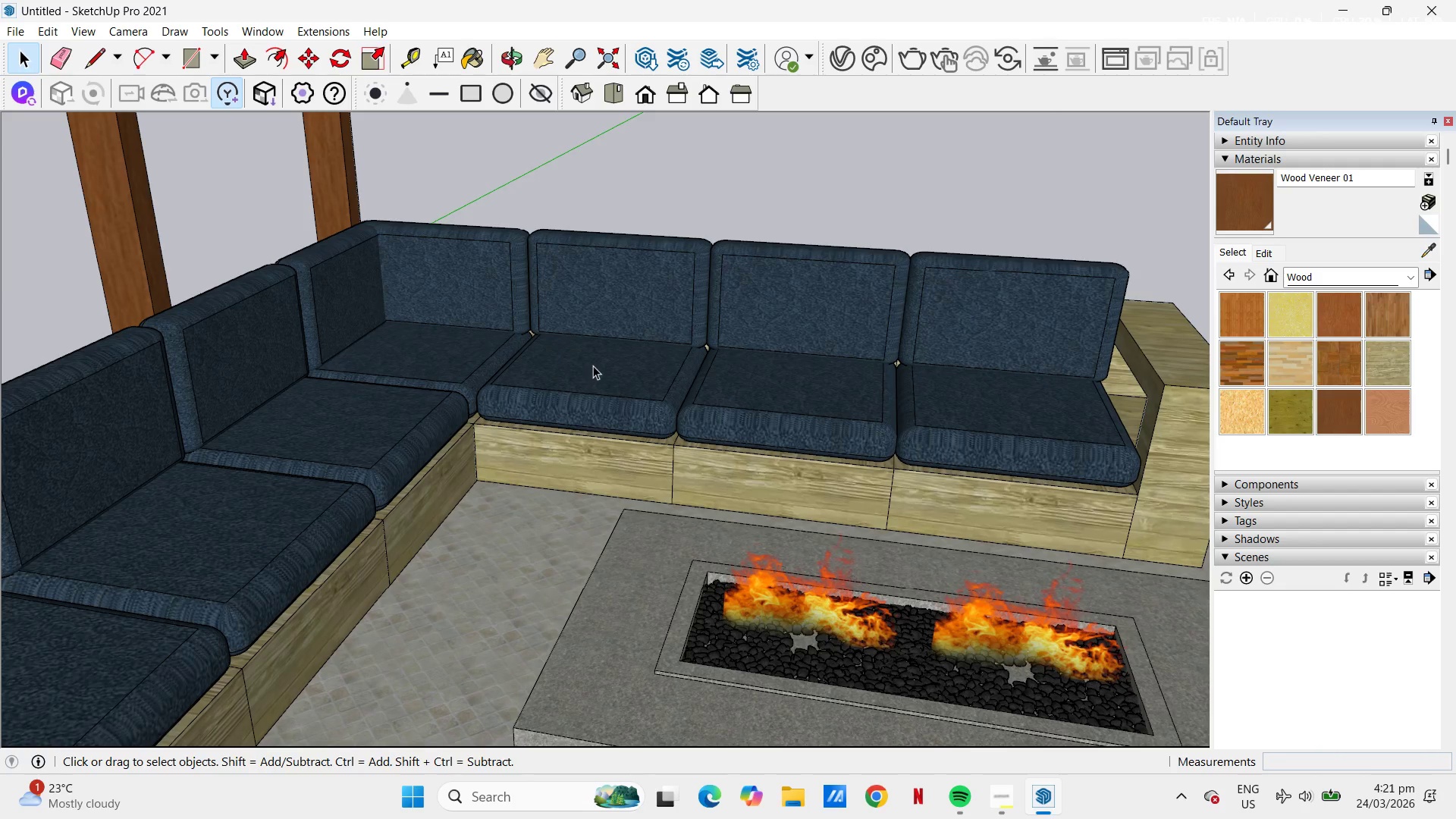 
left_click([602, 375])
 